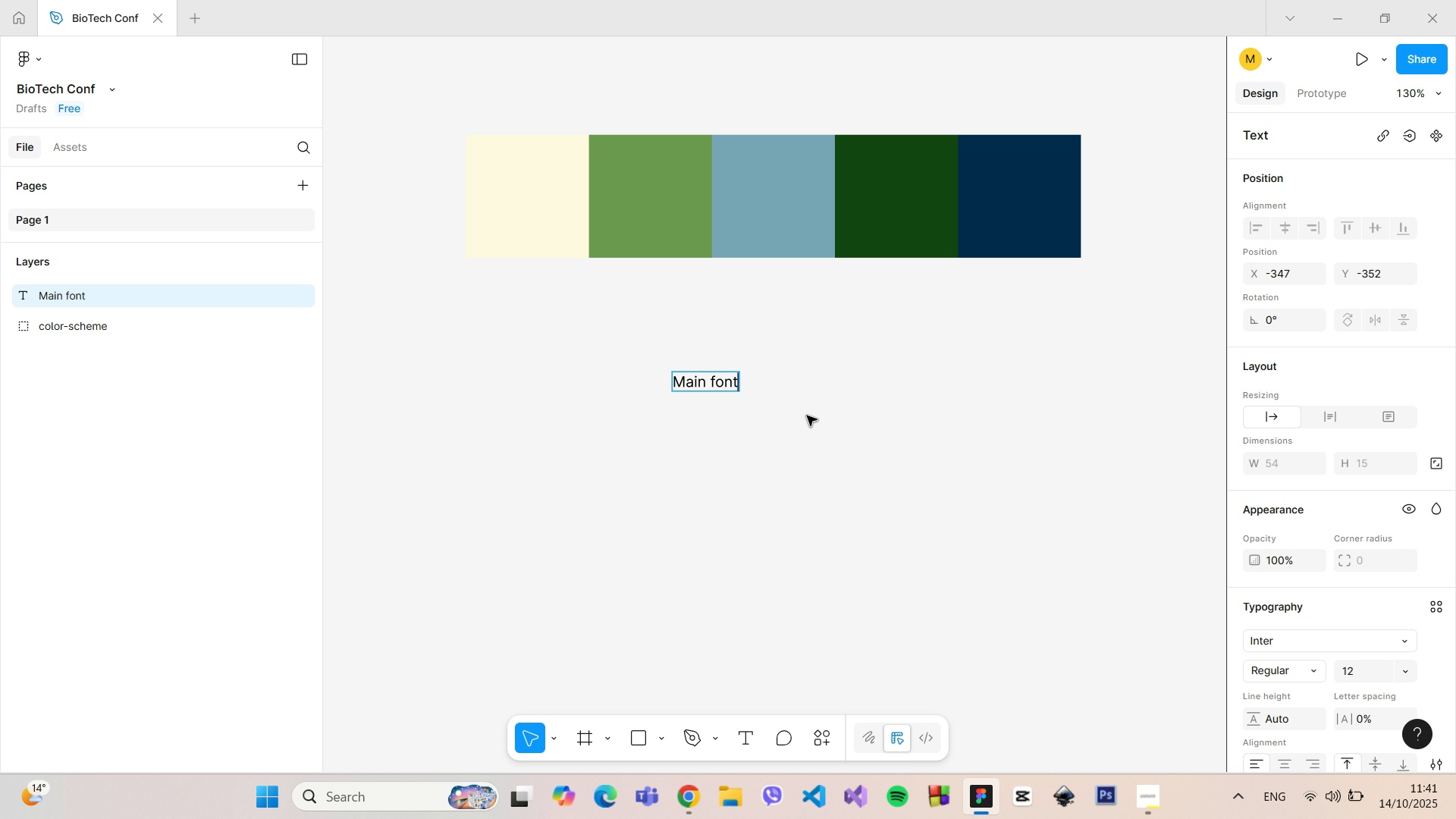 
left_click([805, 416])
 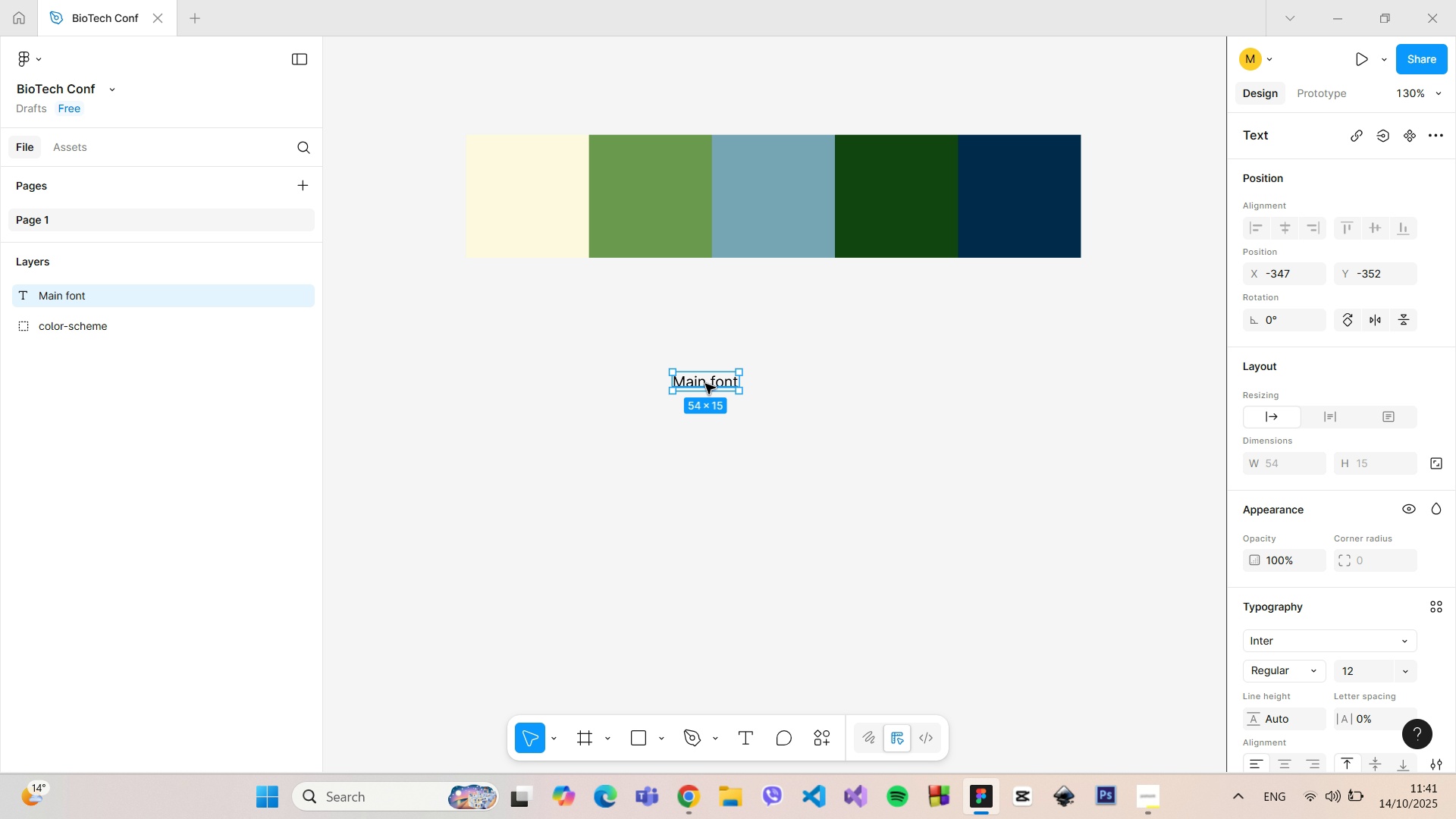 
hold_key(key=AltLeft, duration=1.03)
left_click_drag(start_coordinate=[705, 383], to_coordinate=[706, 419])
 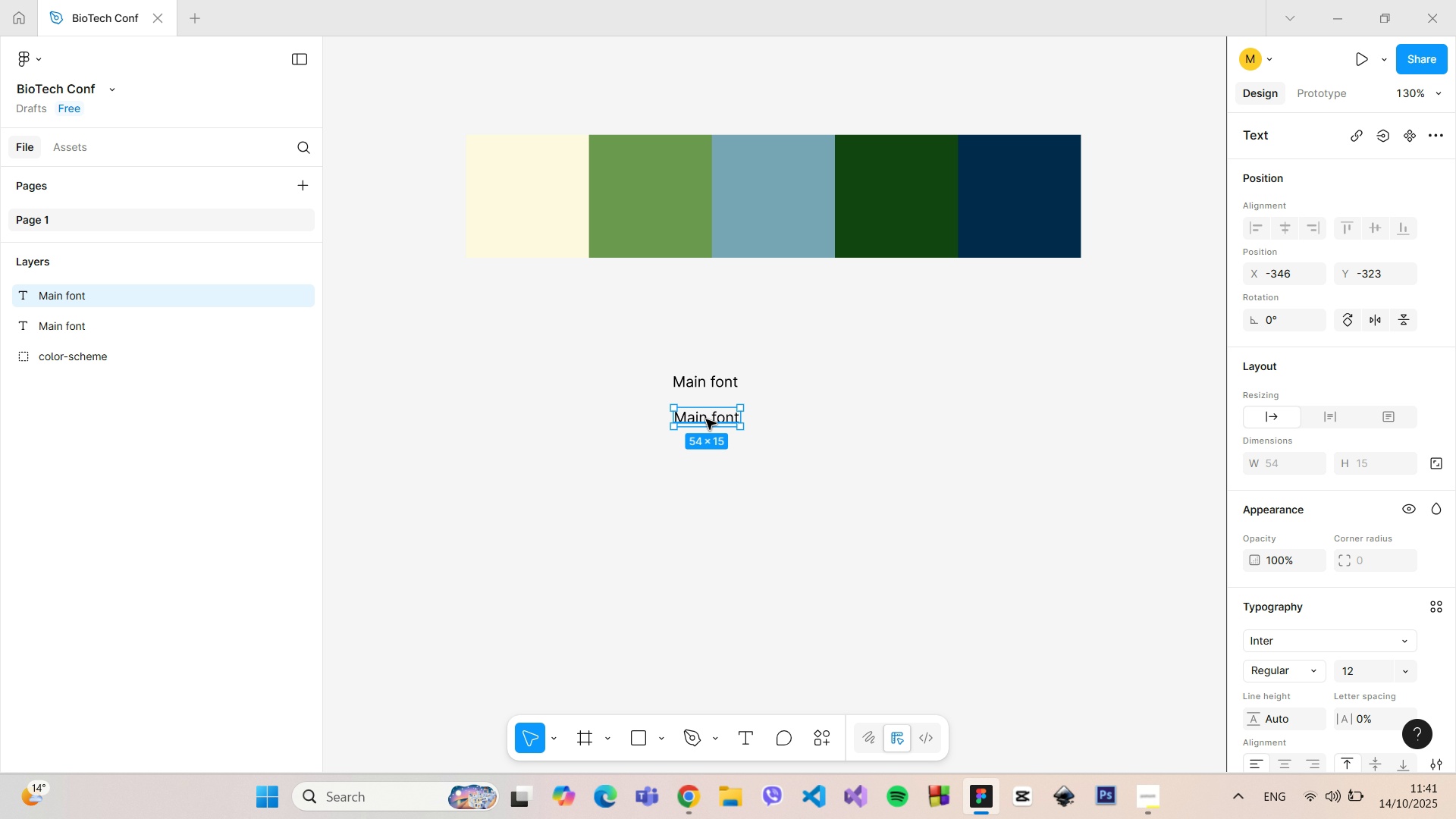 
double_click([706, 419])
 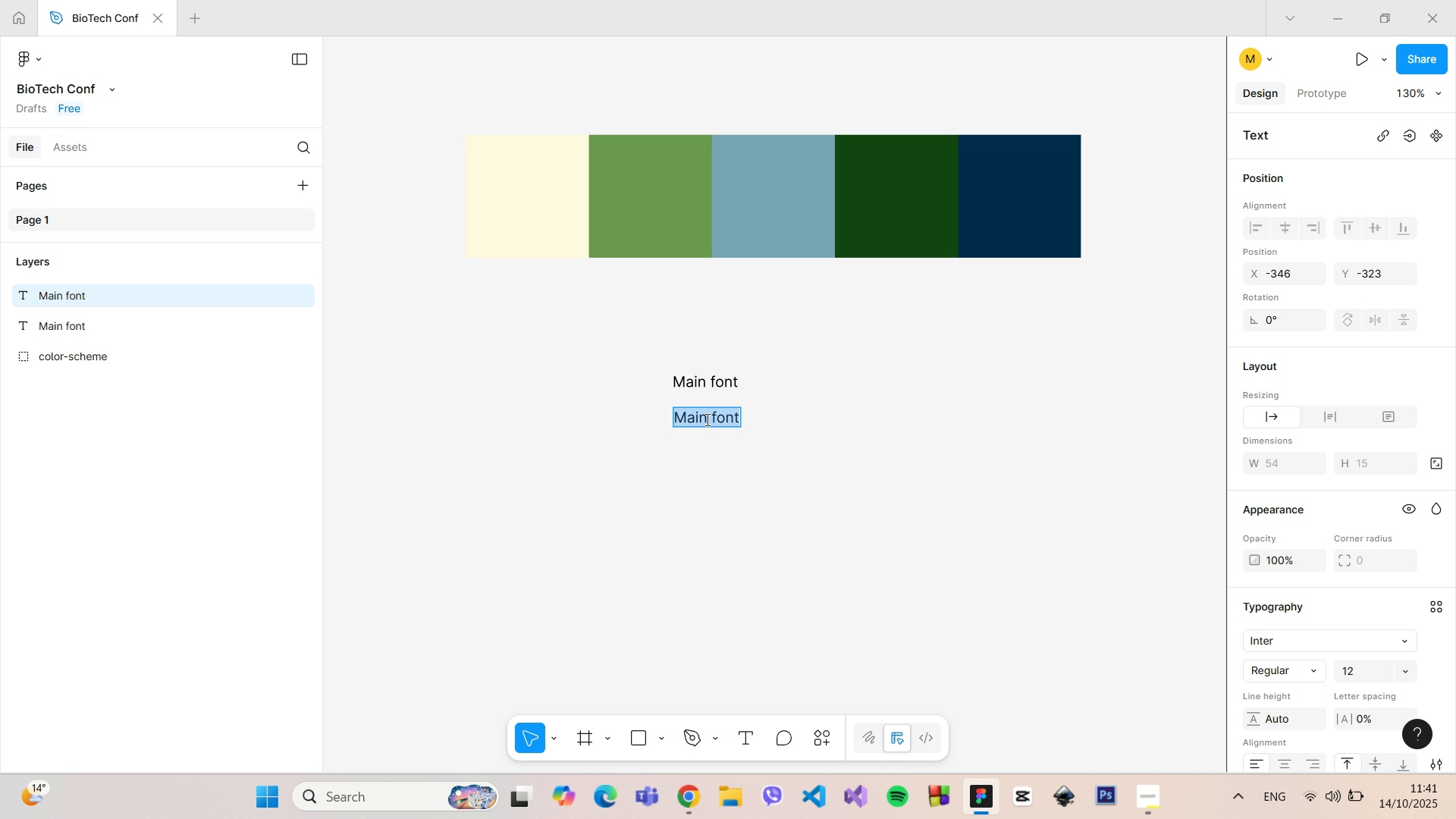 
type(Secondary font)
 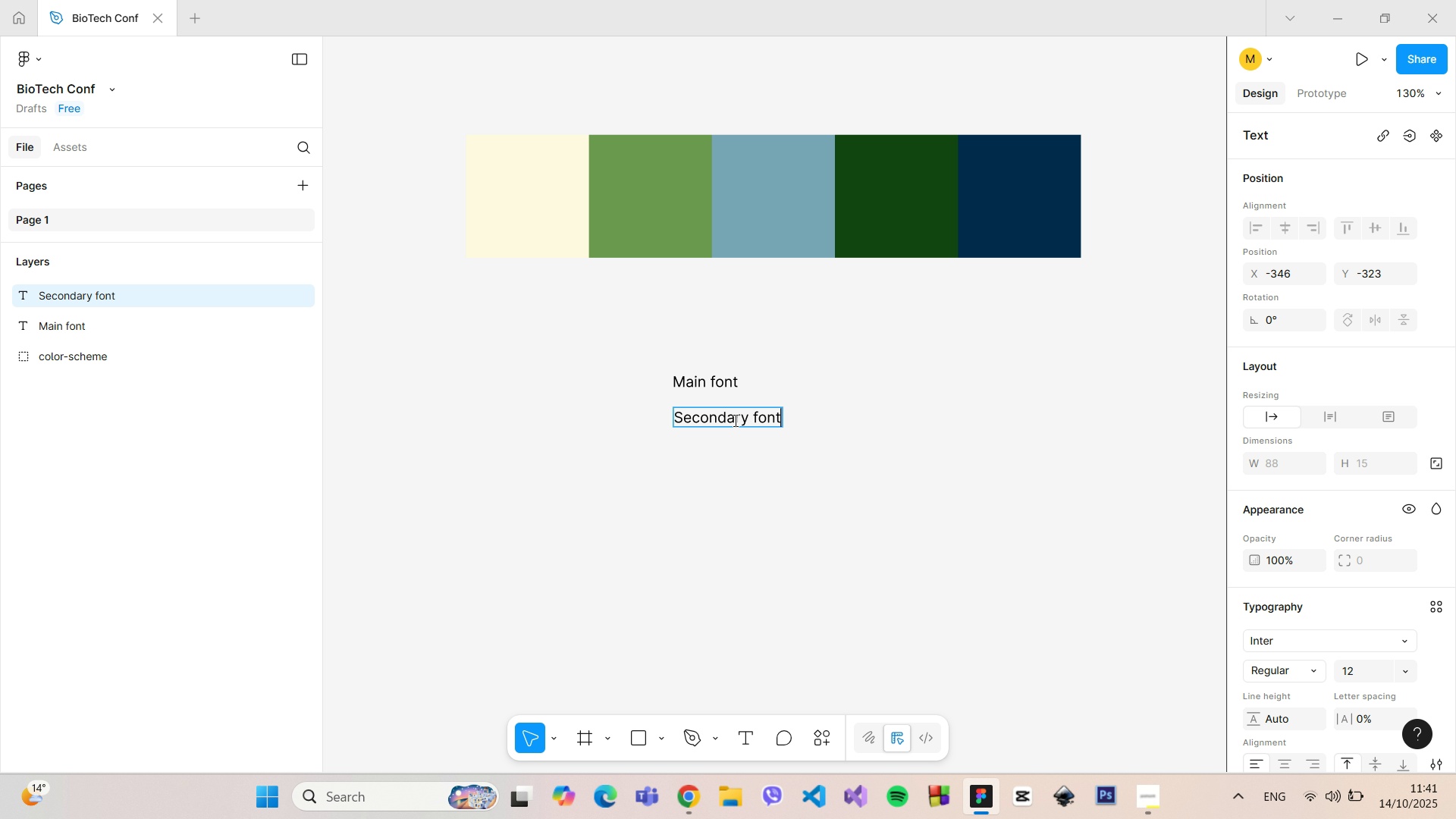 
left_click([811, 390])
 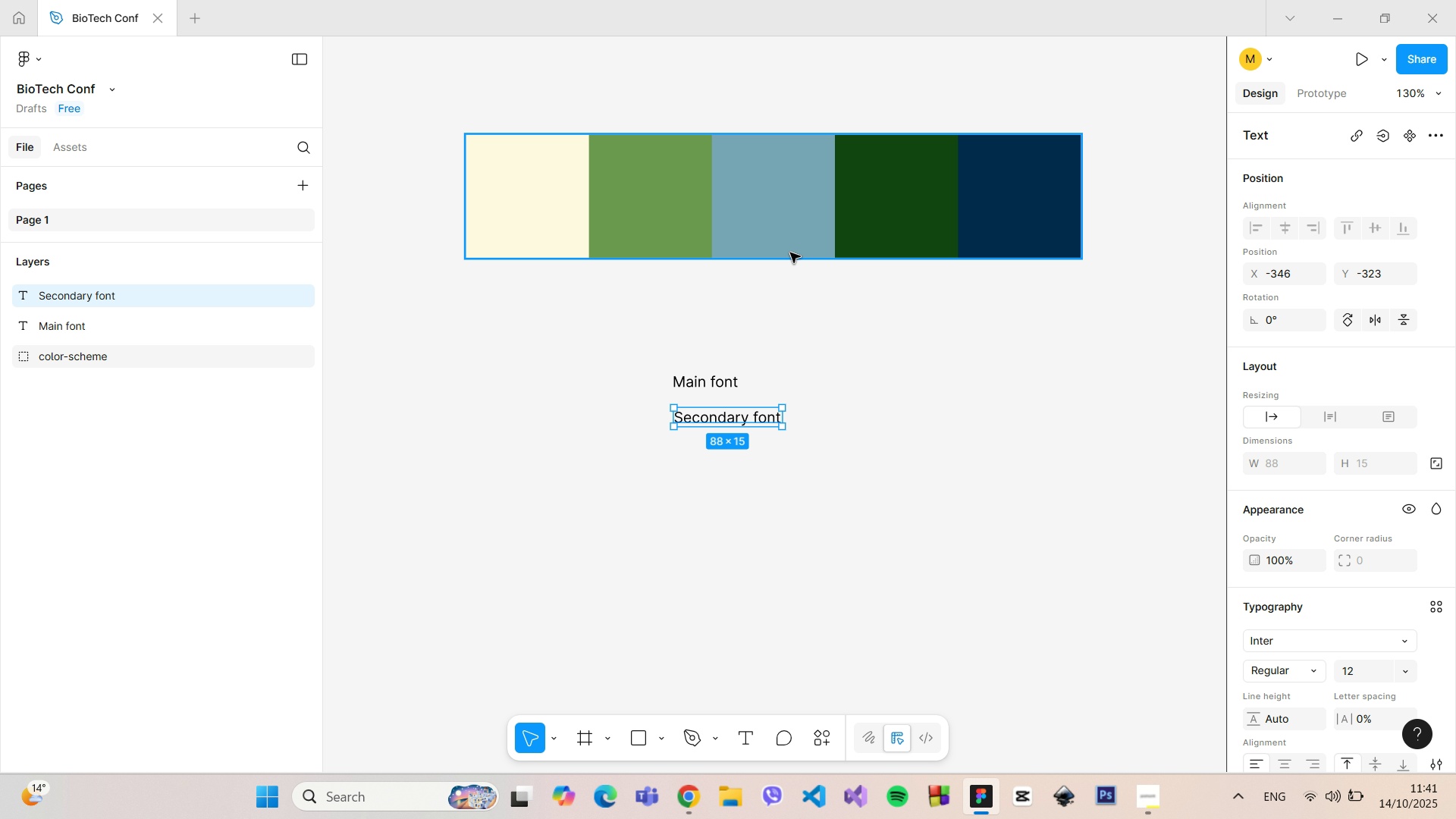 
left_click([796, 246])
 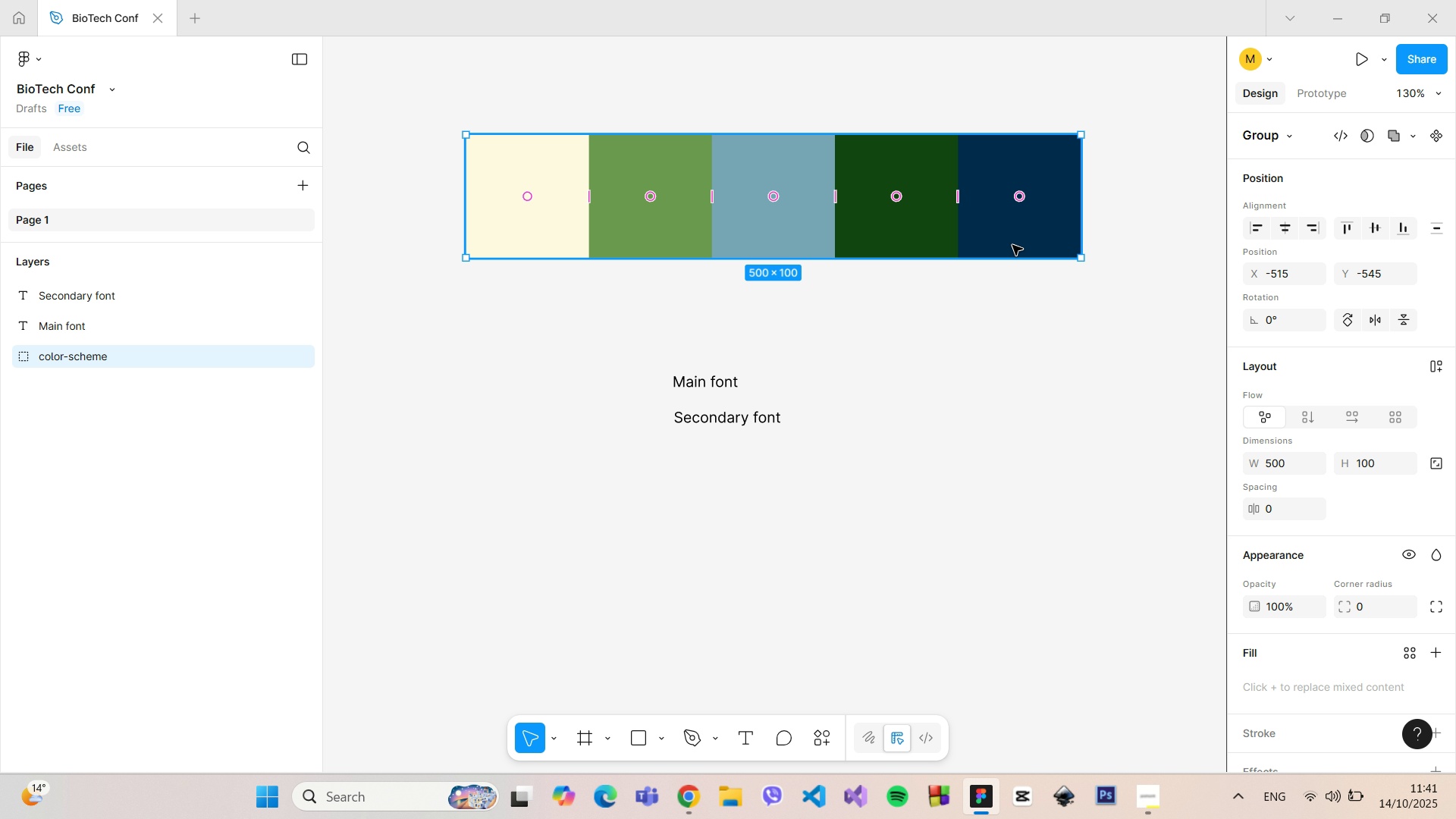 
left_click_drag(start_coordinate=[1079, 256], to_coordinate=[788, 259])
 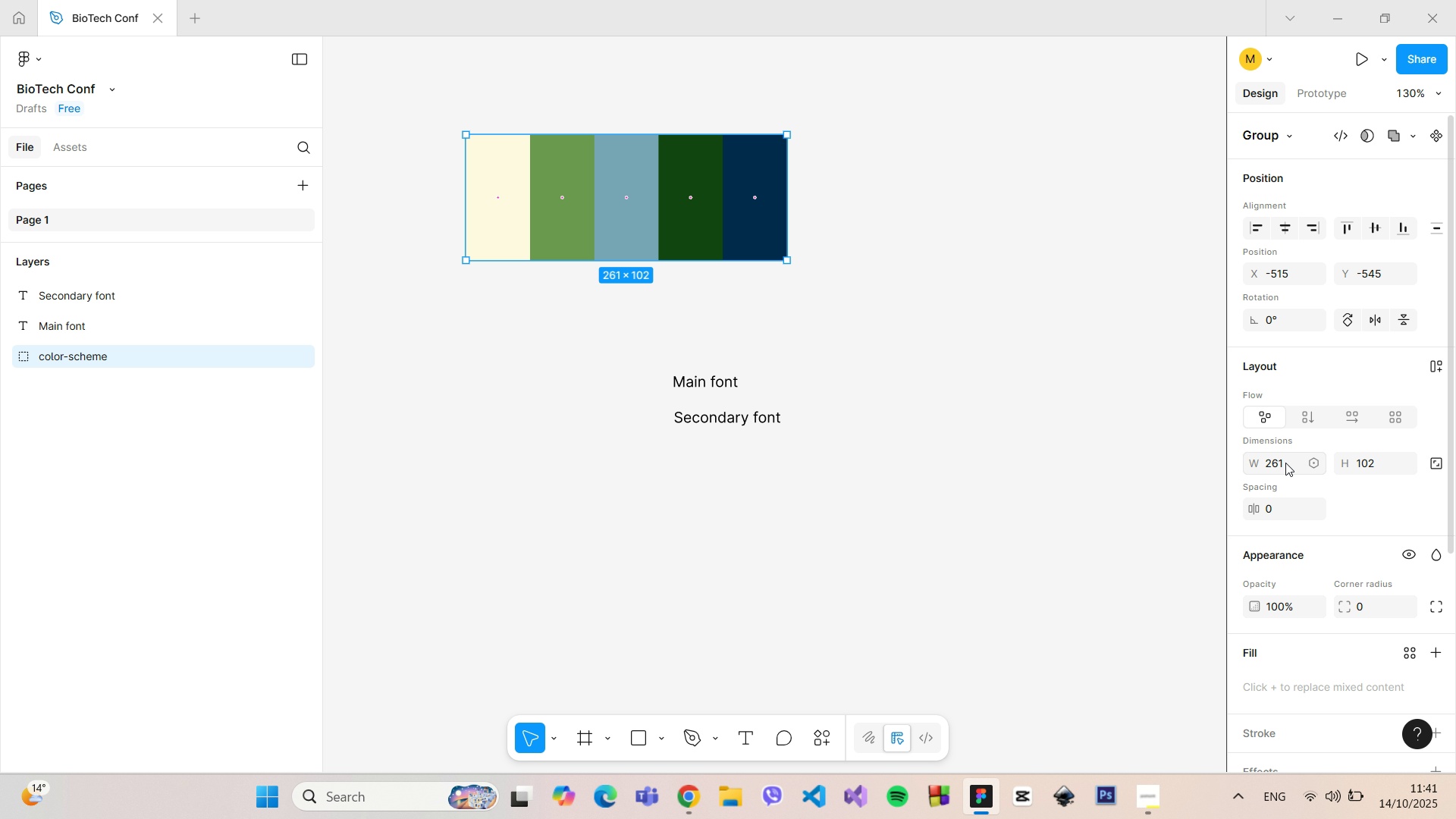 
left_click([1280, 463])
 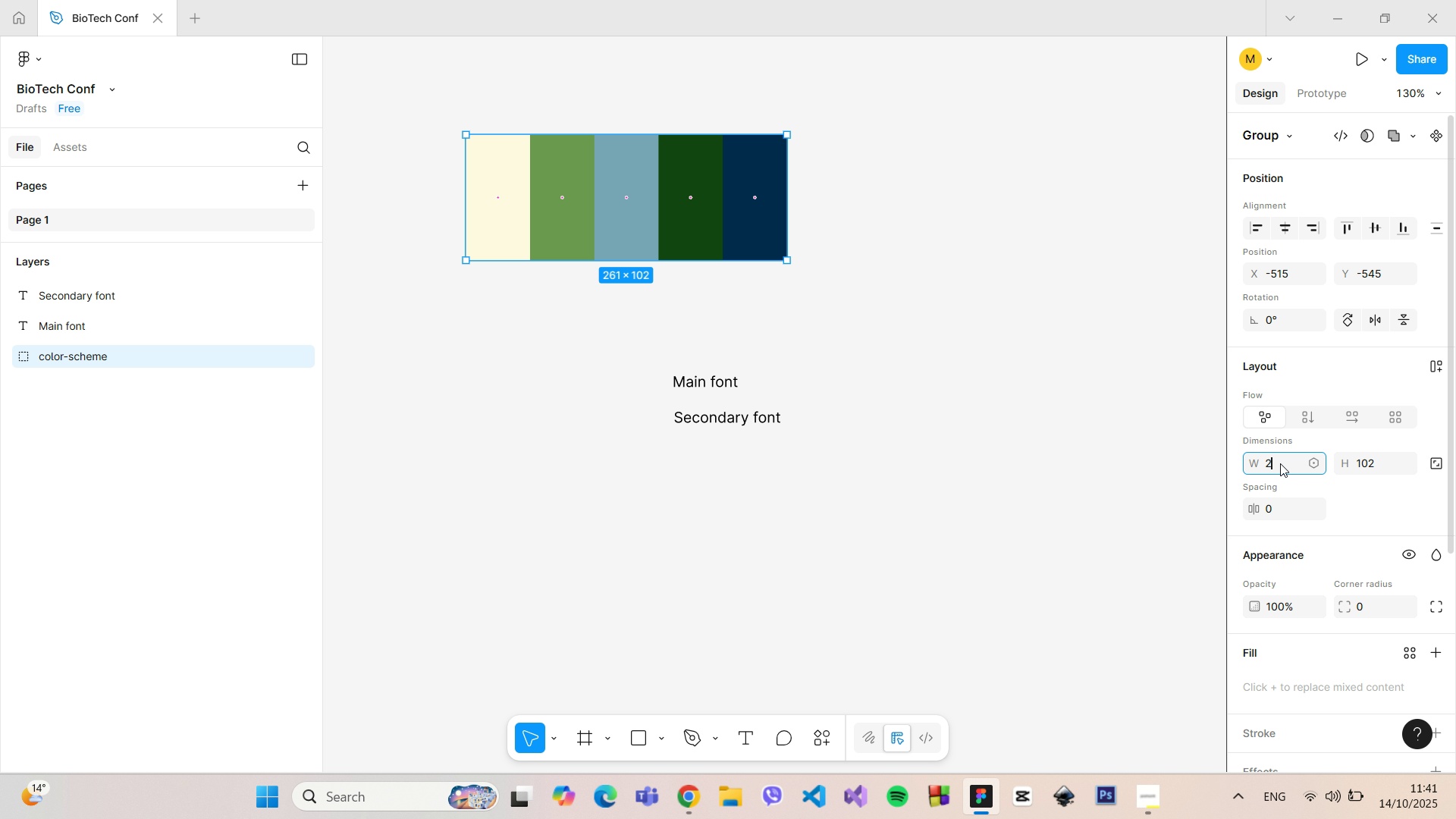 
type(250)
 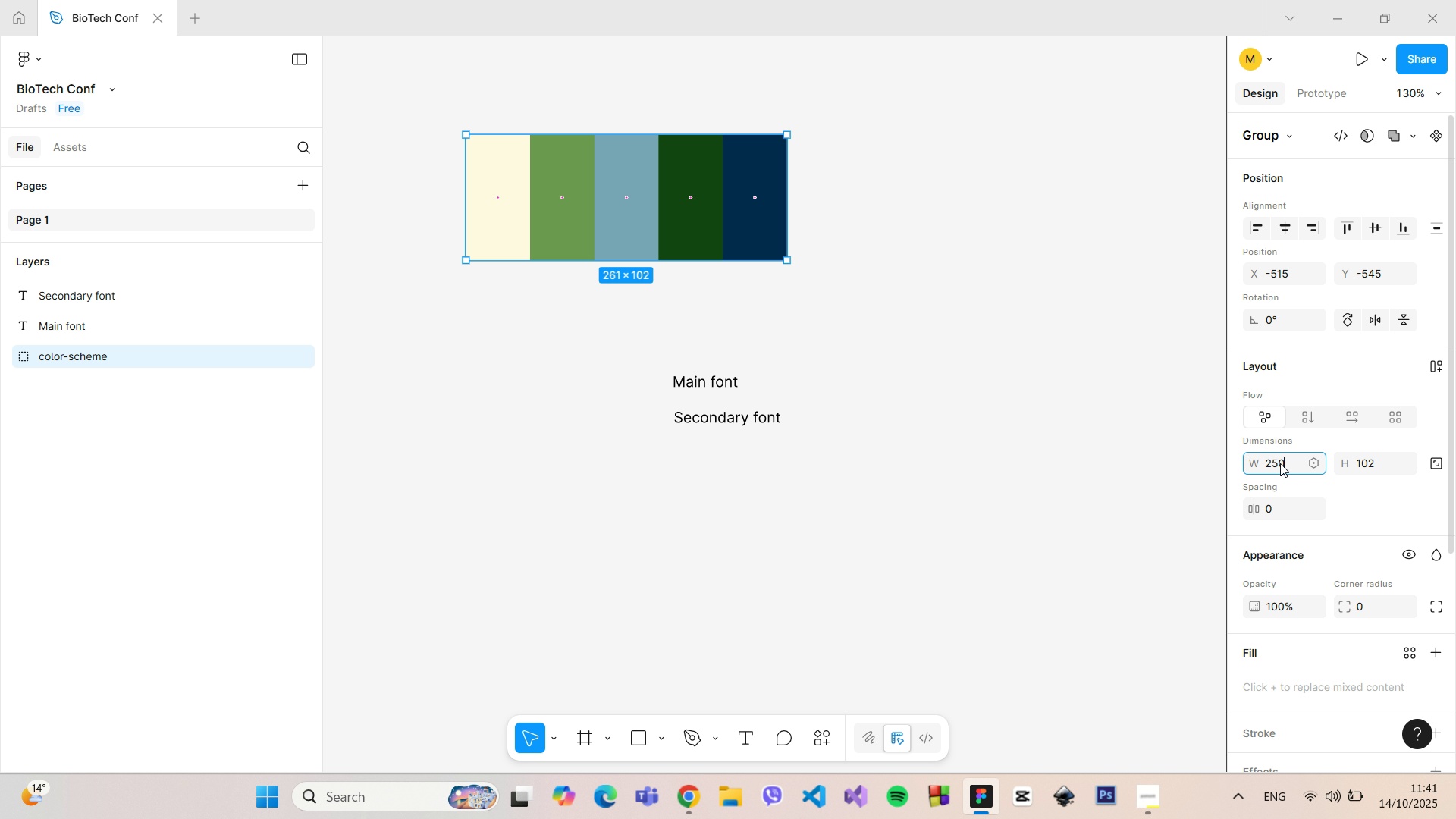 
key(Enter)
 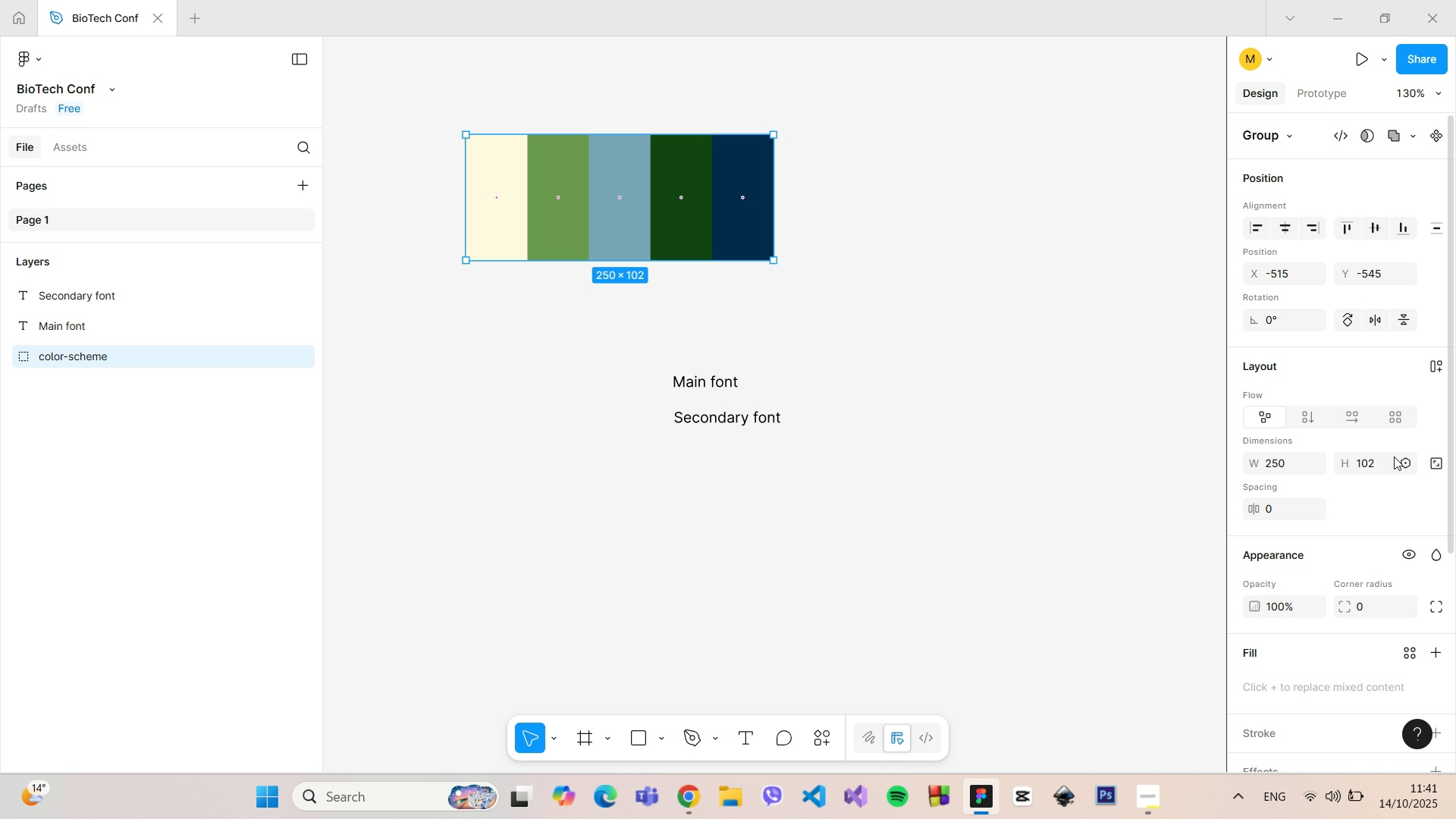 
left_click([1384, 460])
 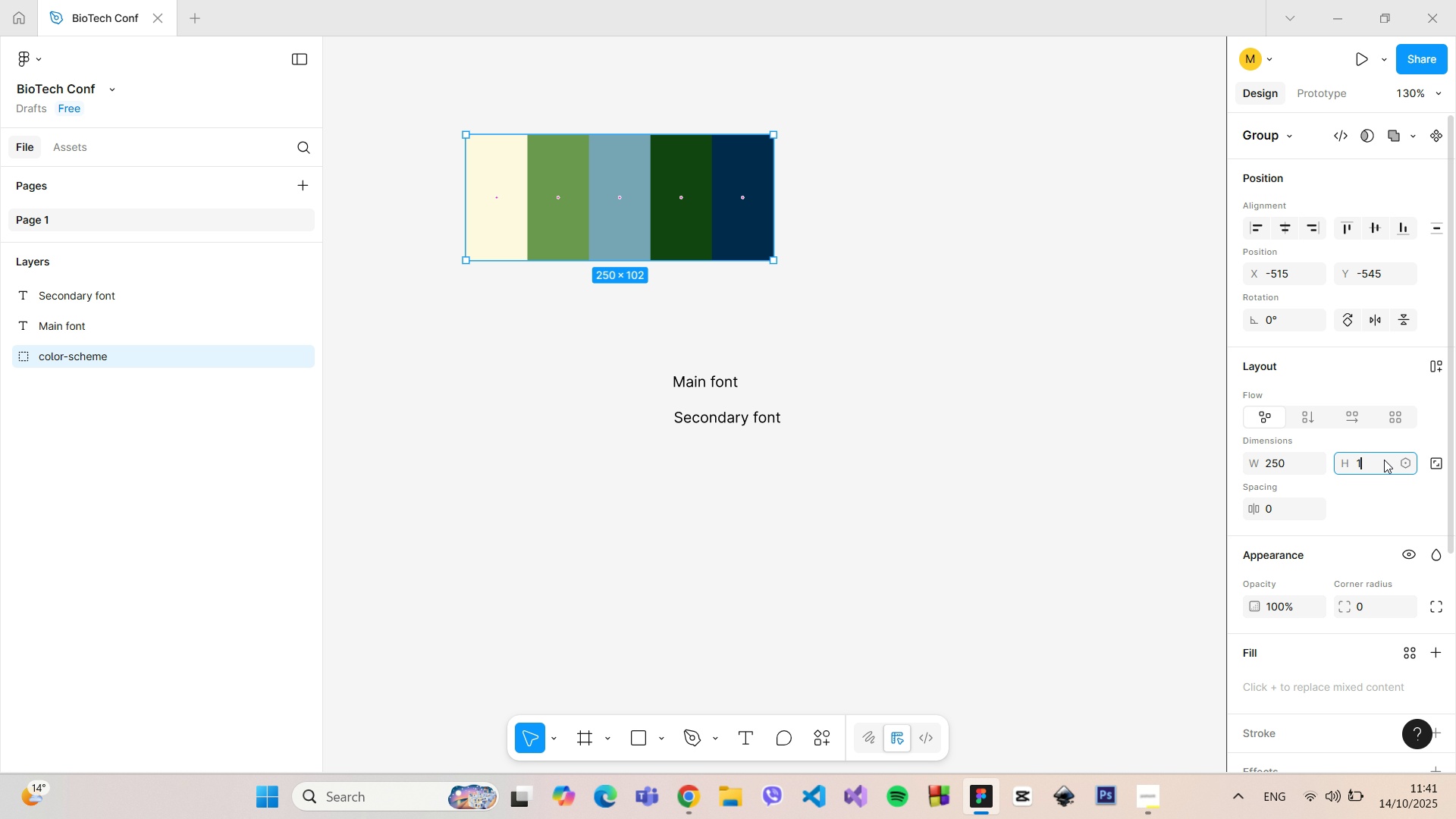 
type(100)
 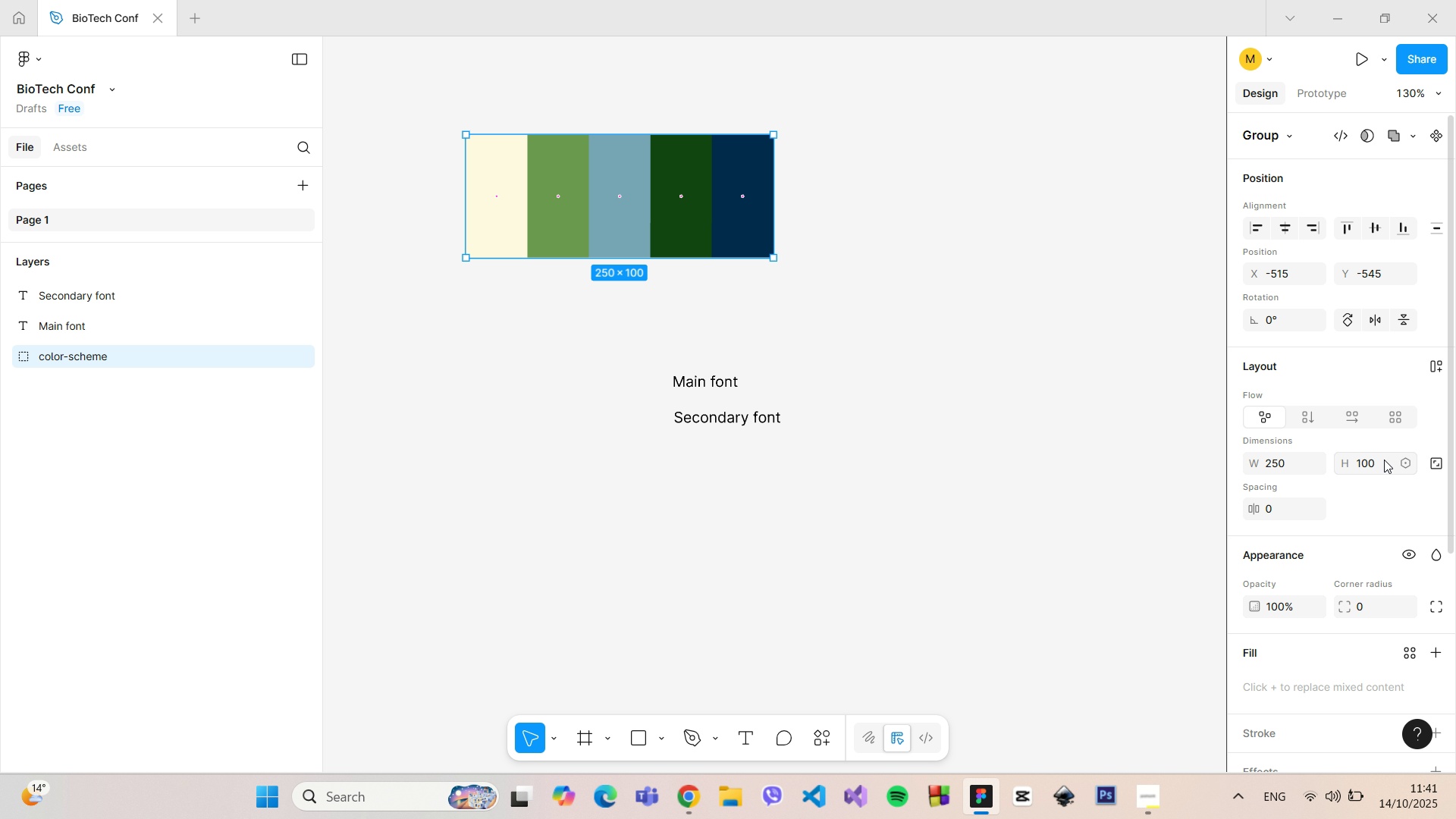 
key(Enter)
 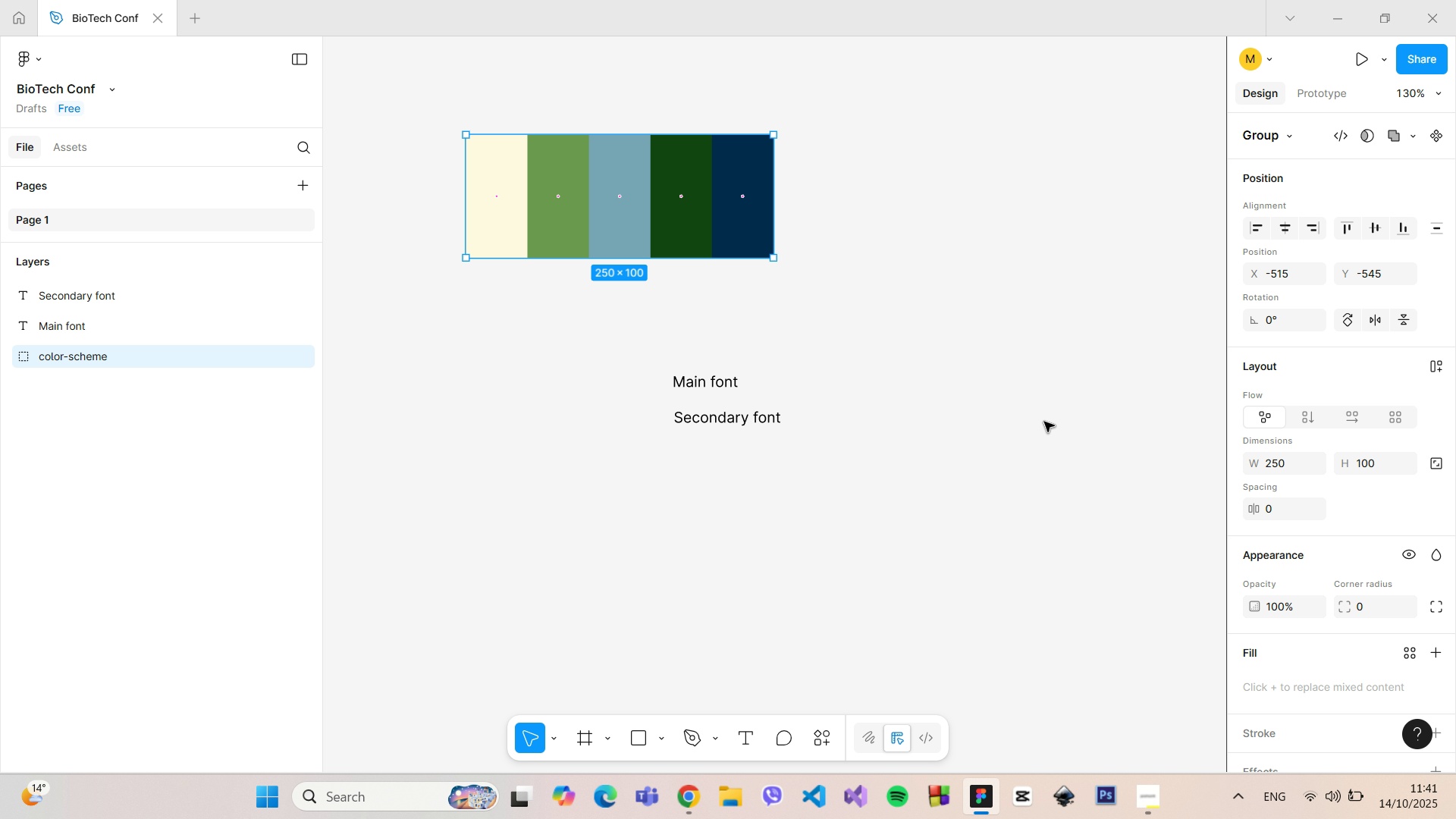 
left_click([1011, 407])
 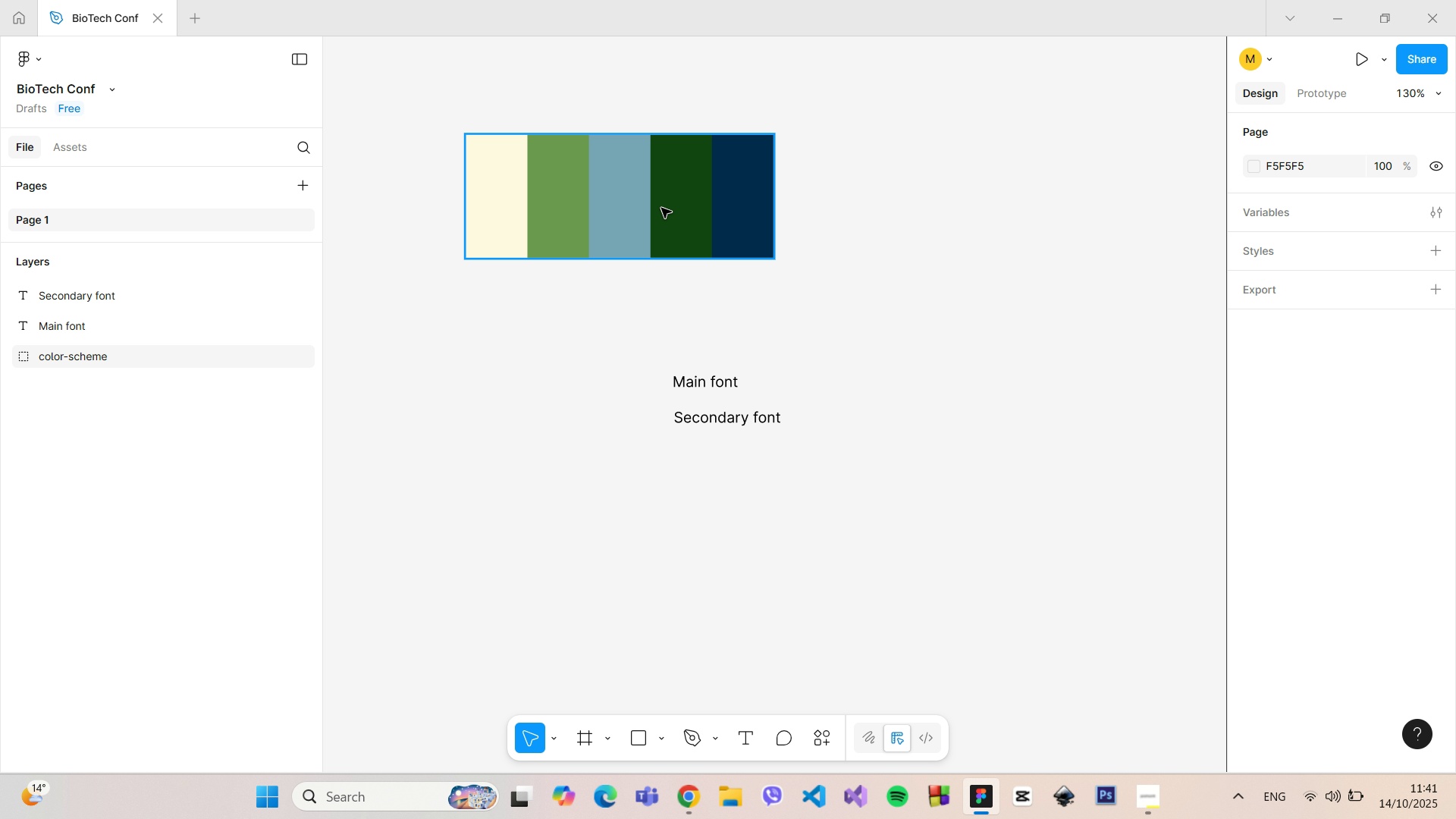 
left_click_drag(start_coordinate=[661, 208], to_coordinate=[755, 263])
 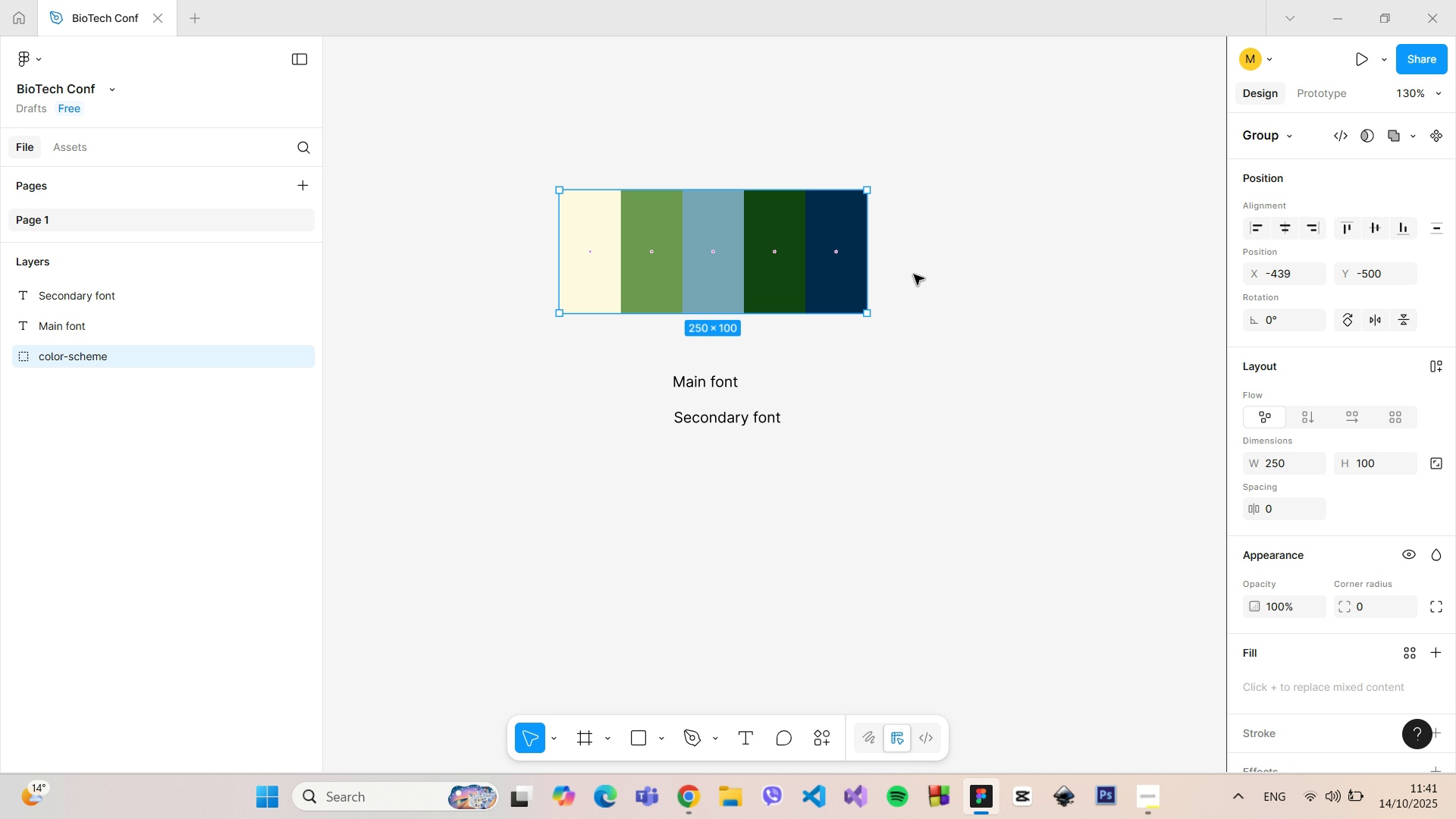 
left_click([914, 275])
 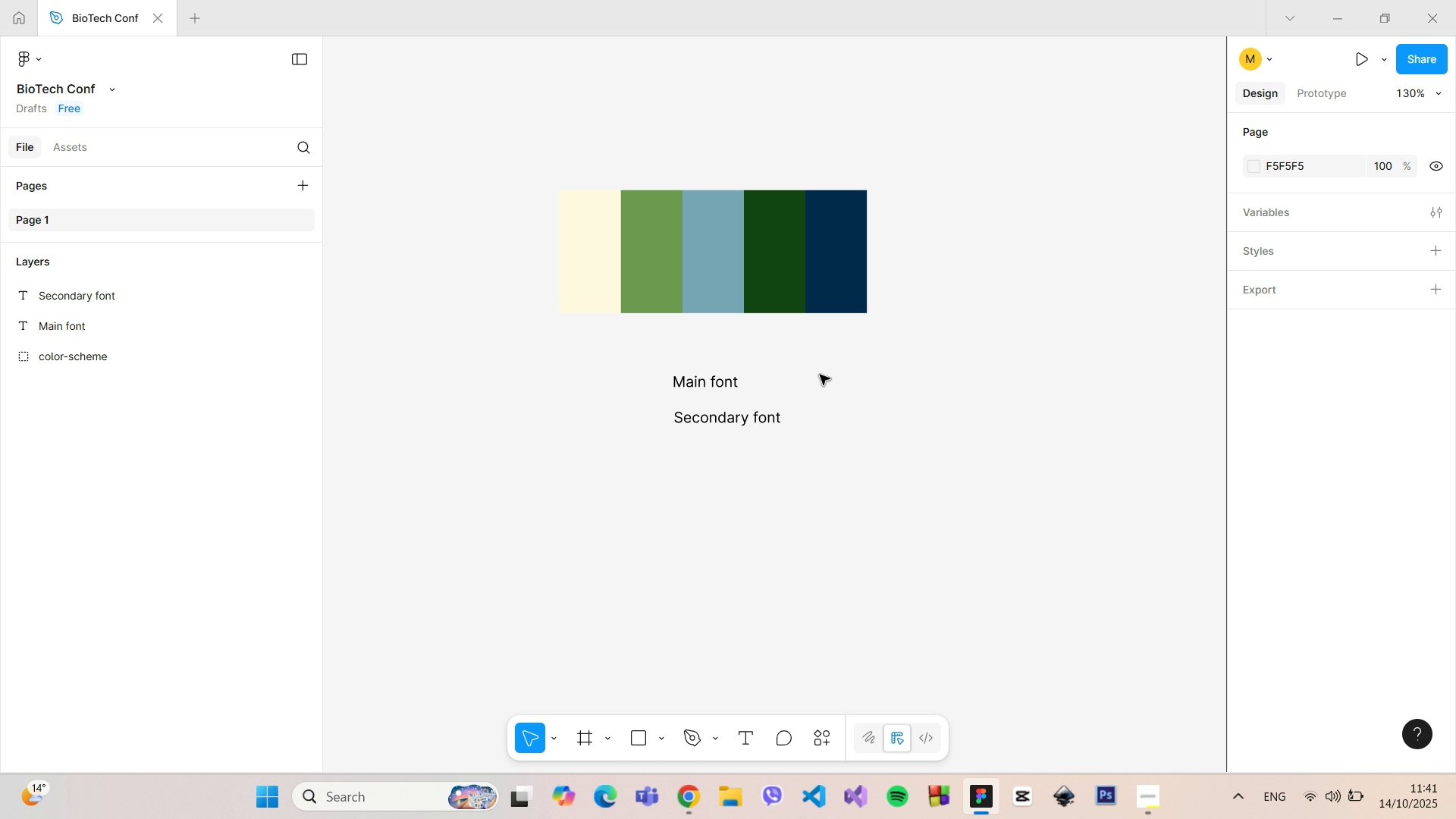 
left_click([733, 386])
 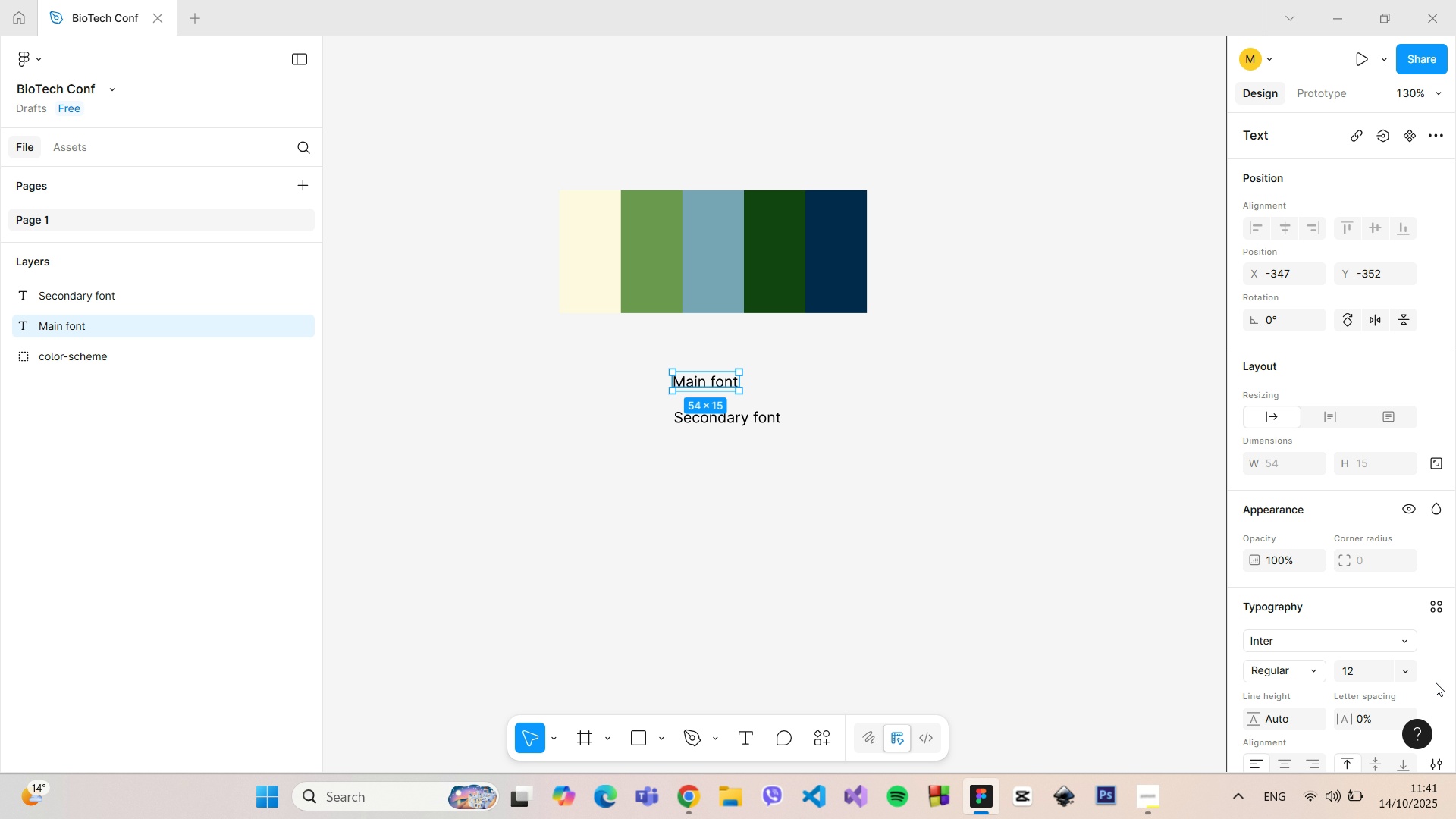 
left_click([1373, 670])
 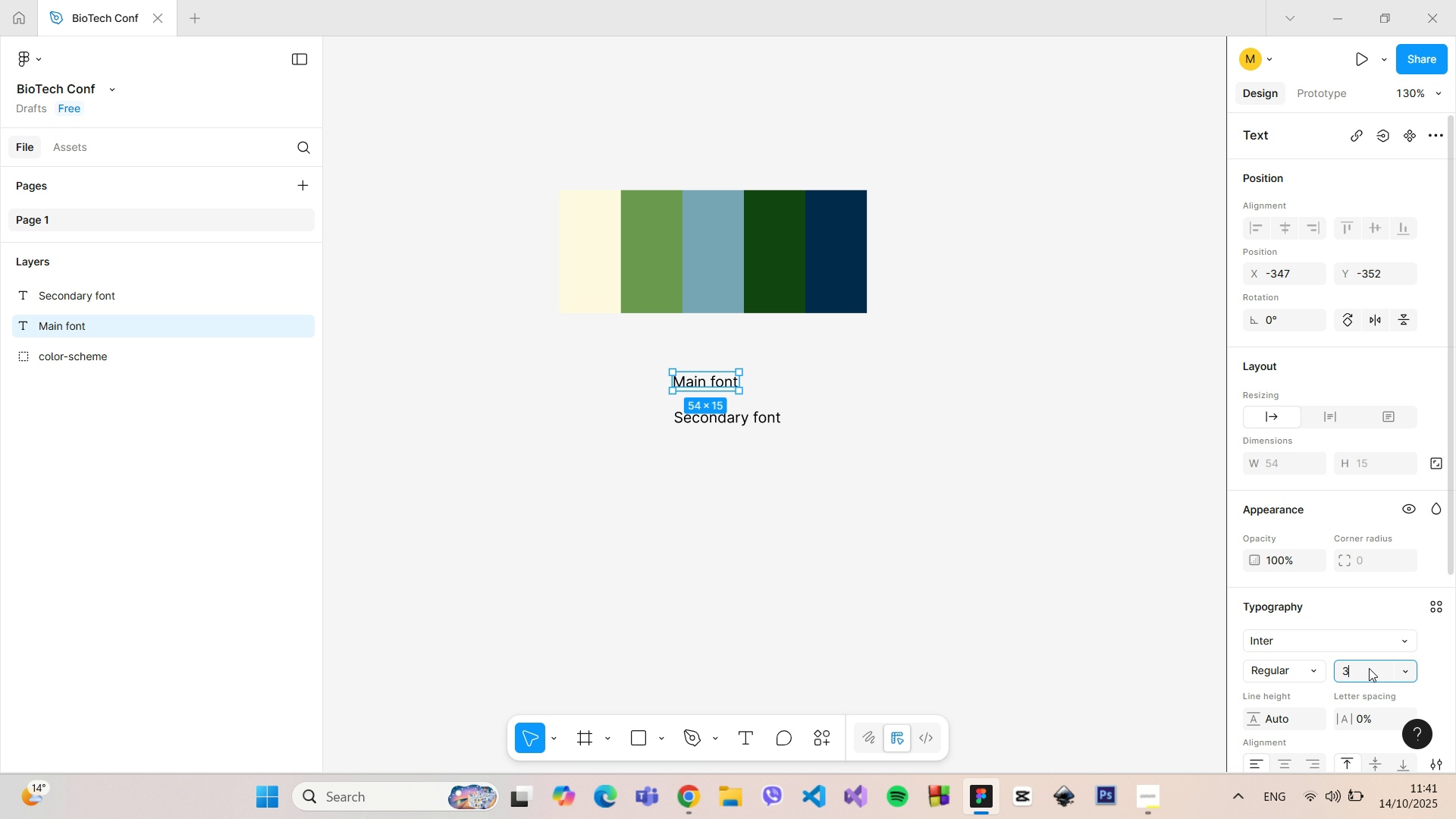 
type(30)
 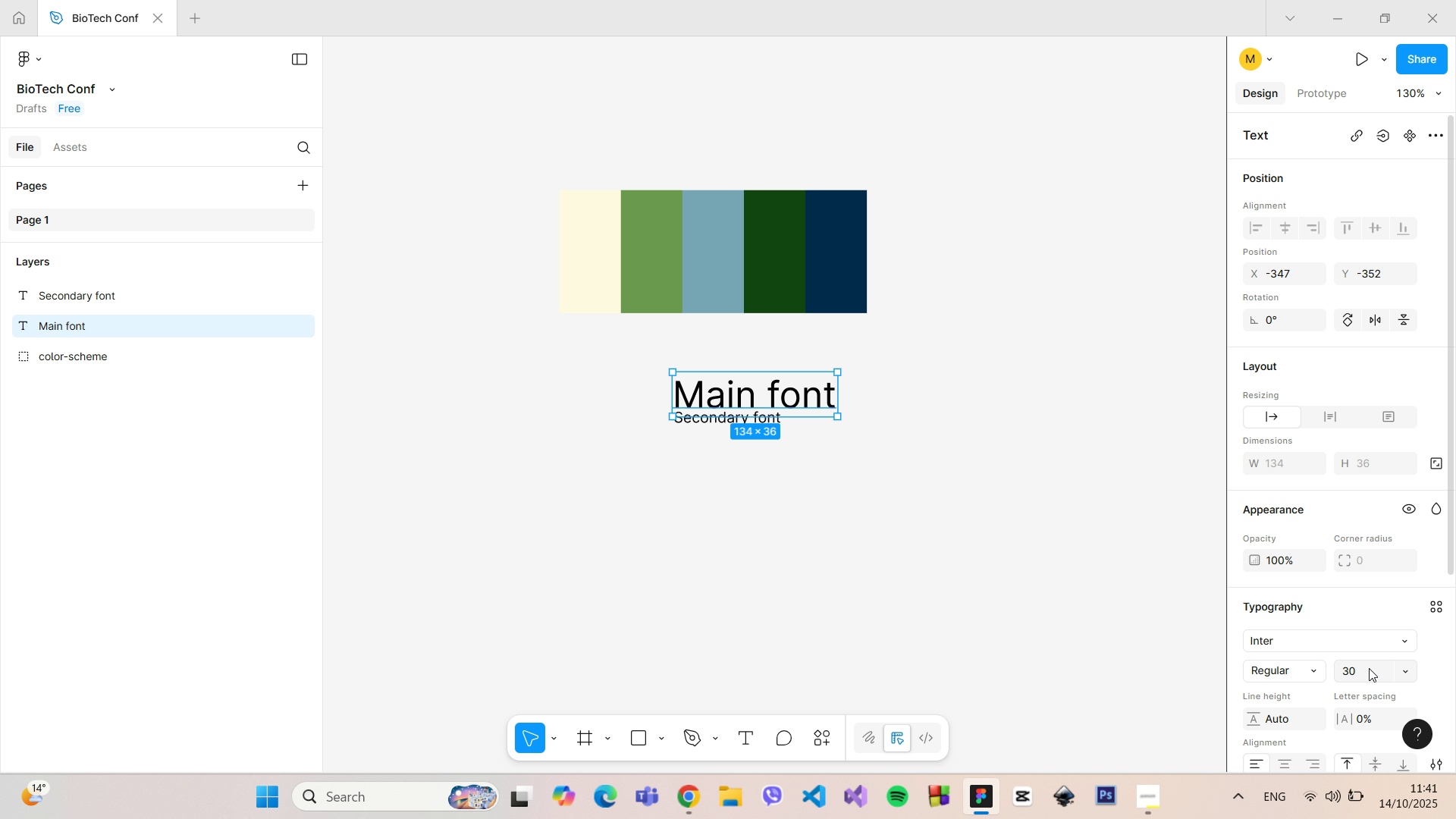 
key(Enter)
 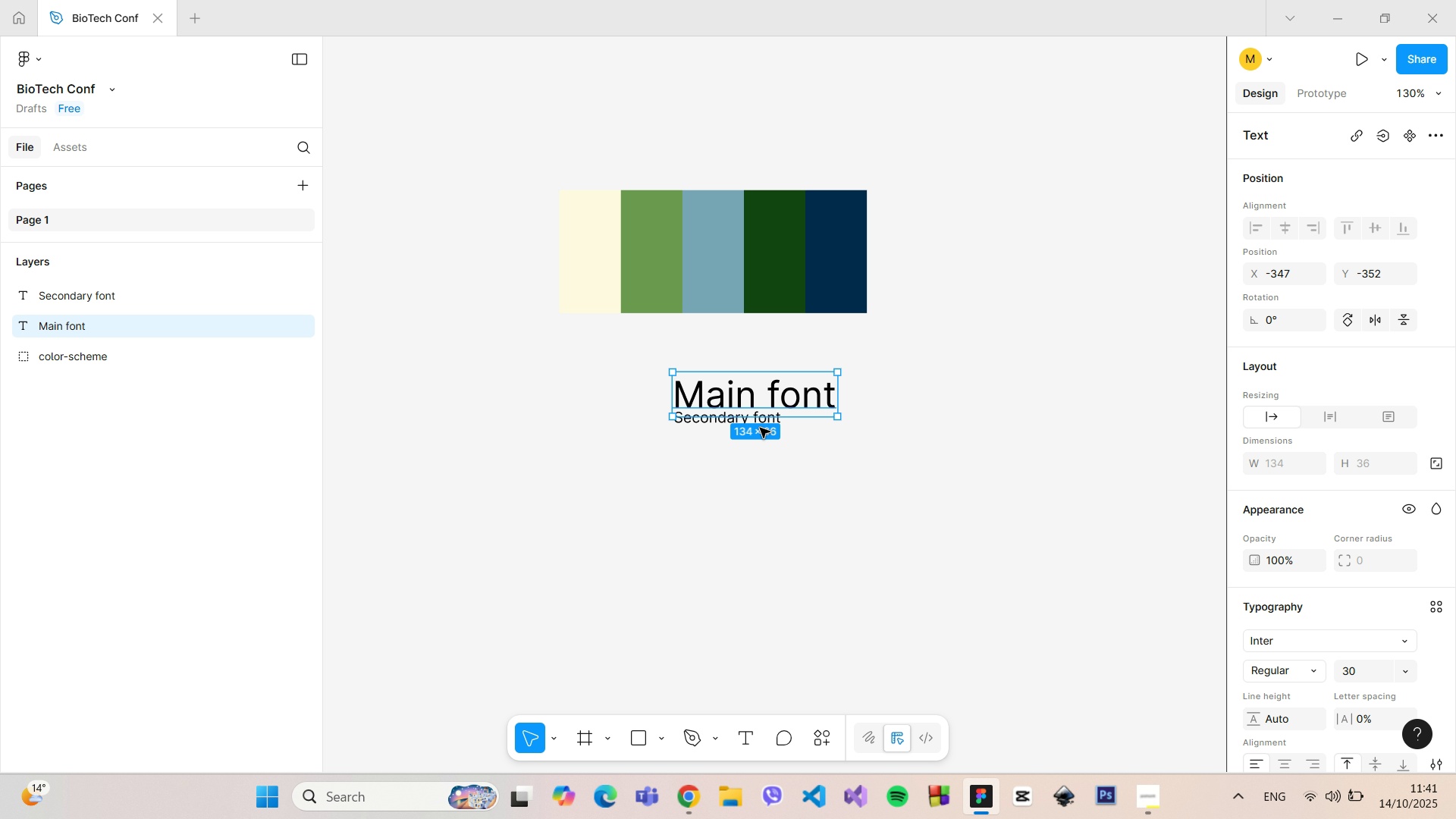 
left_click_drag(start_coordinate=[769, 391], to_coordinate=[731, 366])
 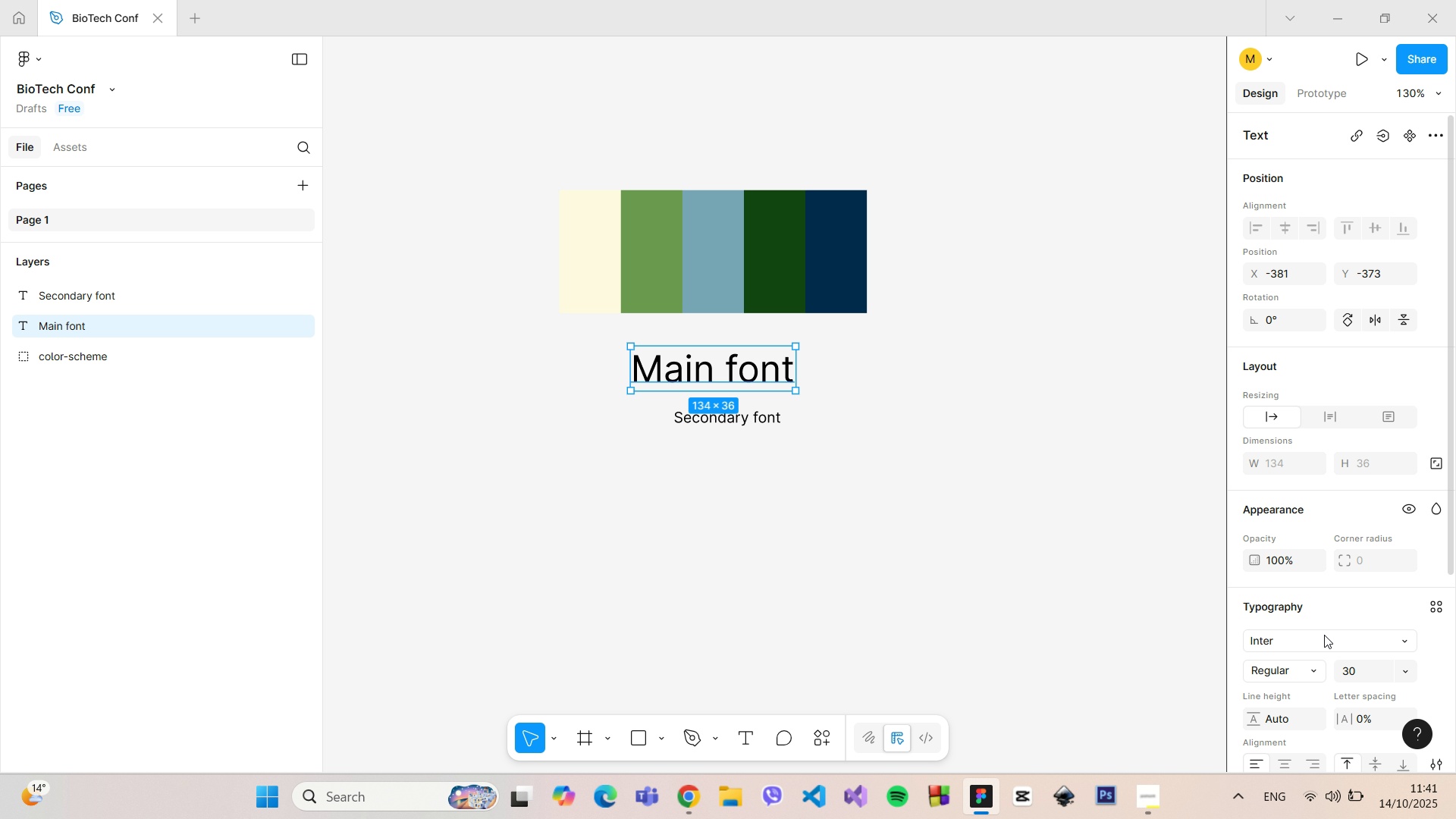 
scroll: coordinate [1324, 635], scroll_direction: down, amount: 2.0
 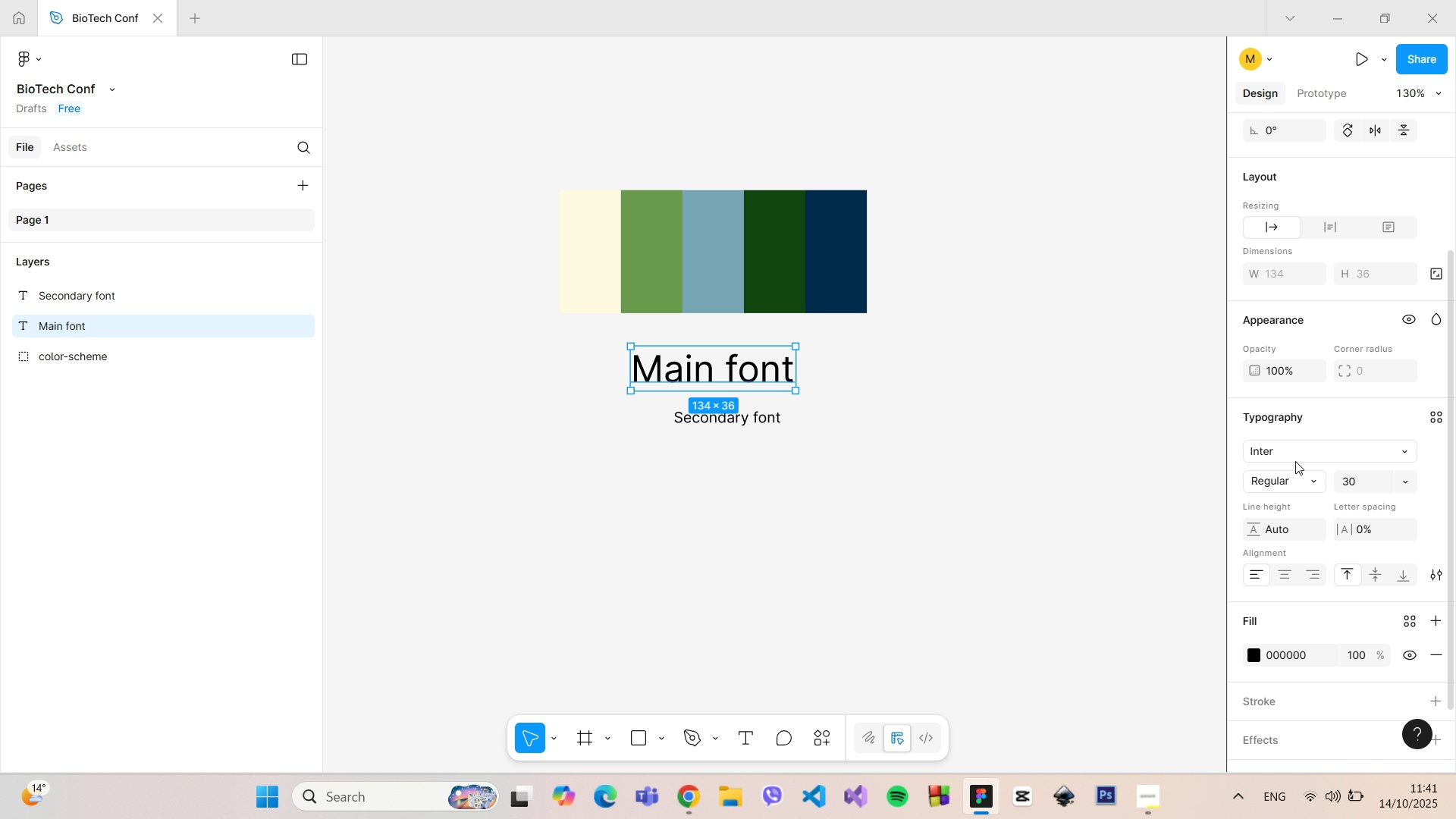 
left_click([1295, 460])
 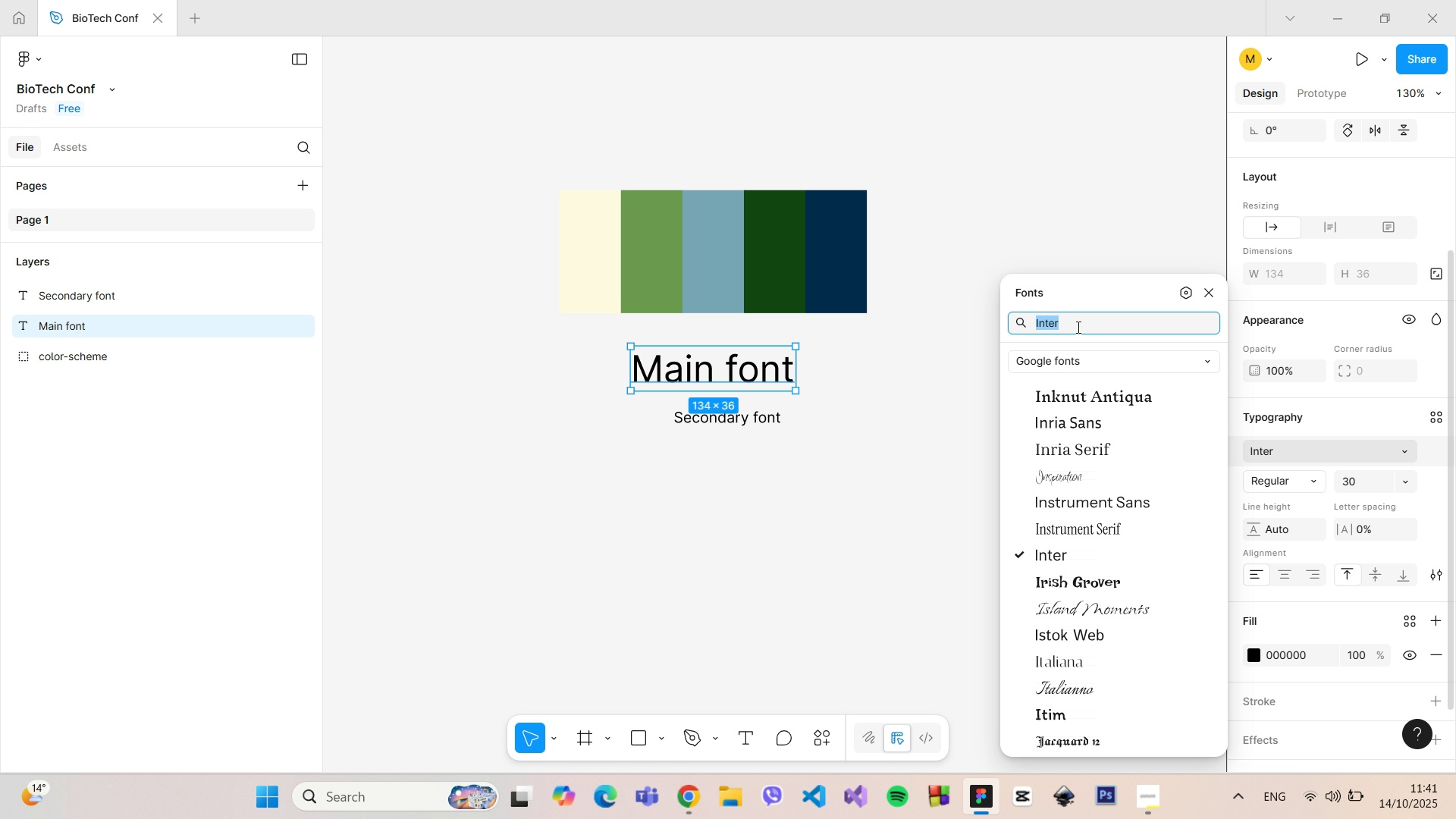 
type(sans-)
 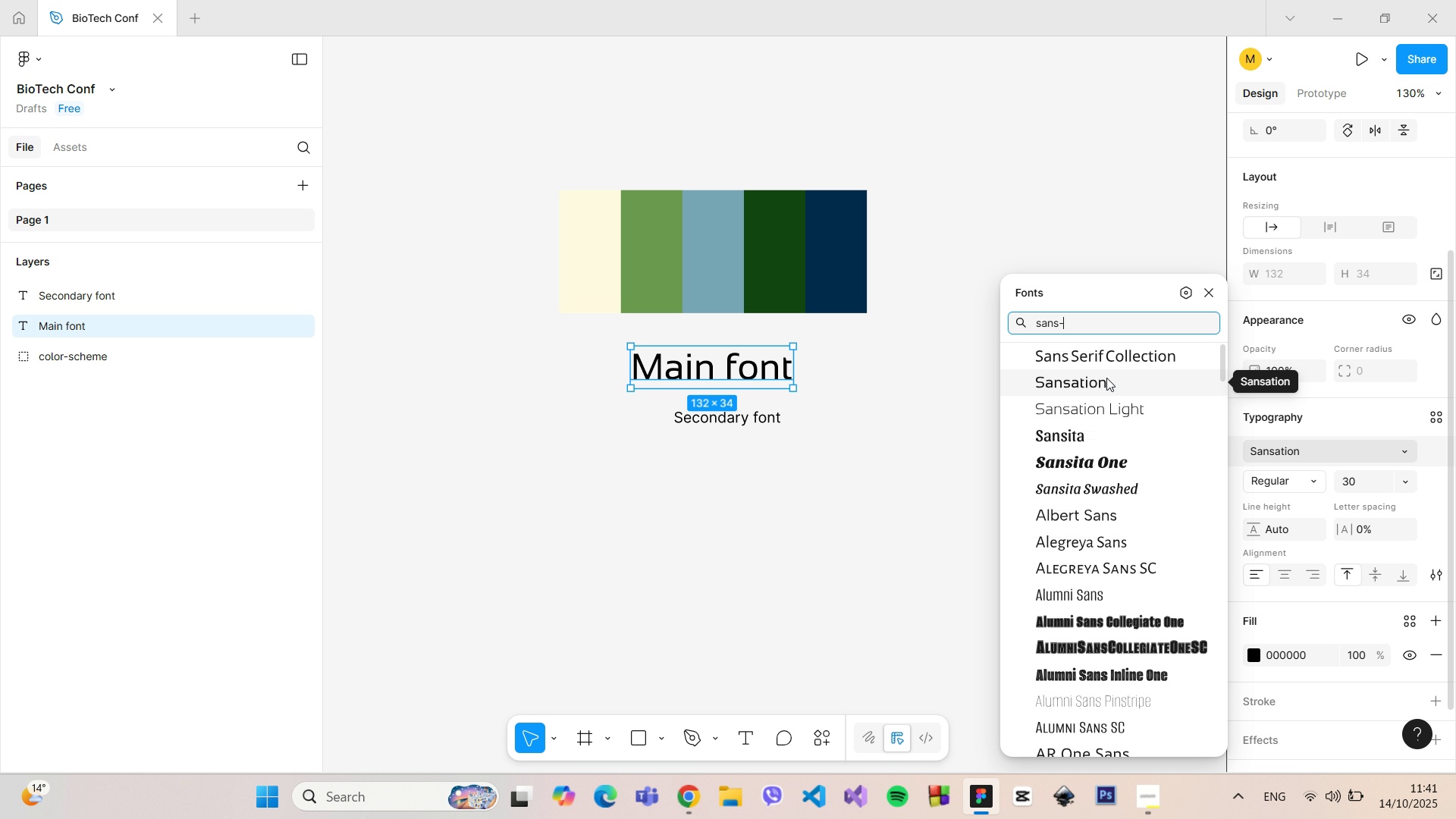 
wait(6.5)
 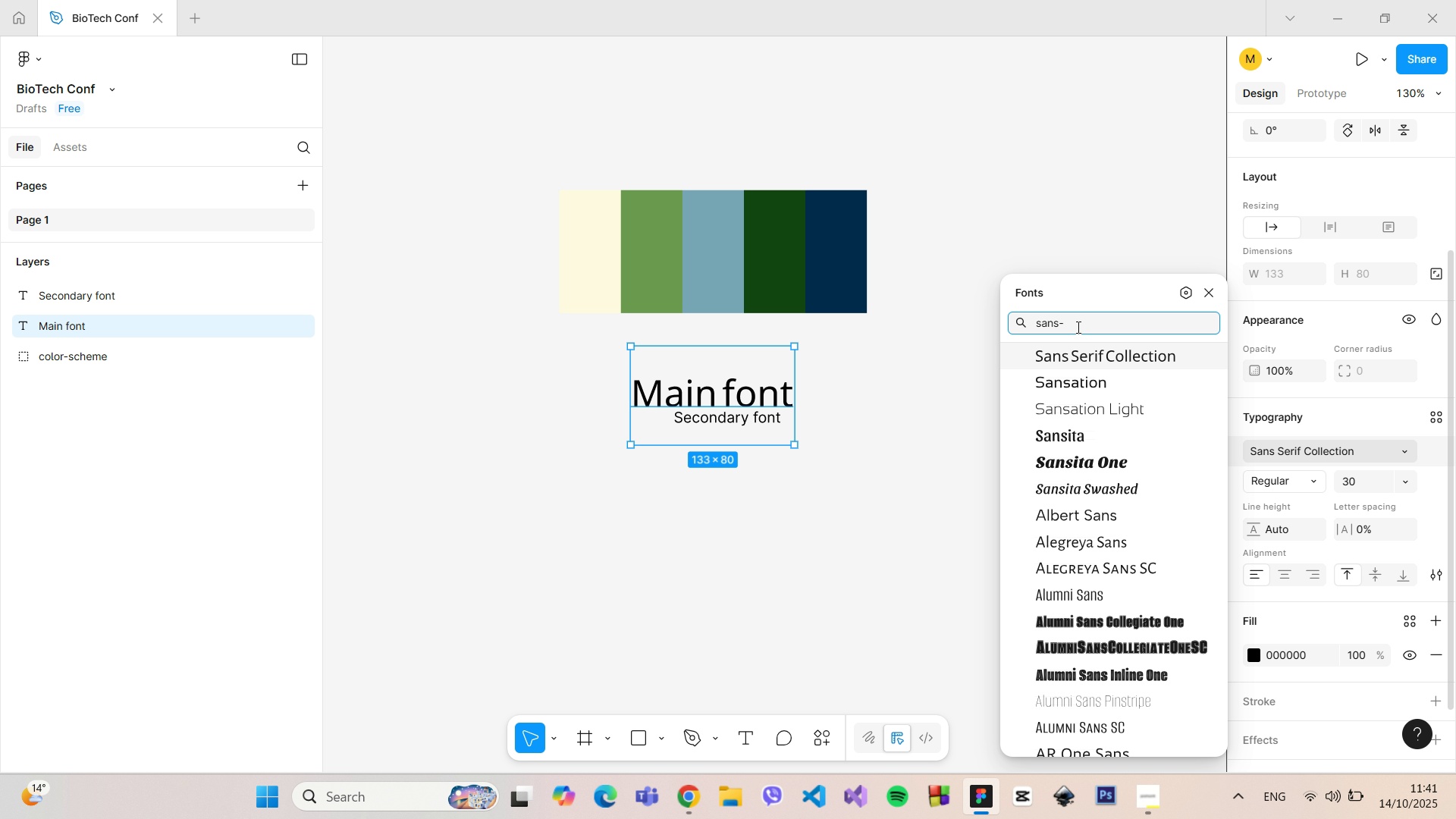 
mouse_move([1134, 399])
 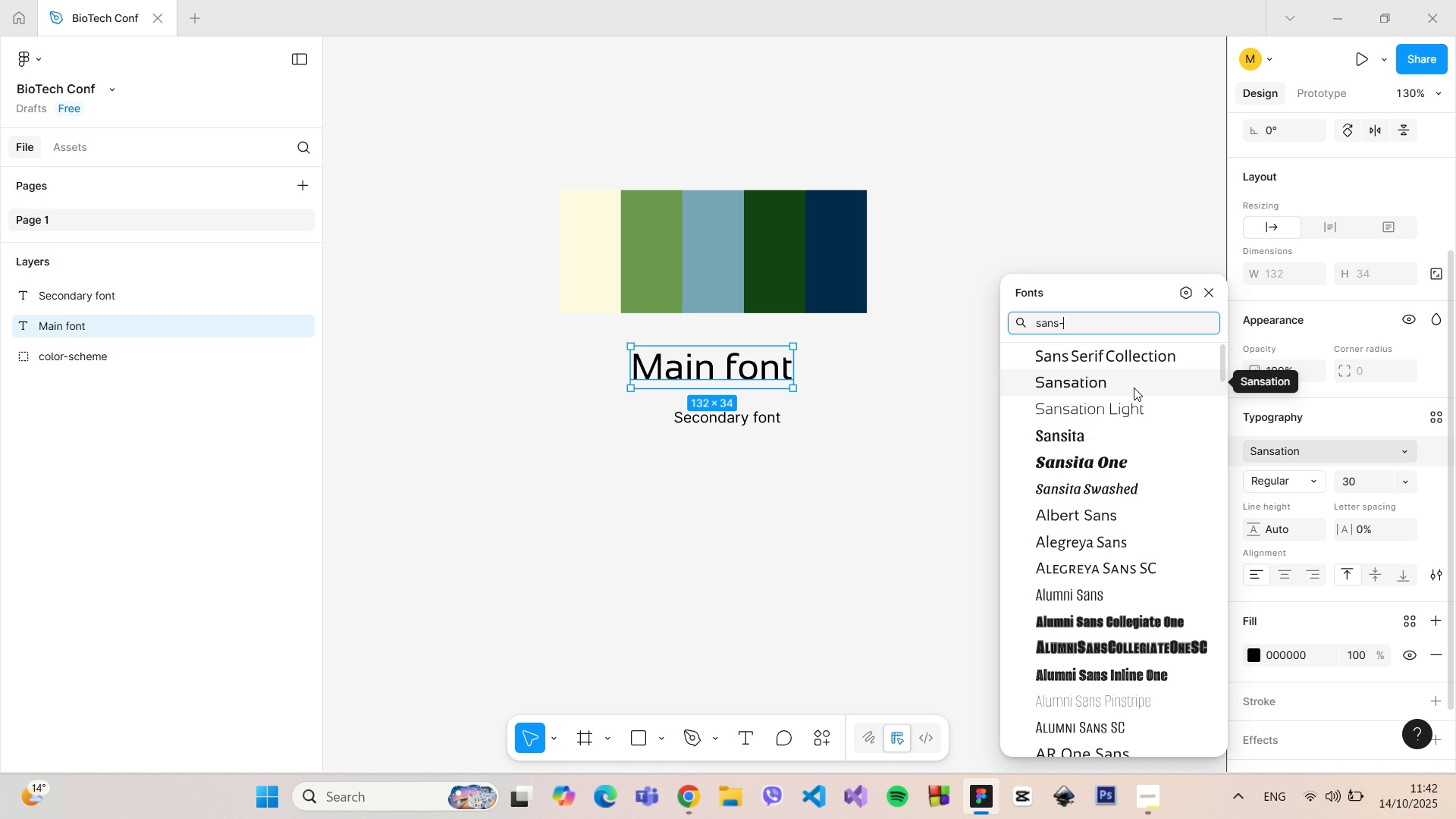 
left_click([1134, 388])
 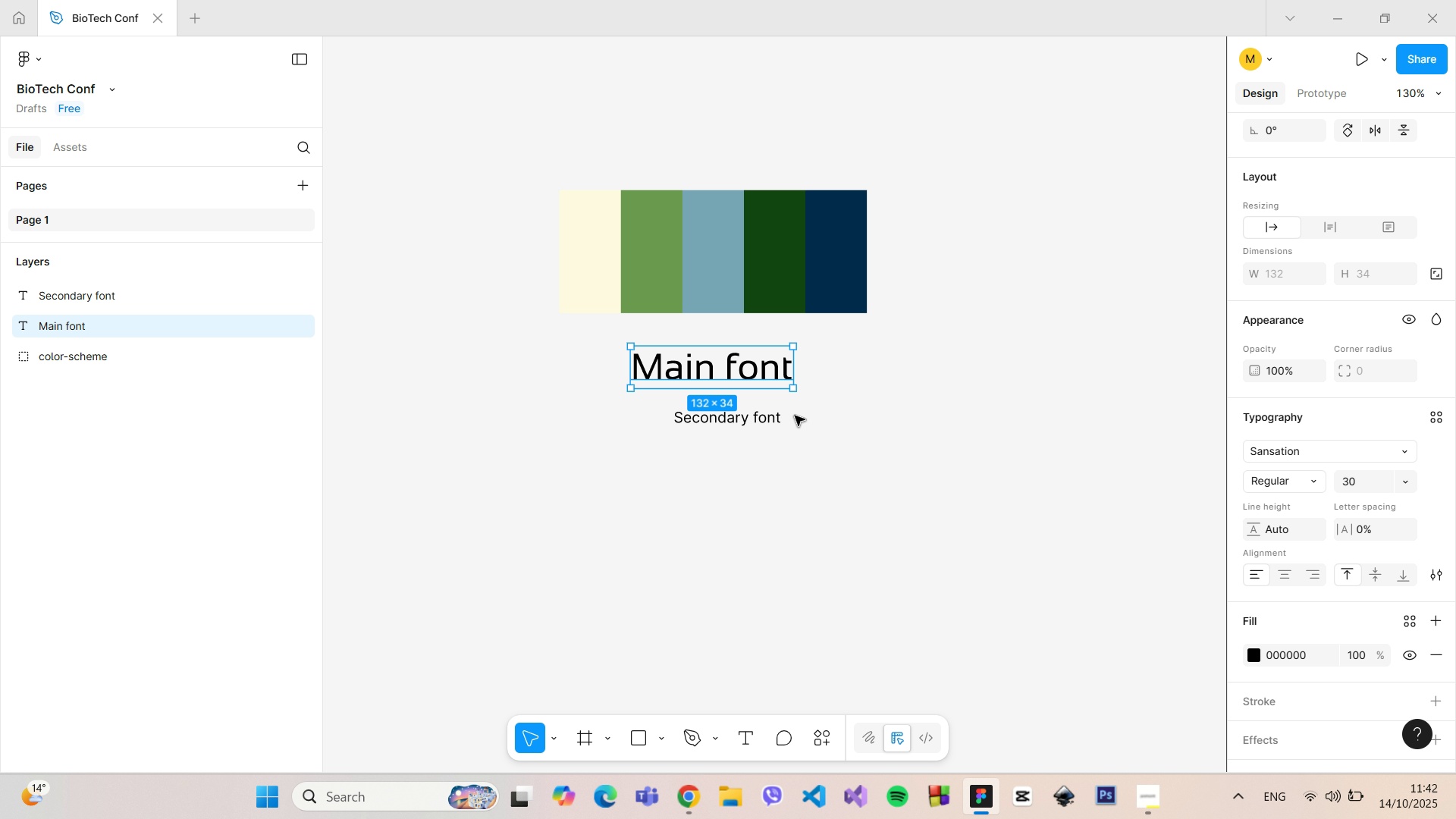 
left_click([759, 417])
 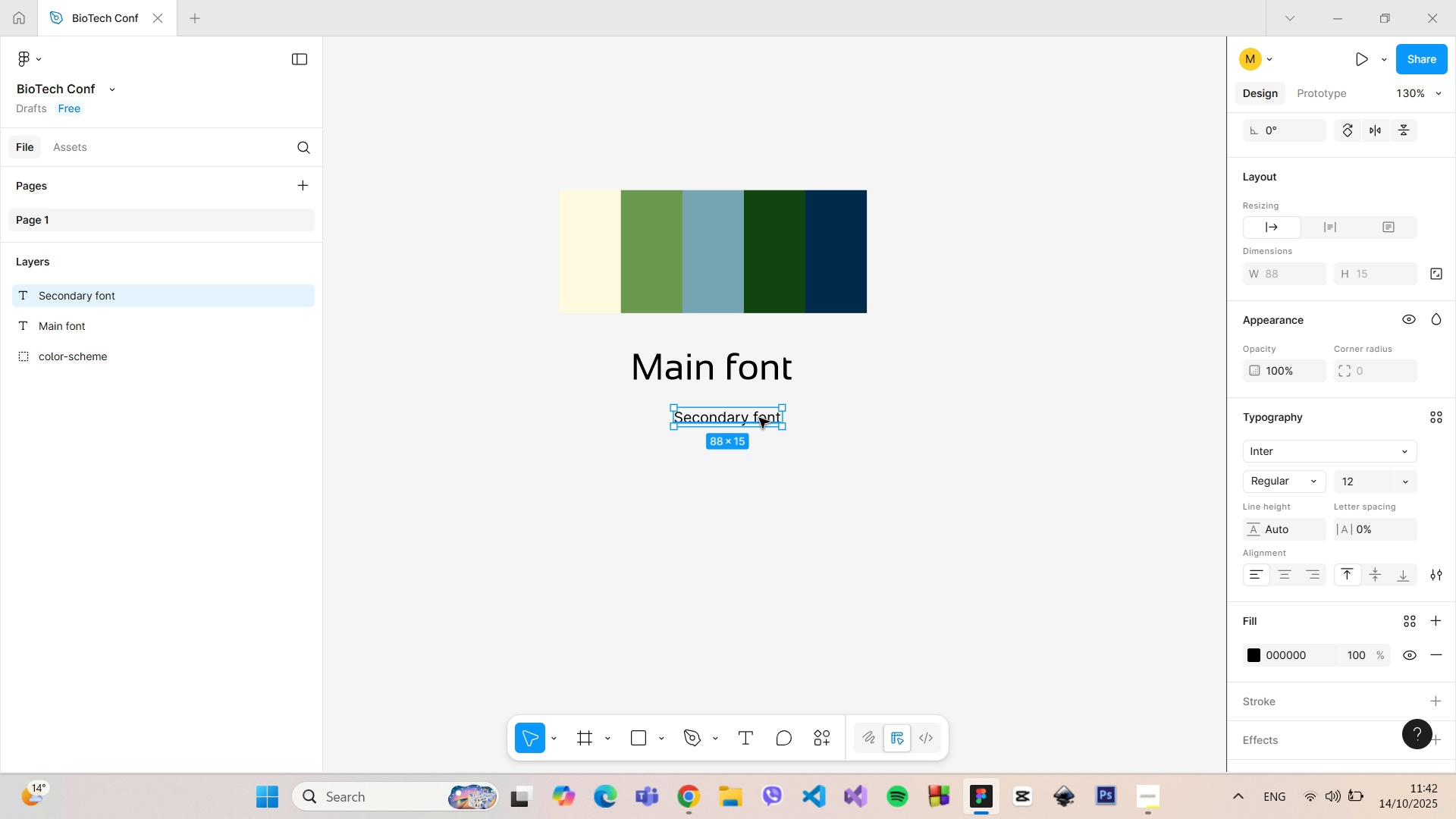 
left_click_drag(start_coordinate=[759, 419], to_coordinate=[740, 475])
 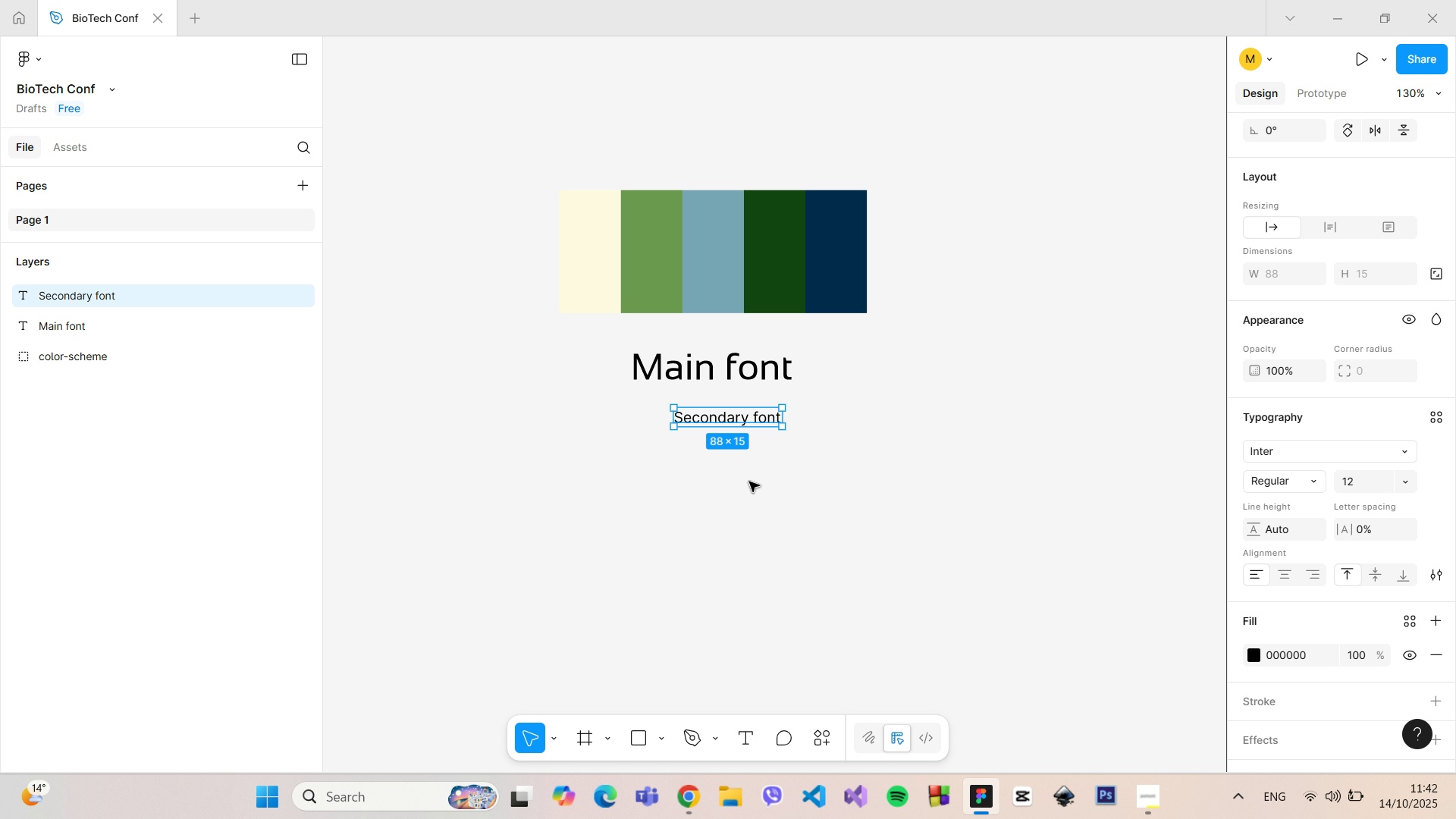 
left_click([749, 482])
 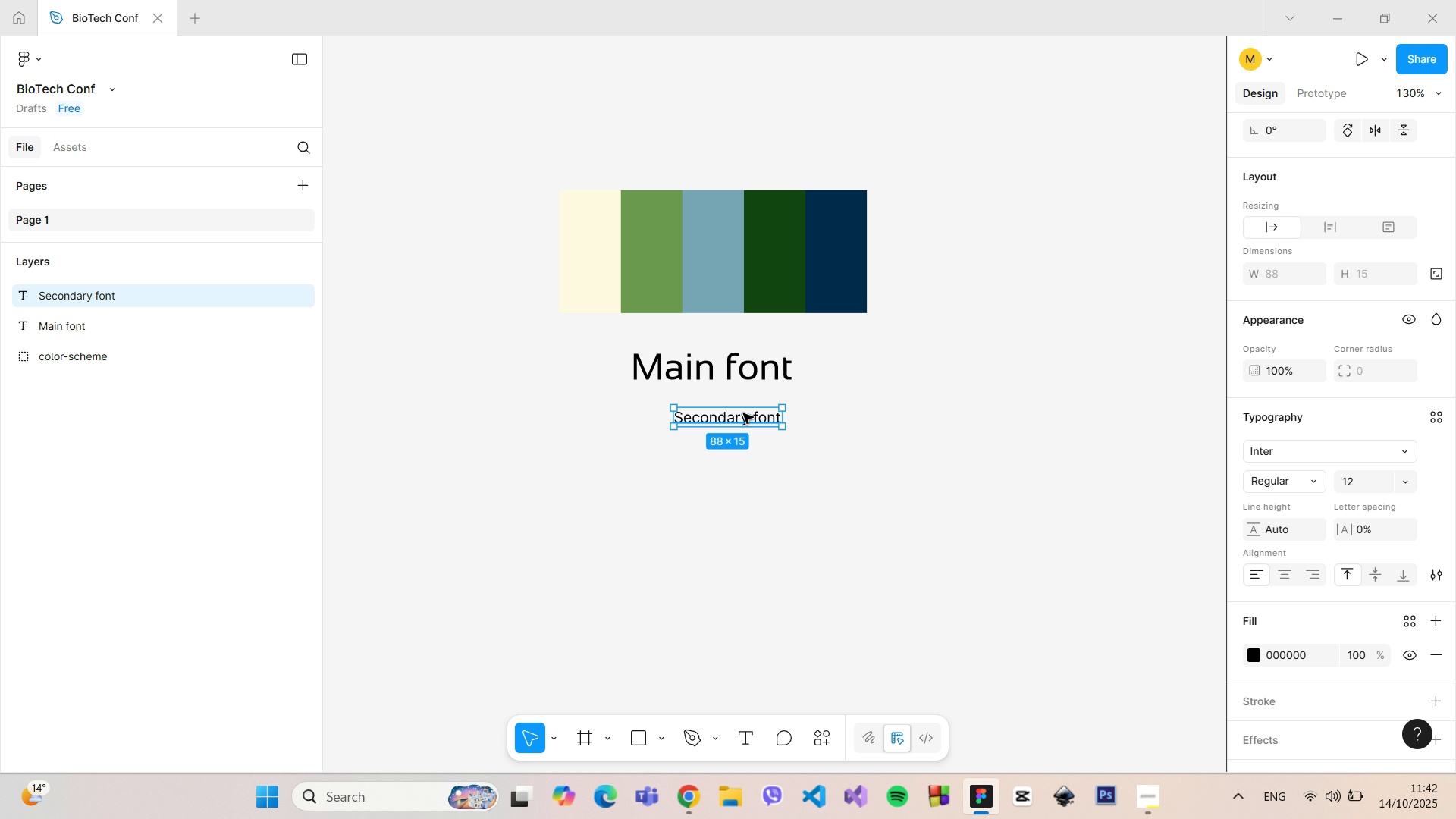 
left_click_drag(start_coordinate=[743, 413], to_coordinate=[693, 488])
 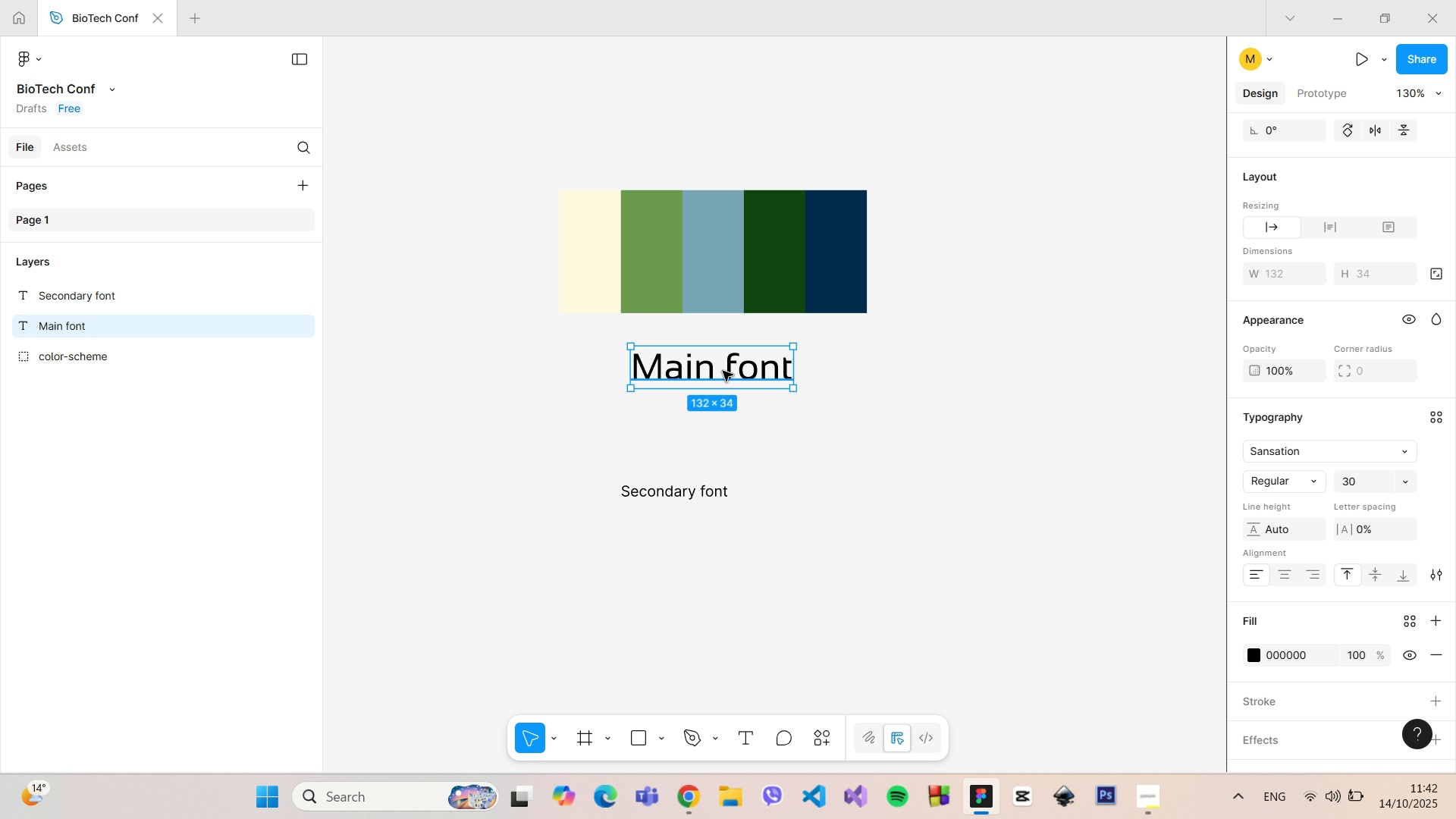 
left_click([723, 371])
 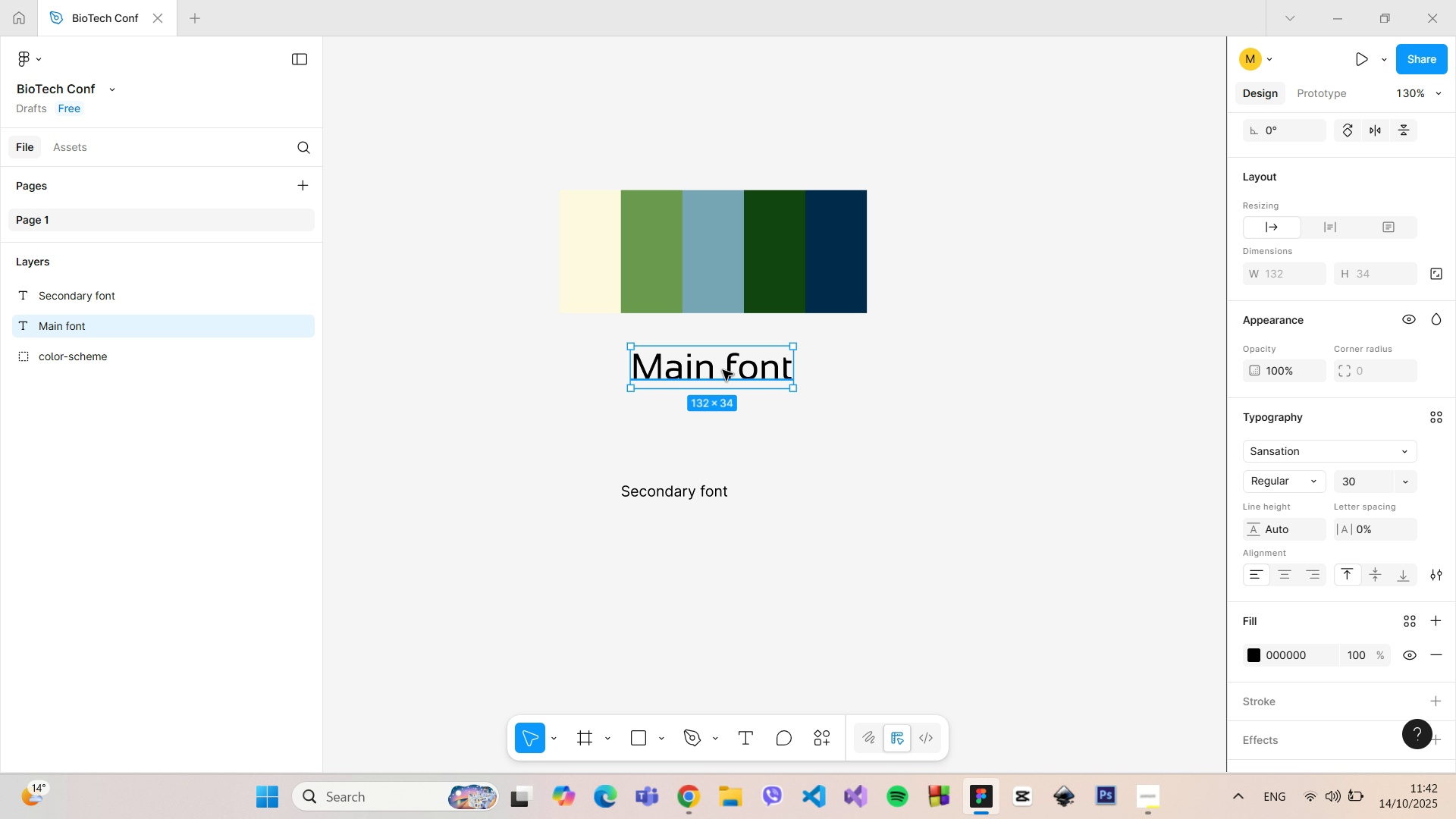 
hold_key(key=AltLeft, duration=0.9)
left_click_drag(start_coordinate=[723, 370], to_coordinate=[739, 425])
 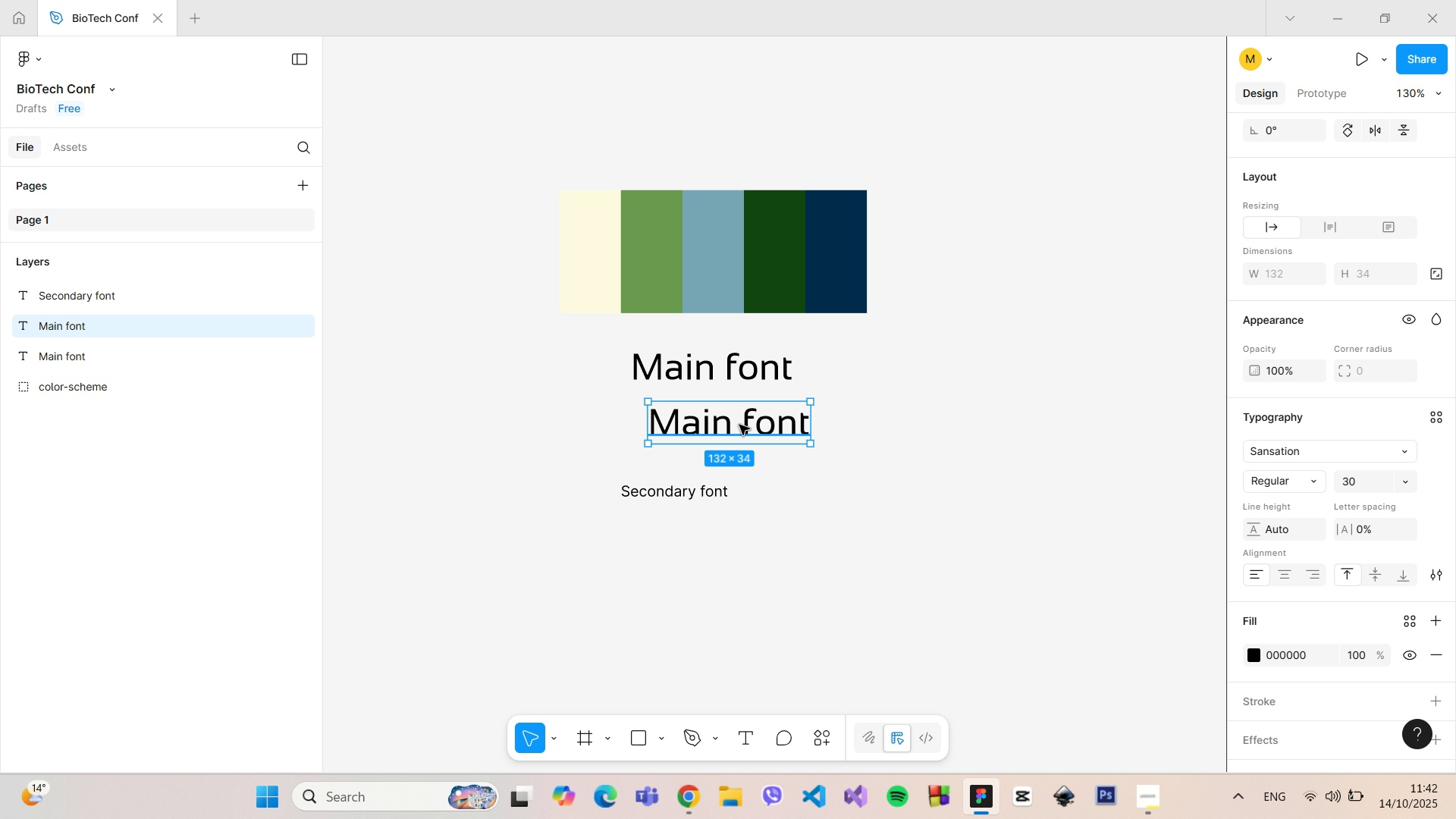 
left_click([739, 425])
 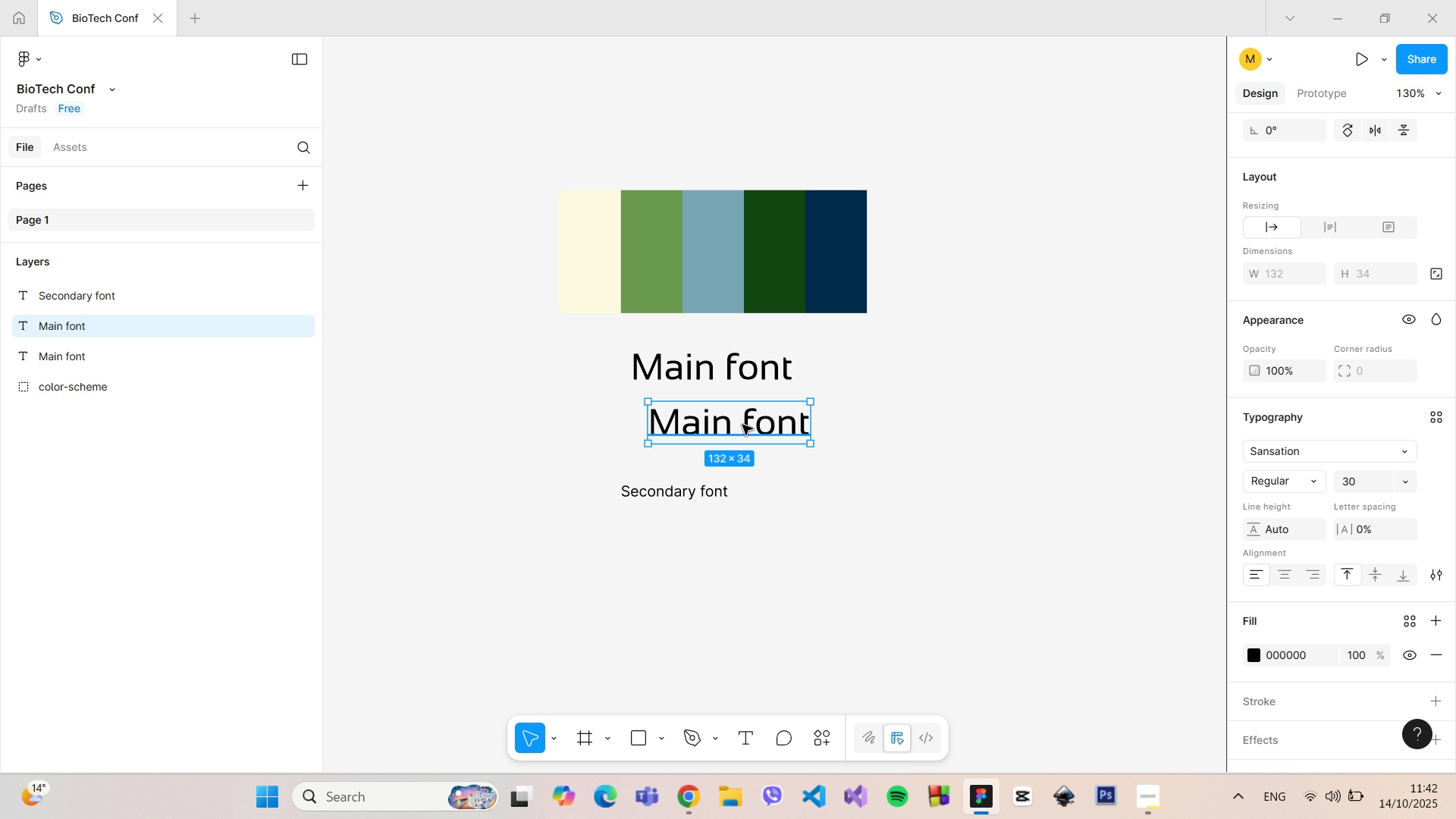 
left_click([742, 425])
 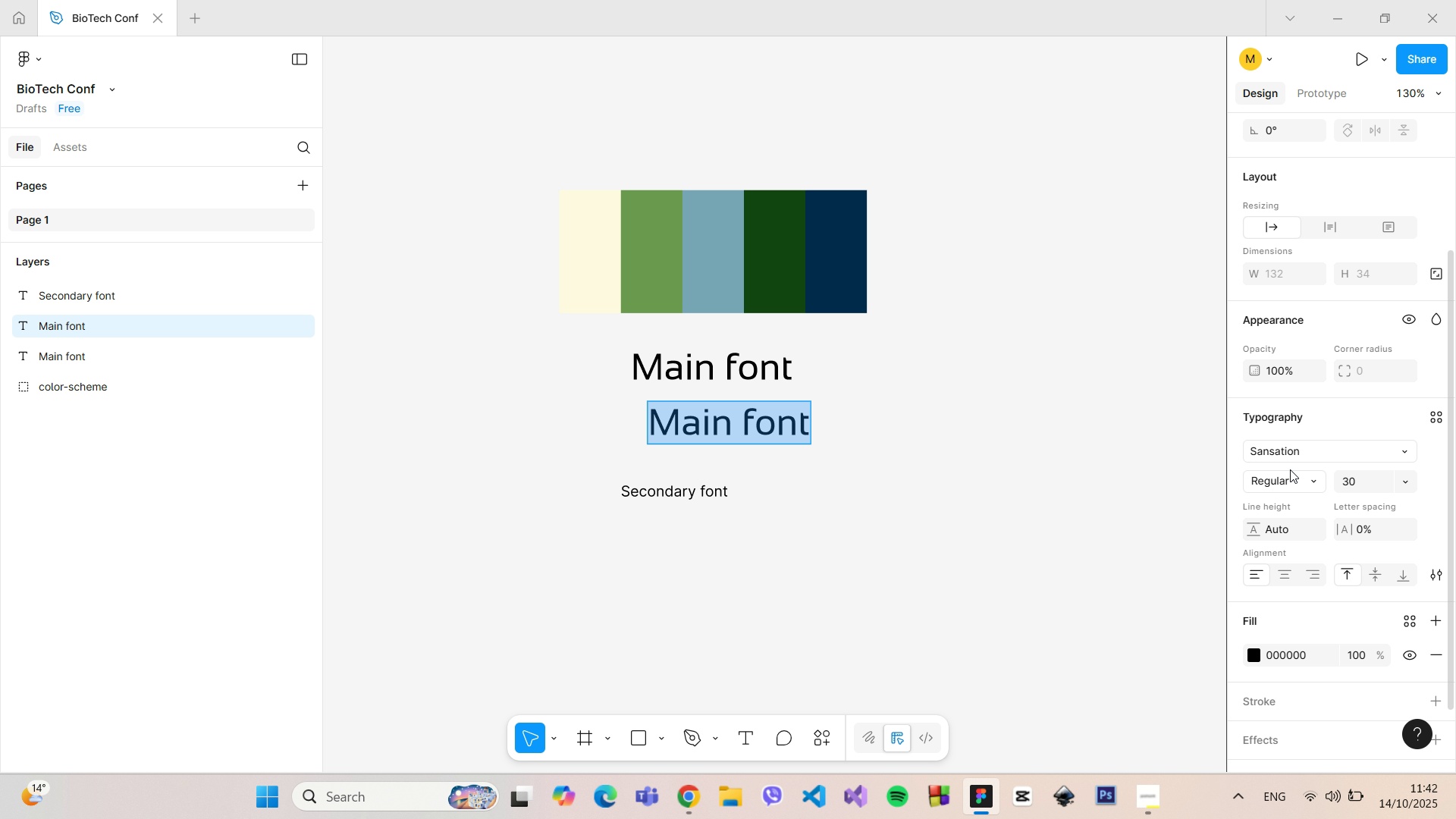 
mouse_move([1298, 435])
 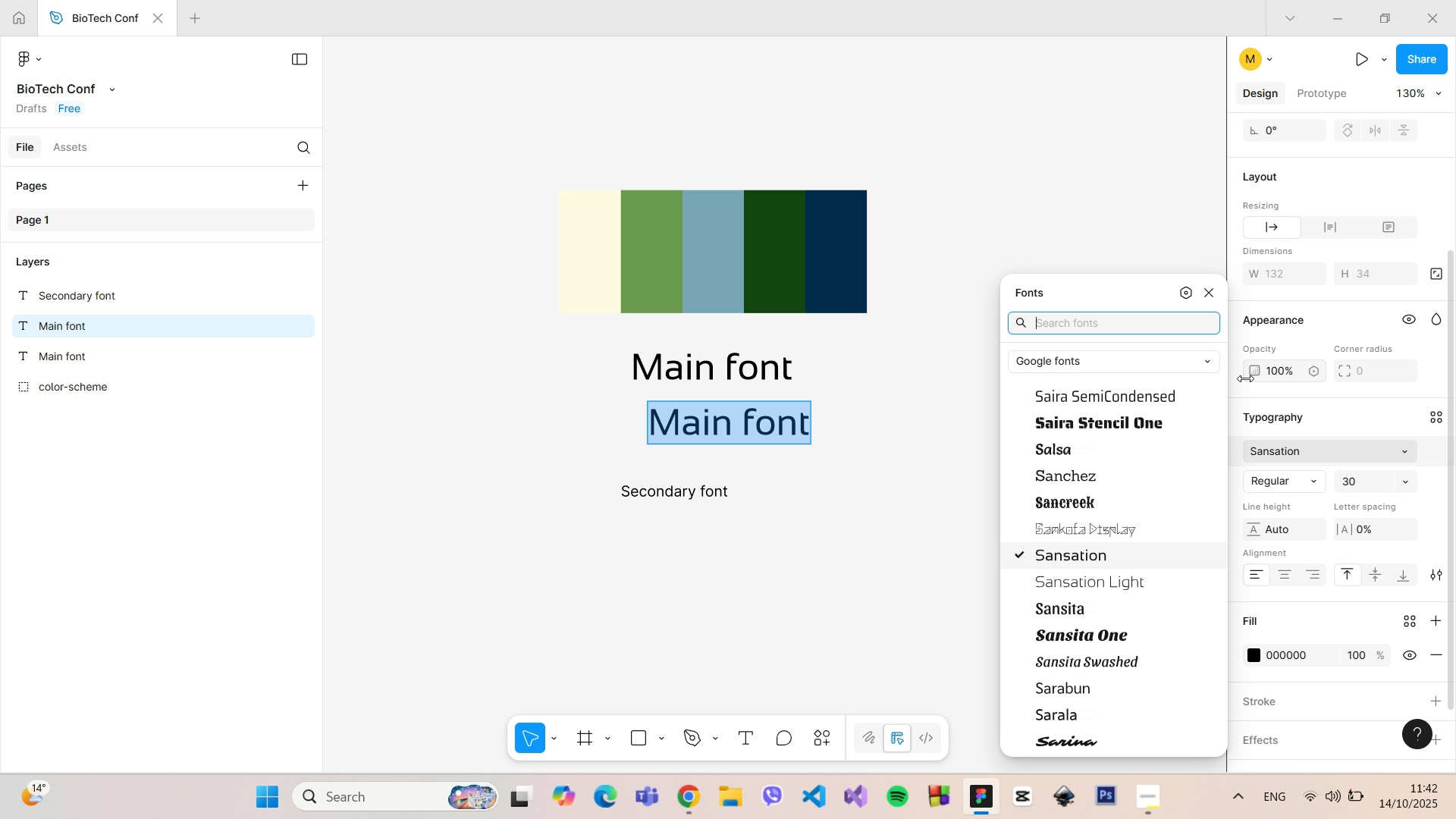 
key(Backspace)
 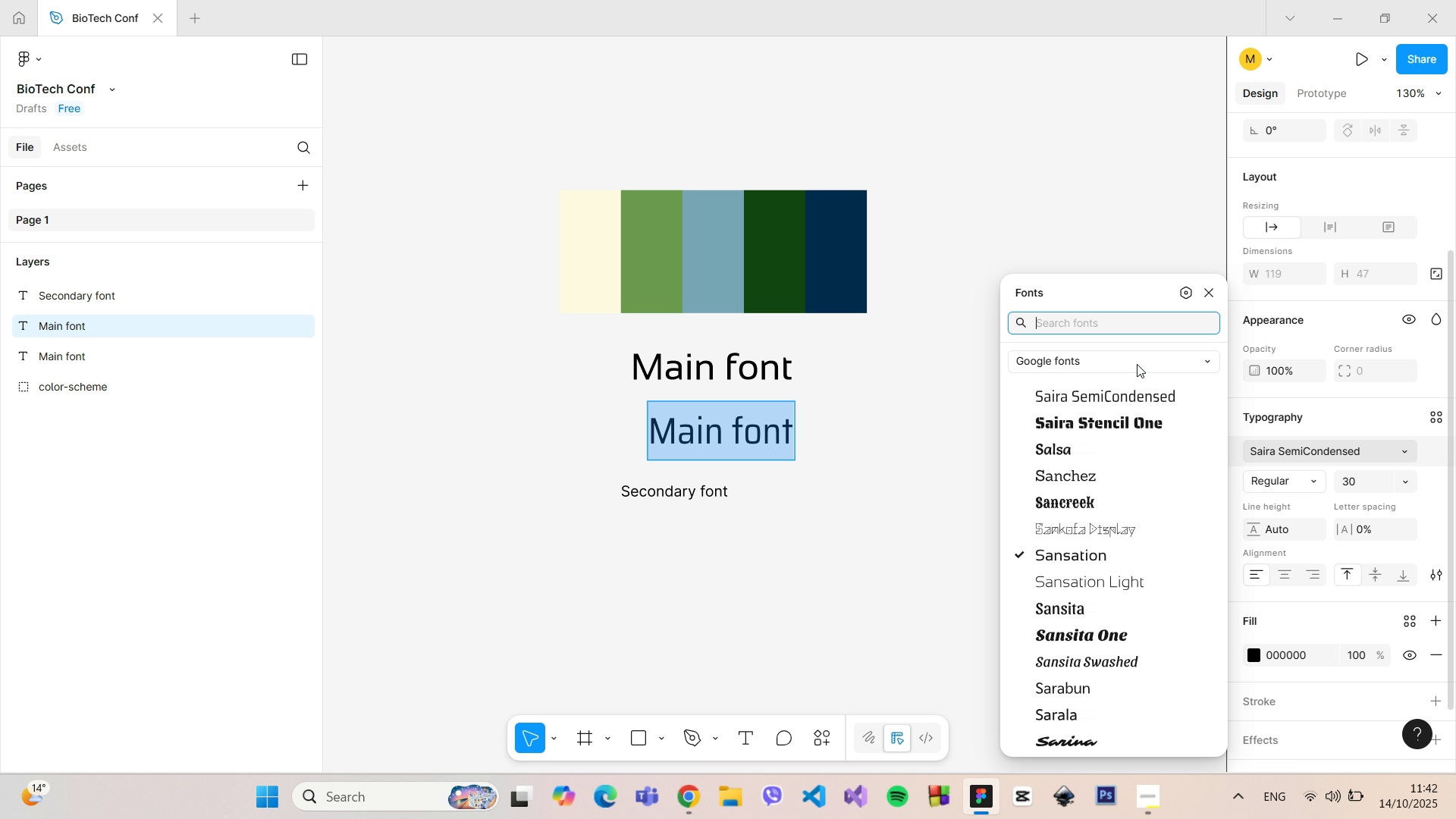 
scroll: coordinate [1106, 488], scroll_direction: up, amount: 8.0
 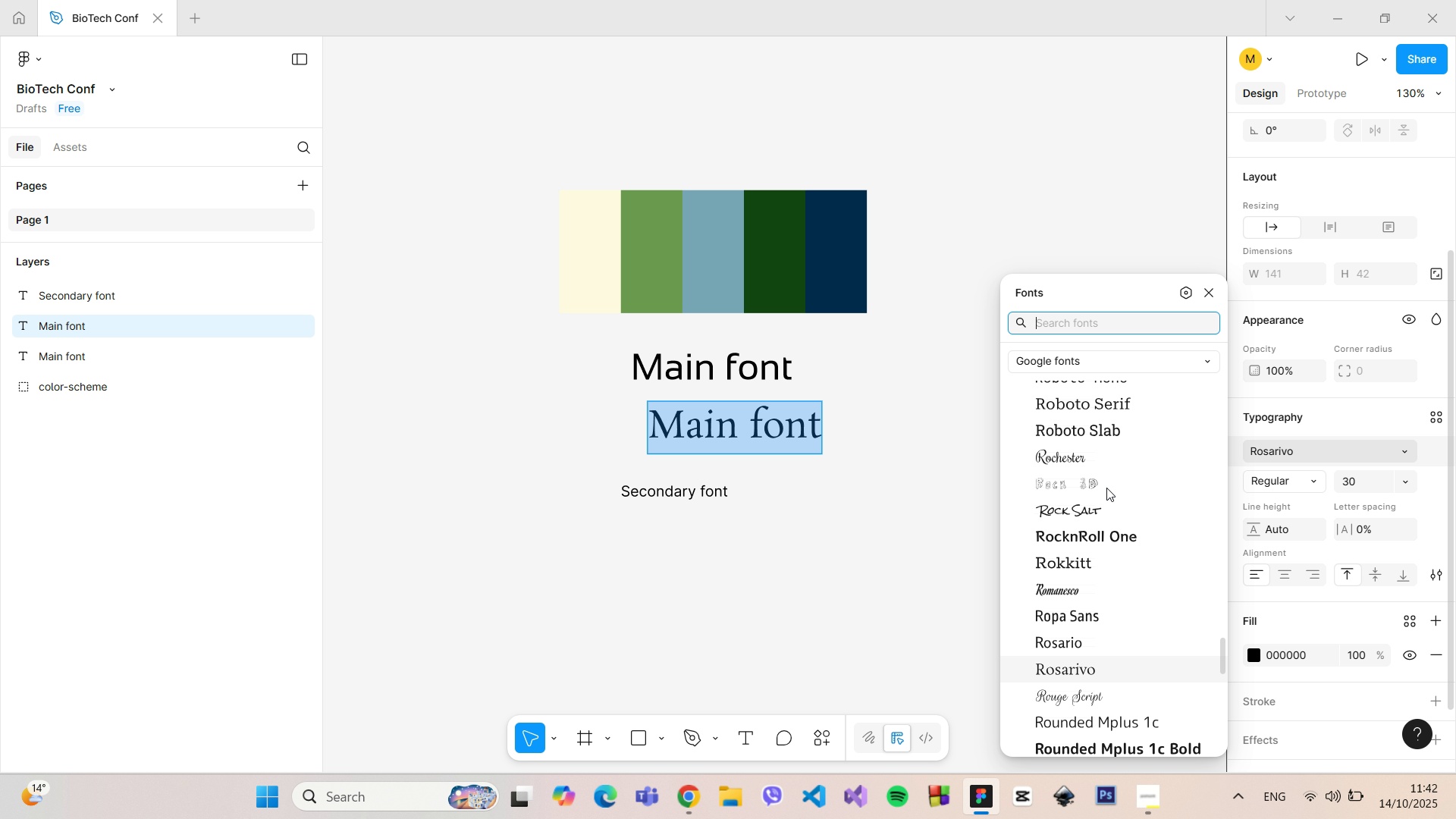 
scroll: coordinate [1129, 593], scroll_direction: down, amount: 3.0
 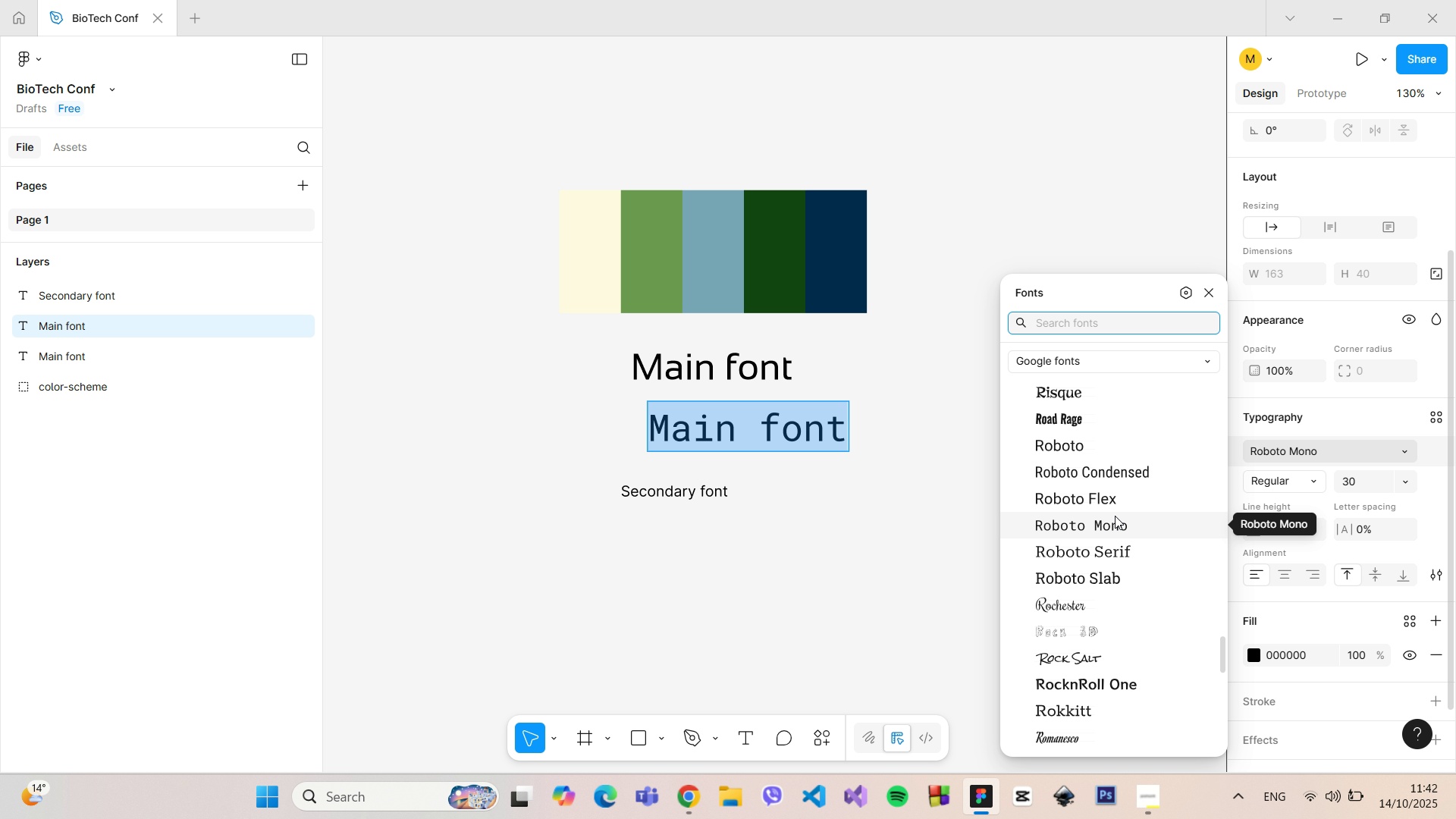 
wait(37.48)
 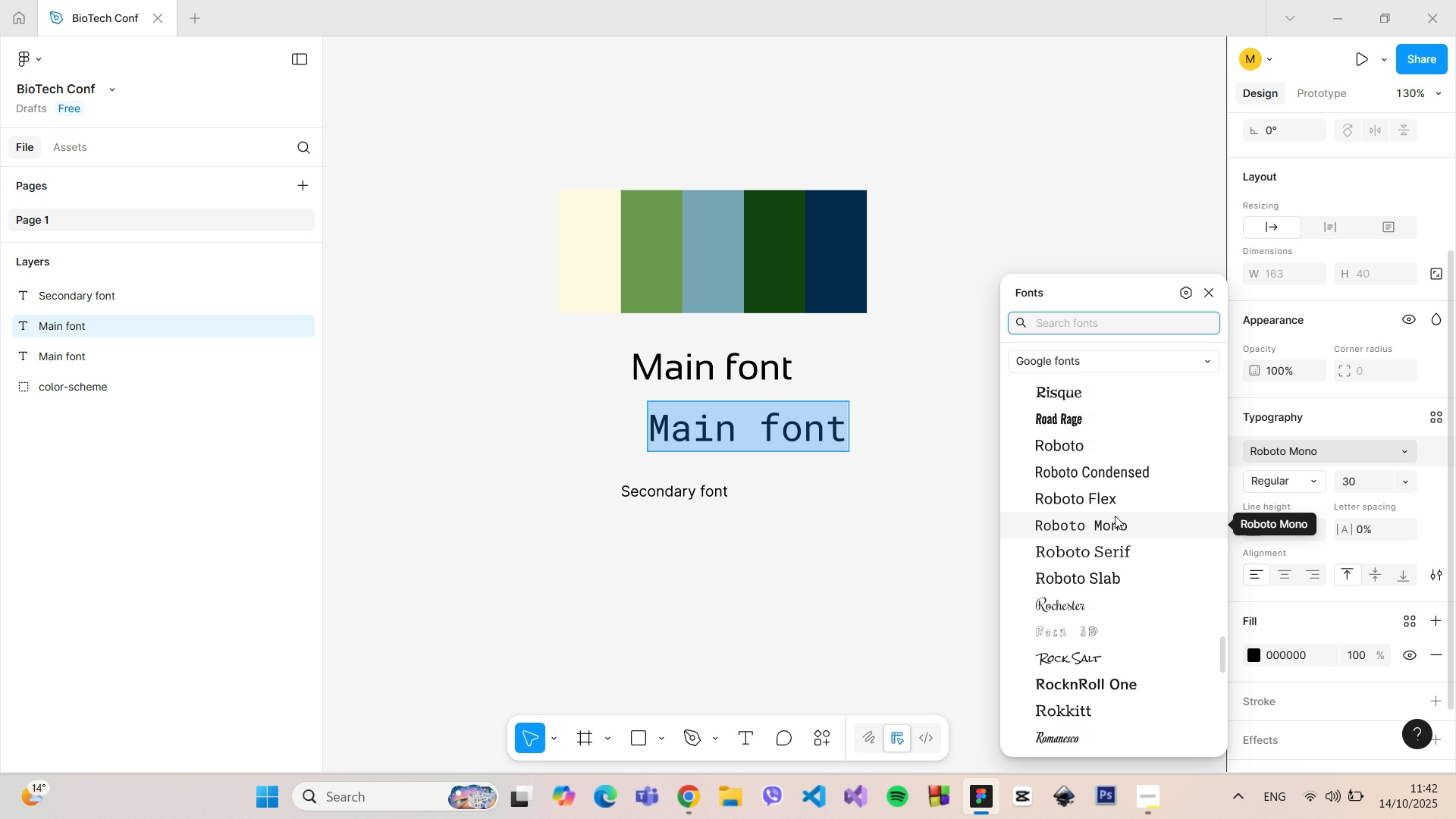 
left_click([1110, 480])
 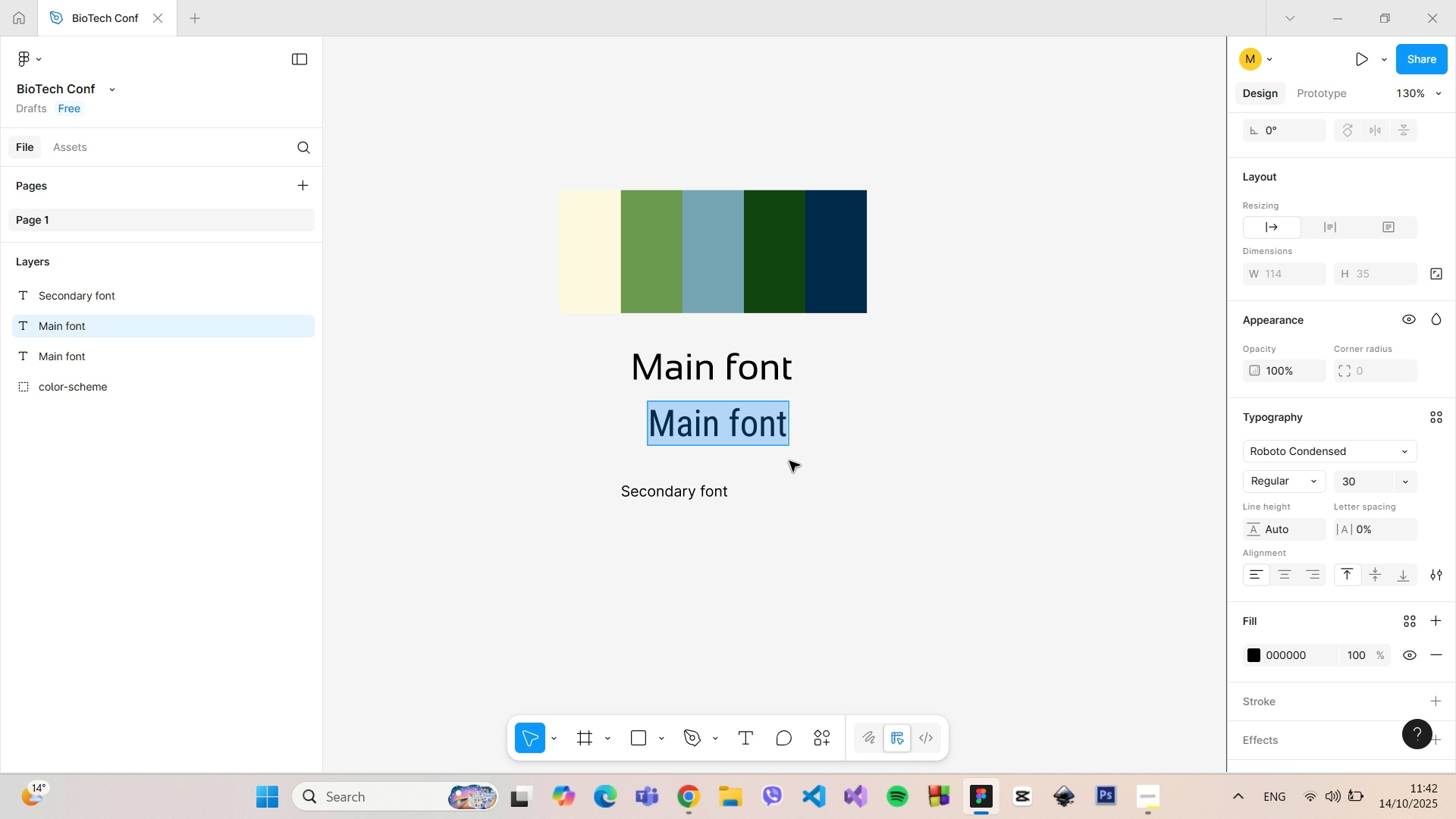 
left_click([791, 461])
 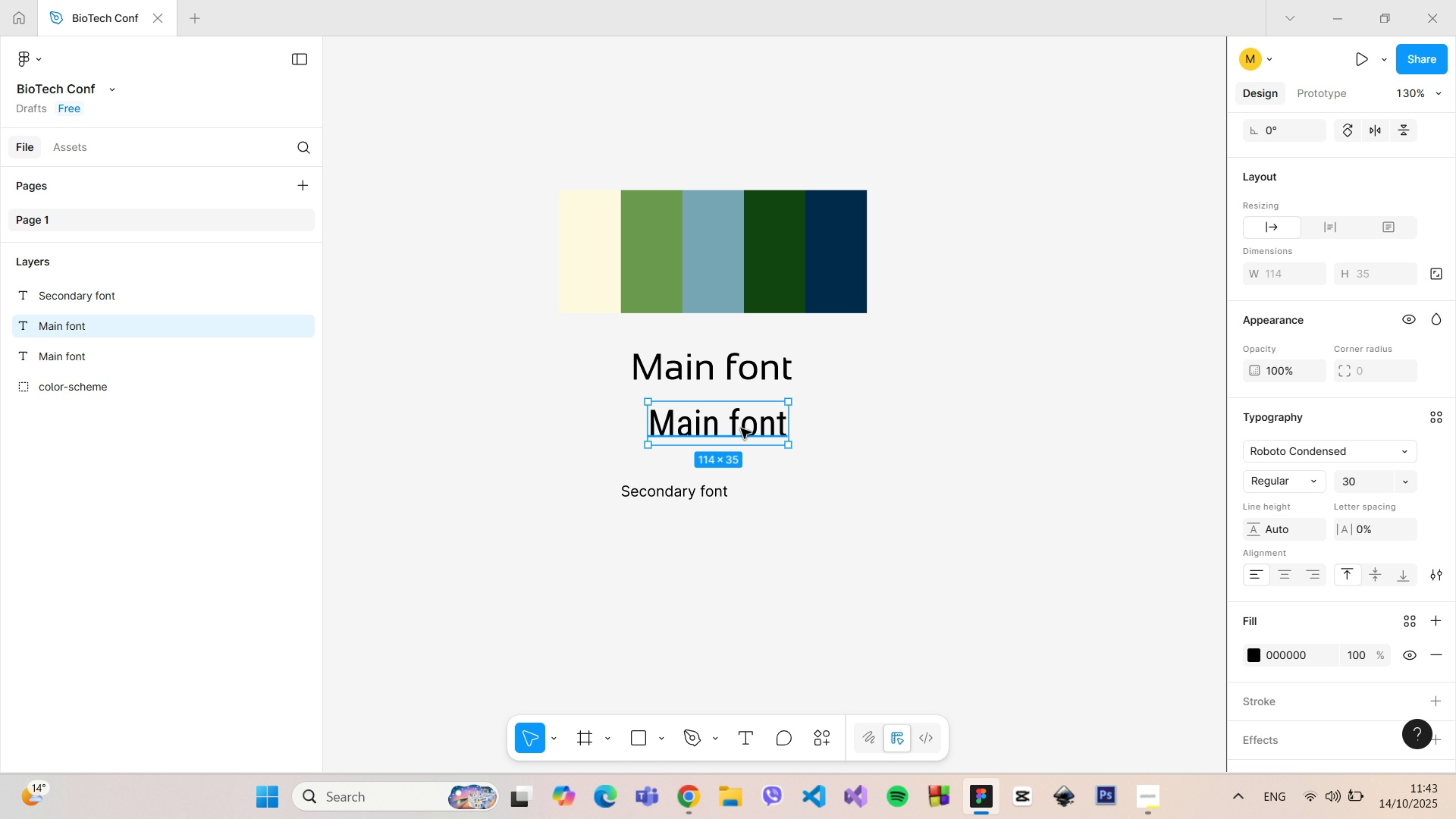 
left_click_drag(start_coordinate=[740, 428], to_coordinate=[923, 429])
 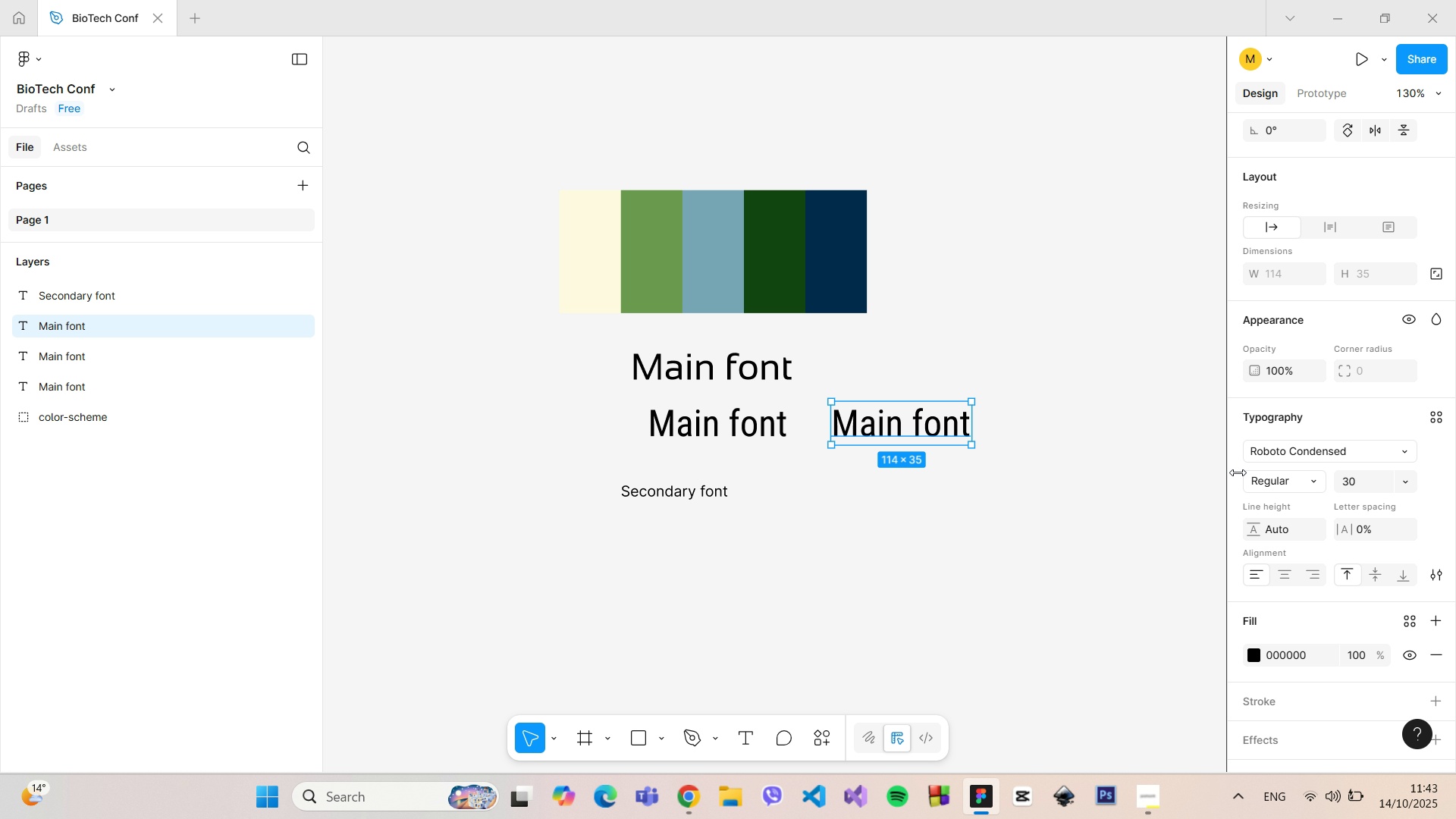 
hold_key(key=AltLeft, duration=0.83)
 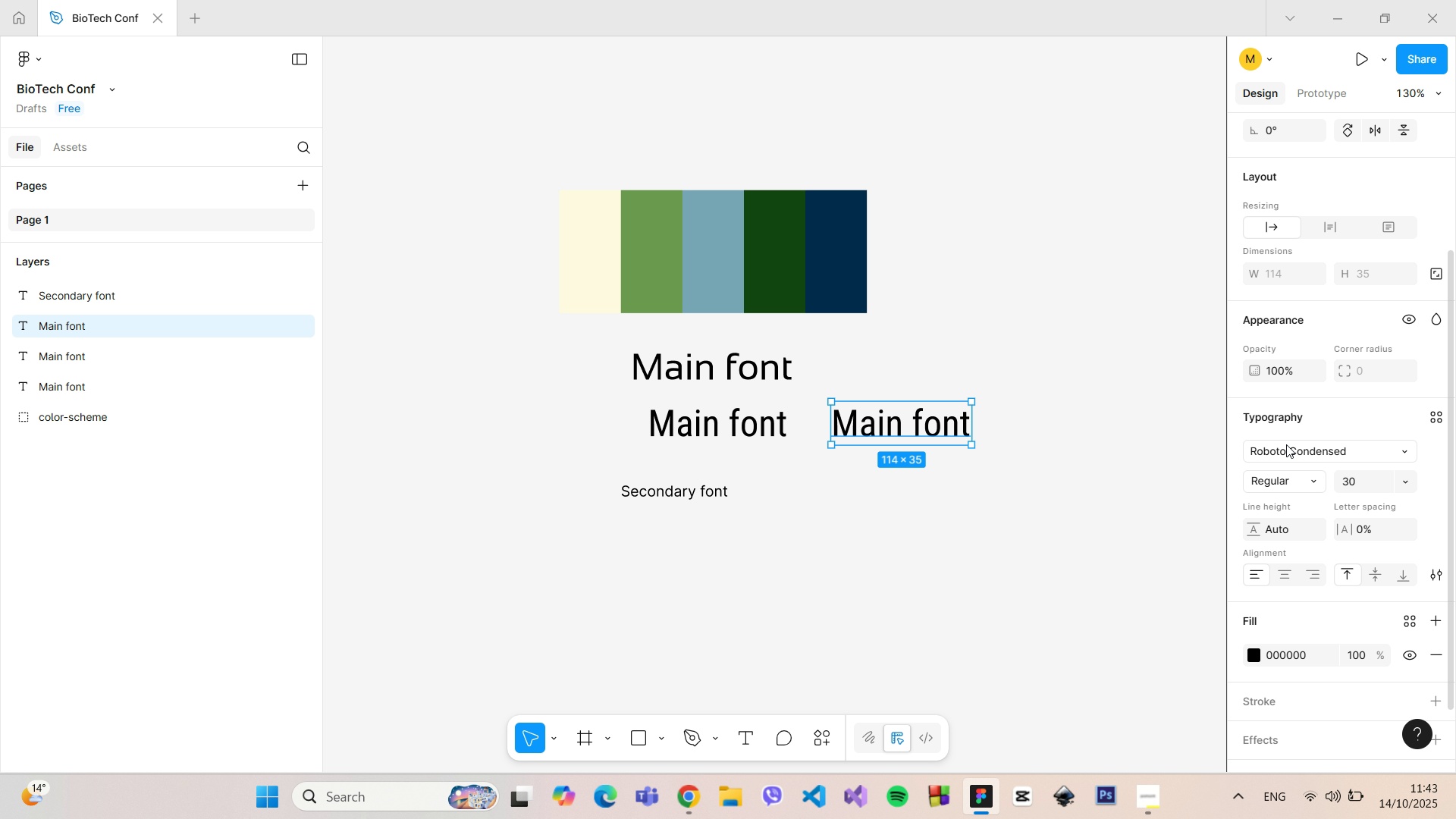 
left_click([1287, 445])
 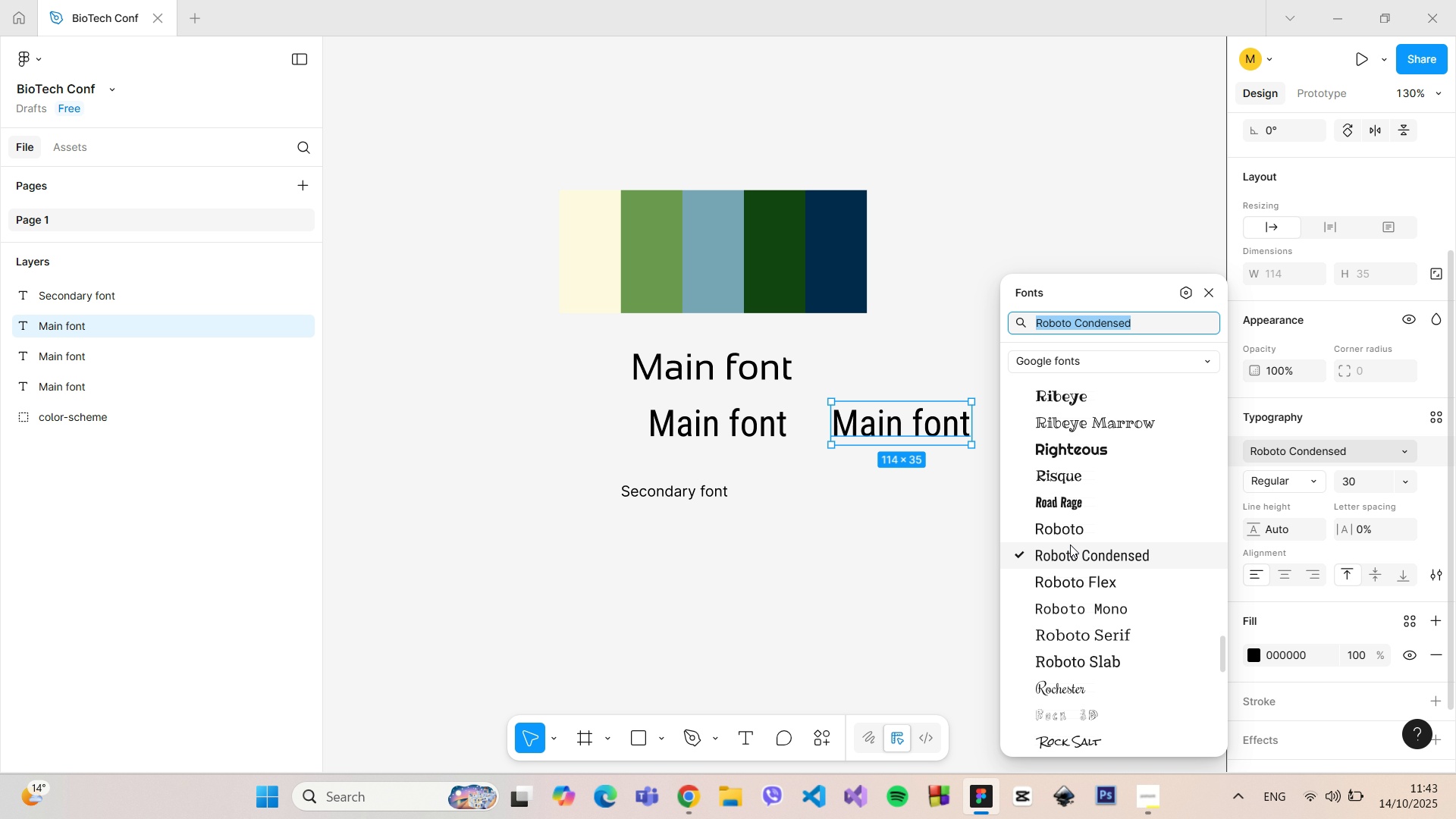 
scroll: coordinate [1095, 469], scroll_direction: up, amount: 14.0
 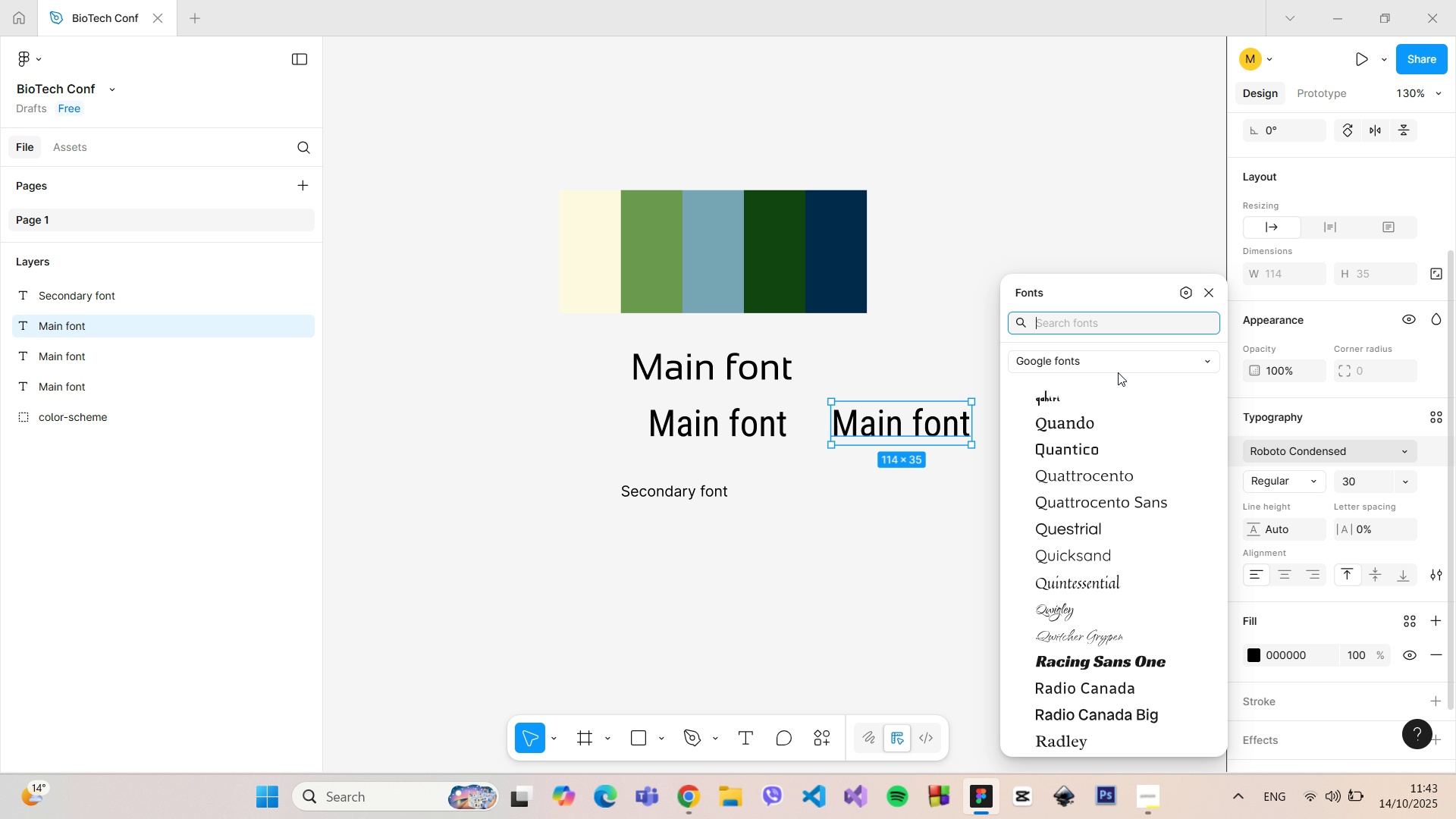 
key(Backspace)
 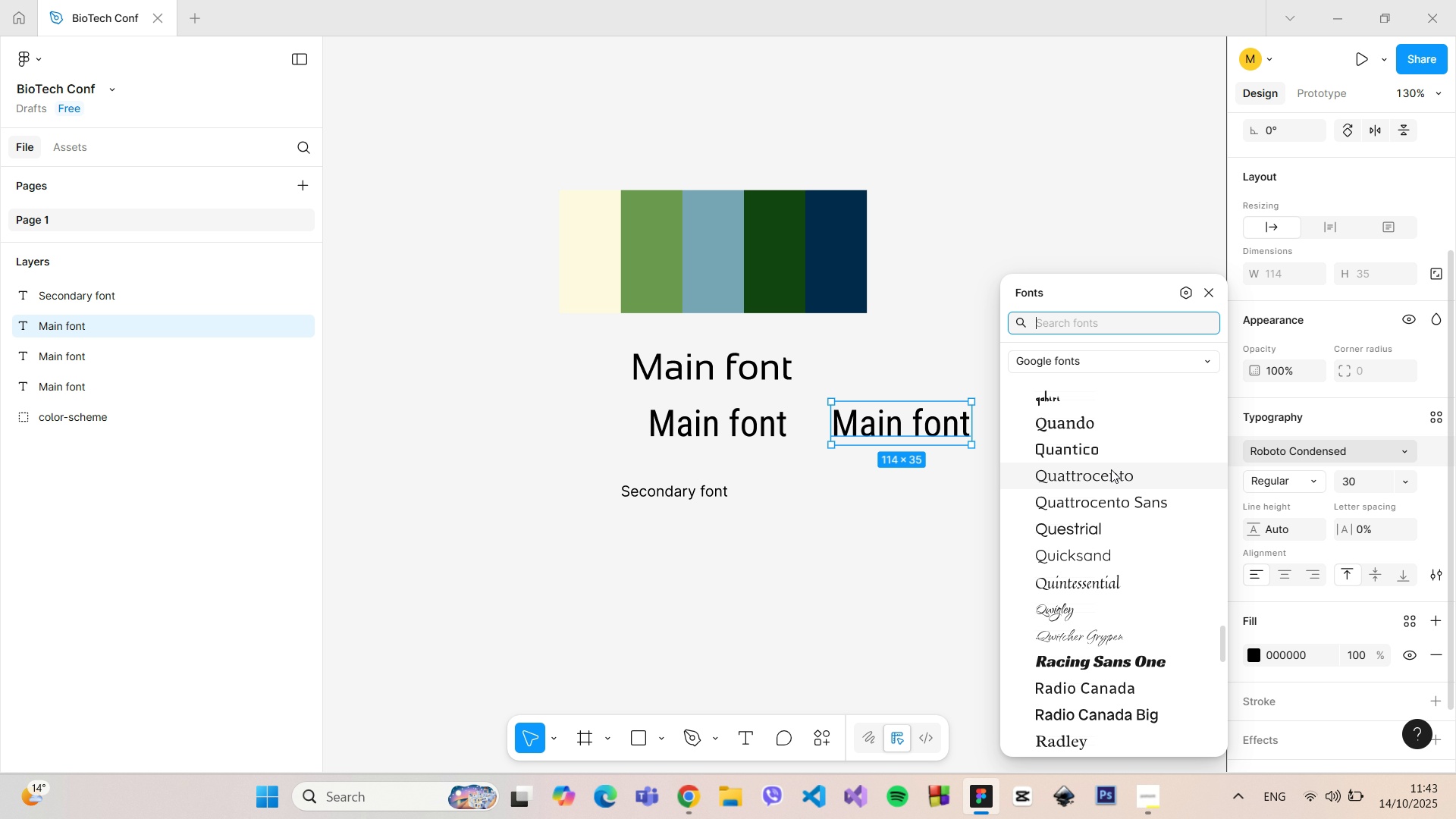 
scroll: coordinate [1111, 469], scroll_direction: up, amount: 2.0
 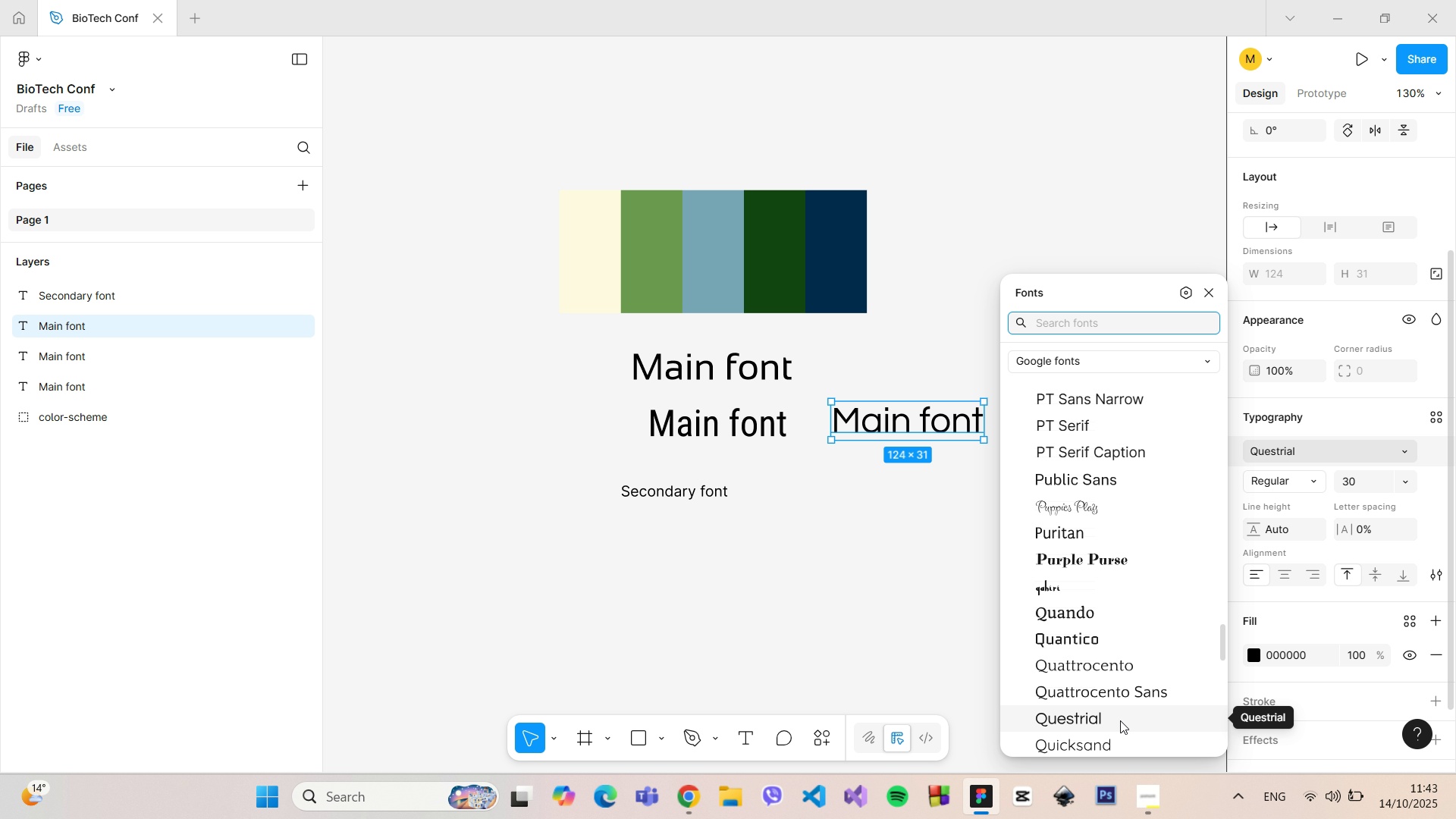 
wait(13.49)
 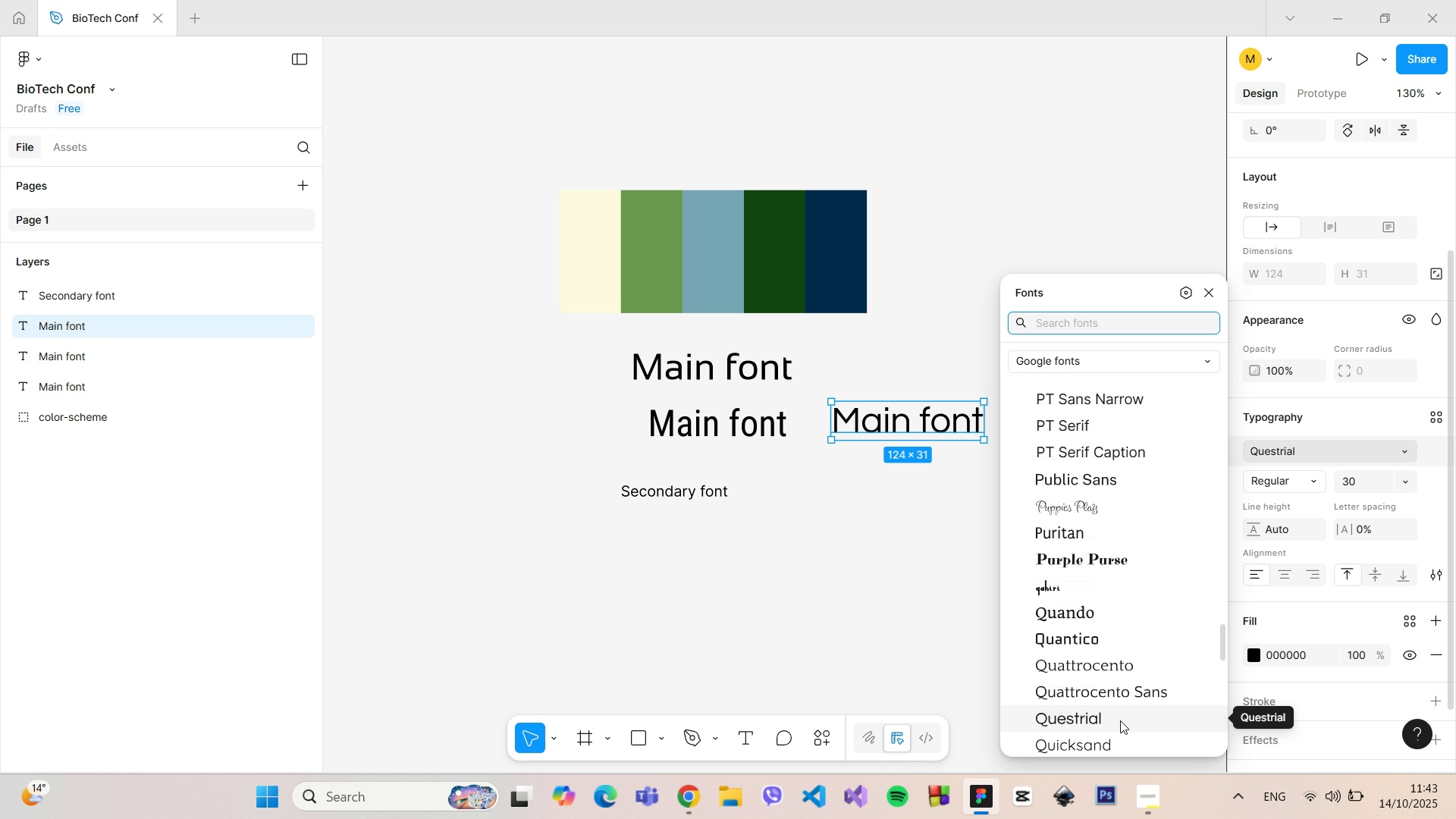 
scroll: coordinate [1096, 450], scroll_direction: up, amount: 4.0
 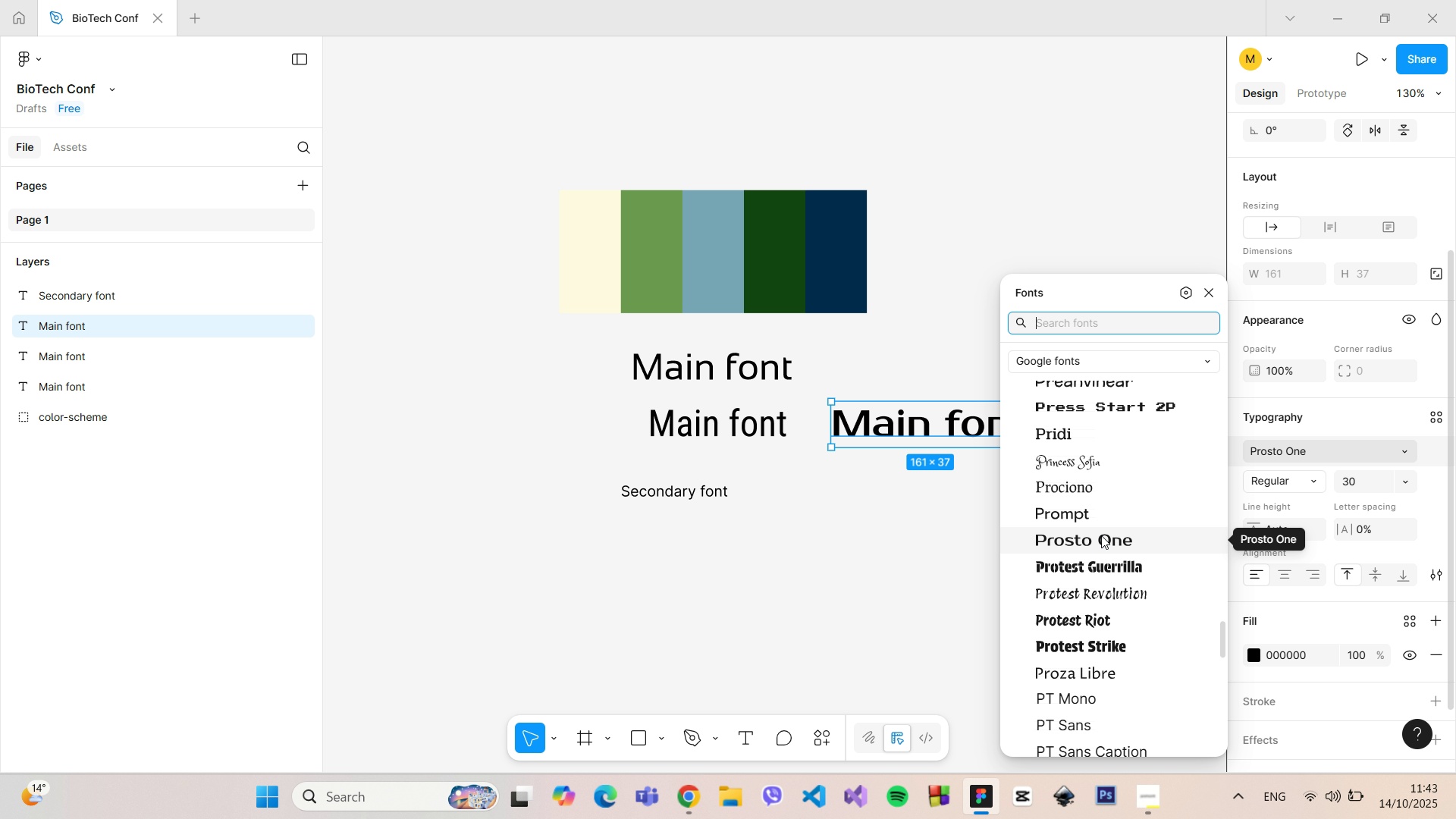 
wait(7.71)
 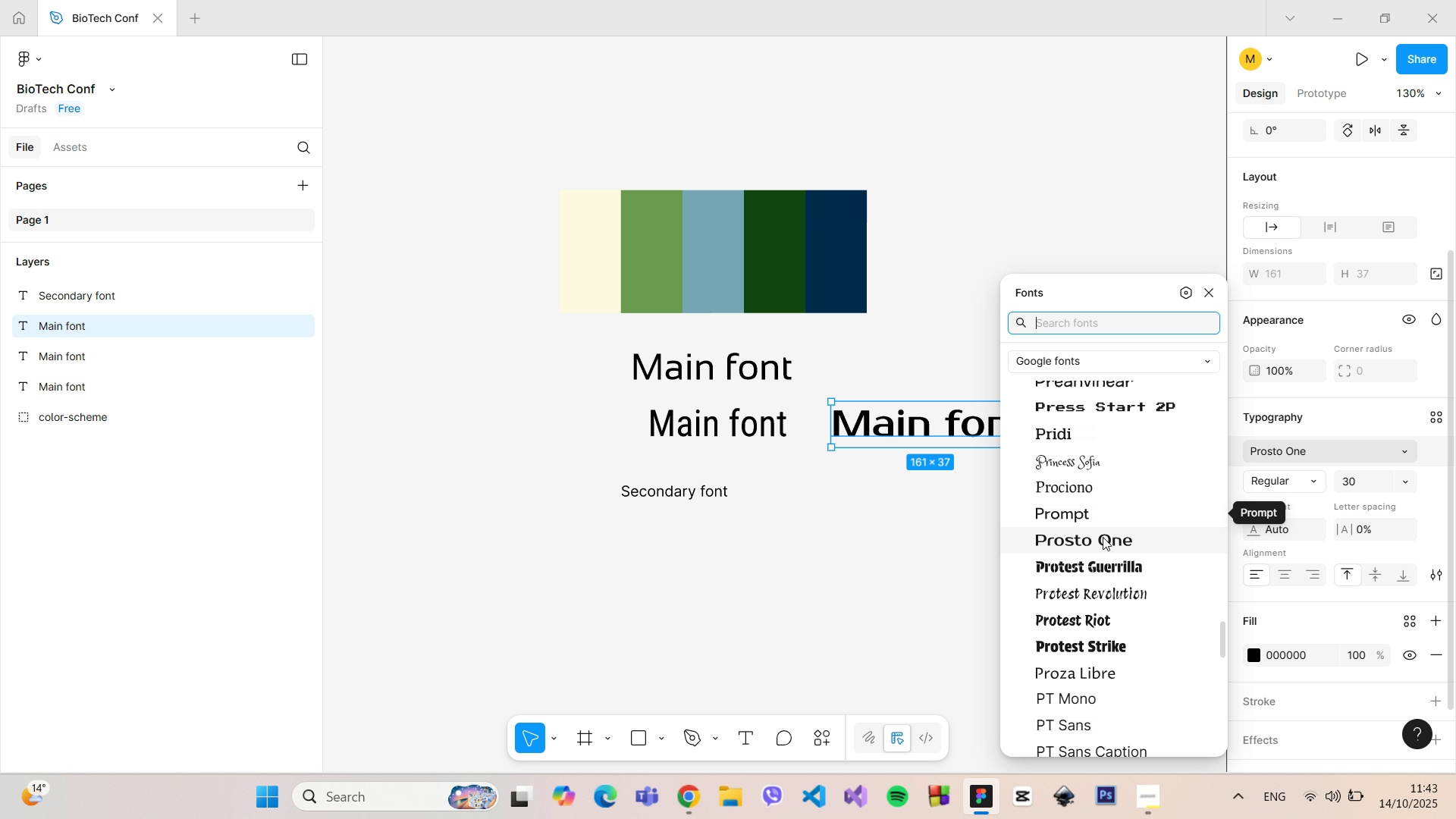 
scroll: coordinate [1097, 581], scroll_direction: up, amount: 10.0
 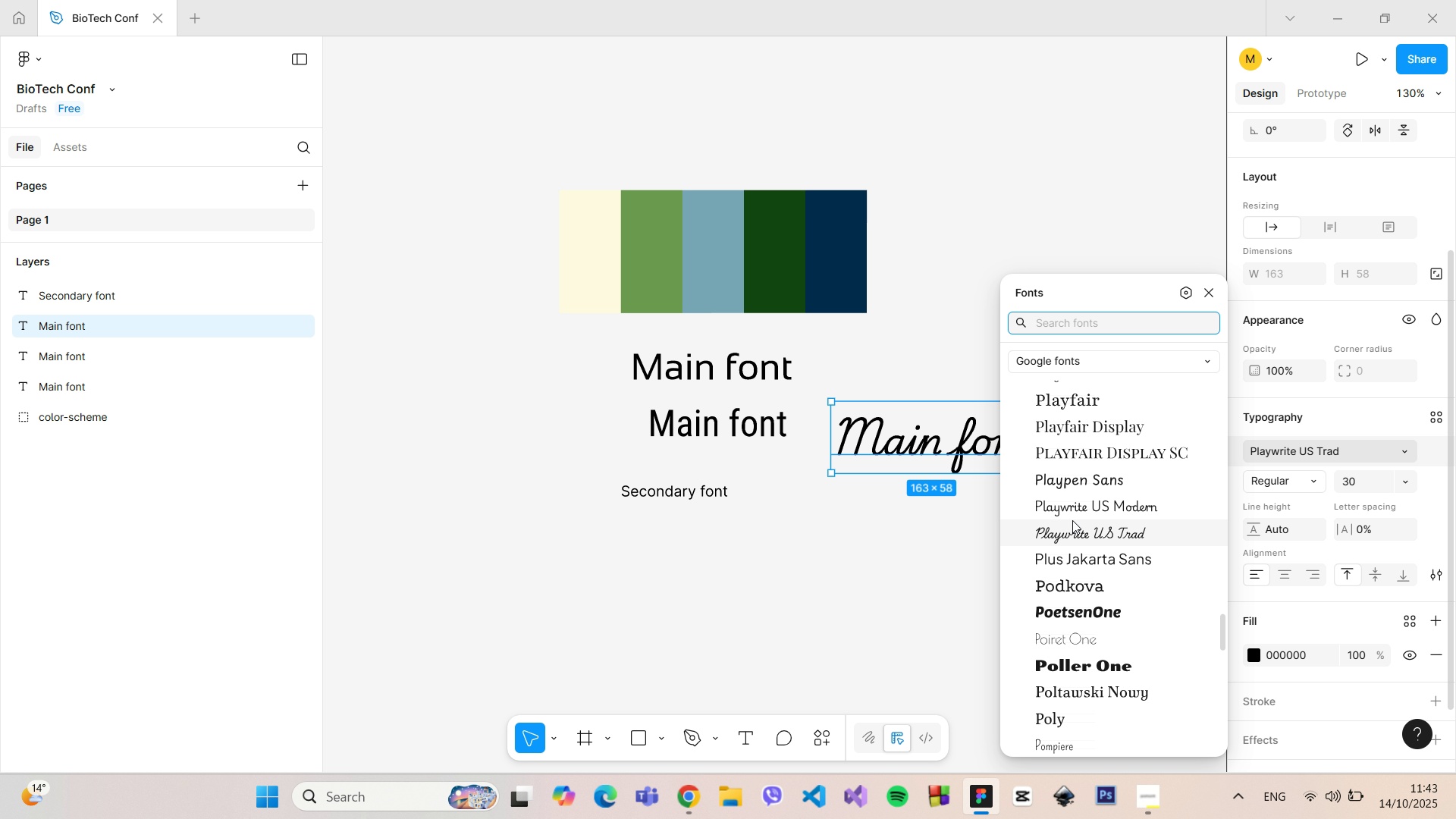 
scroll: coordinate [1092, 514], scroll_direction: up, amount: 13.0
 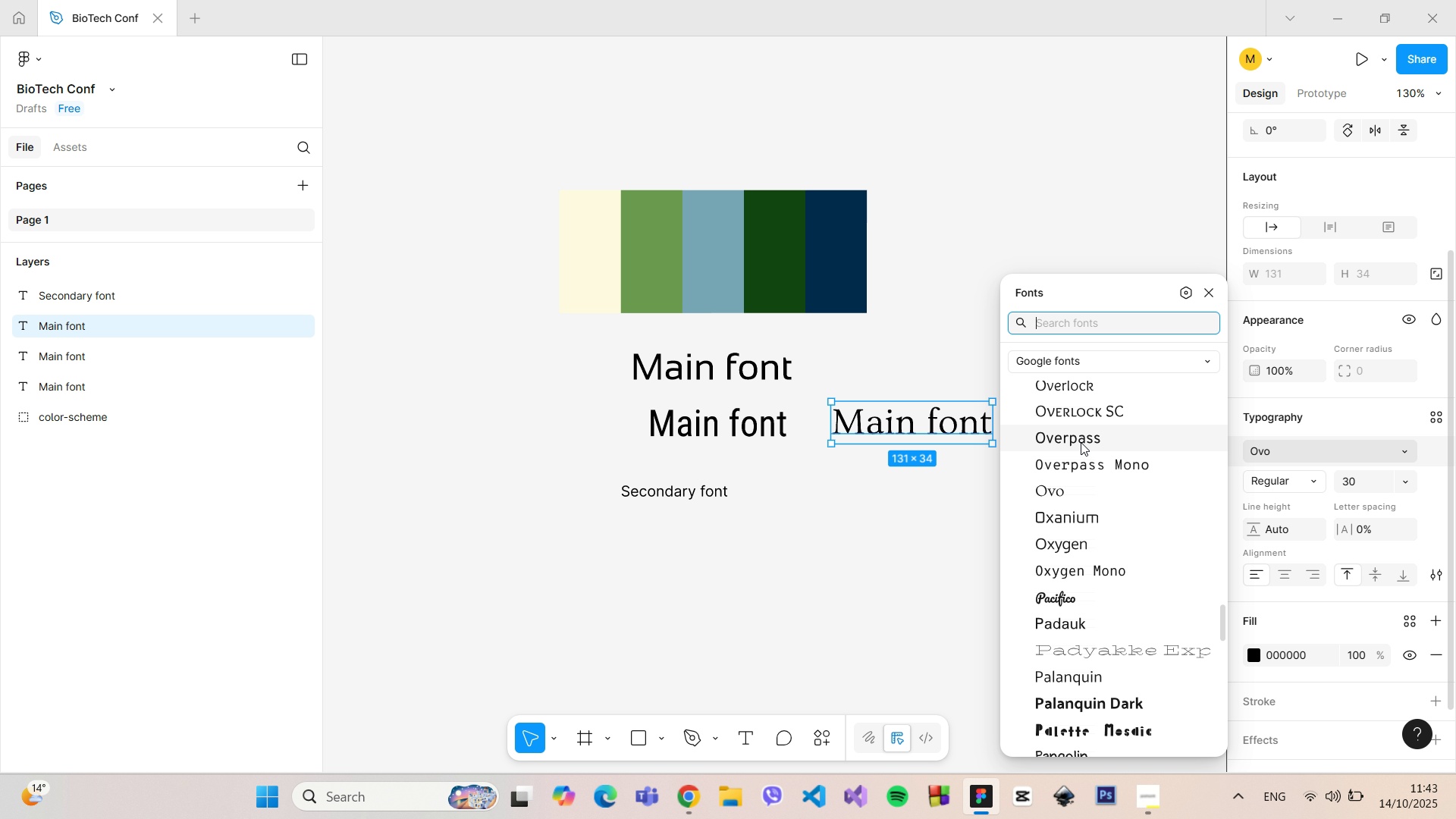 
scroll: coordinate [1078, 416], scroll_direction: up, amount: 1.0
 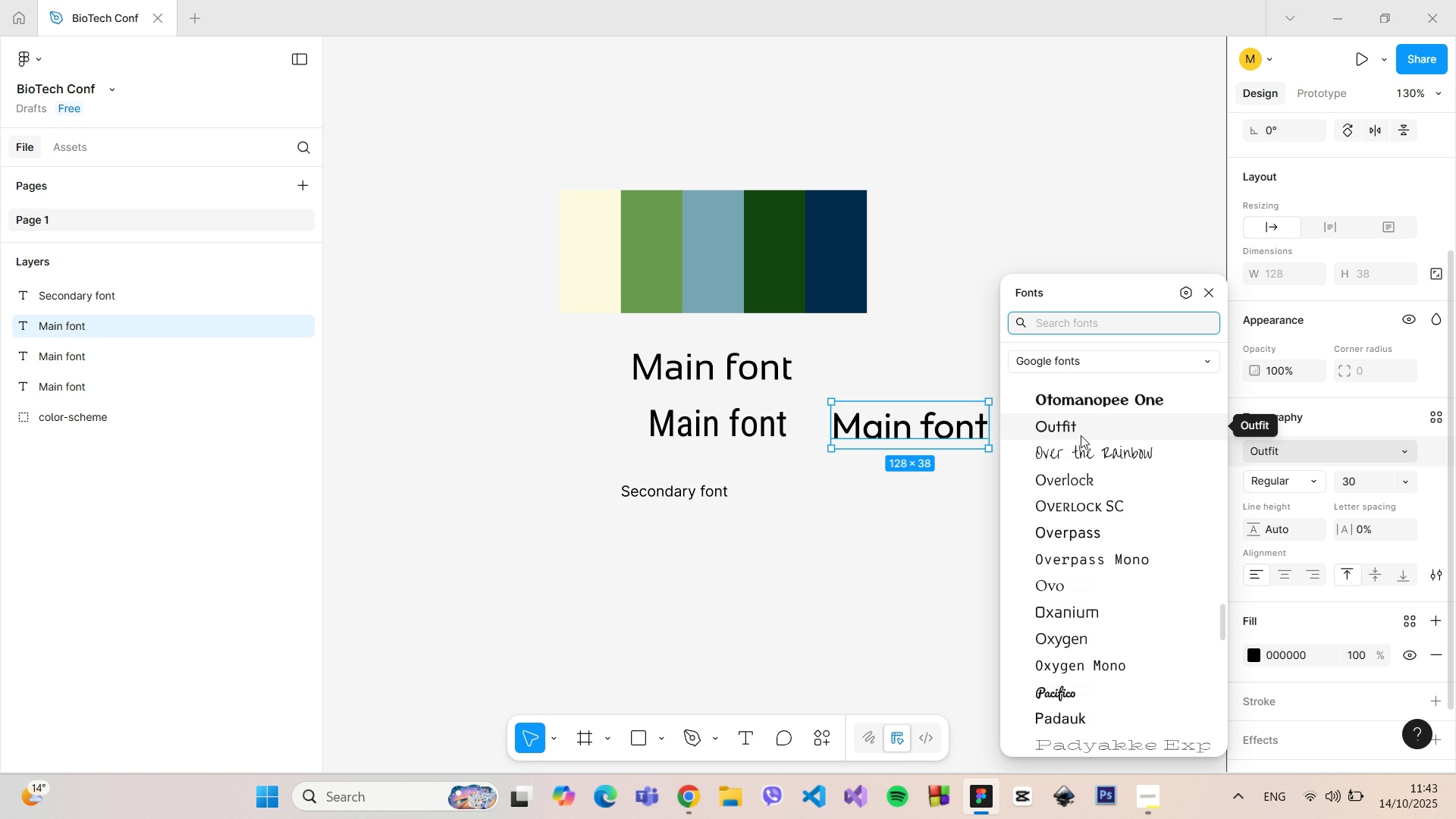 
left_click([1081, 435])
 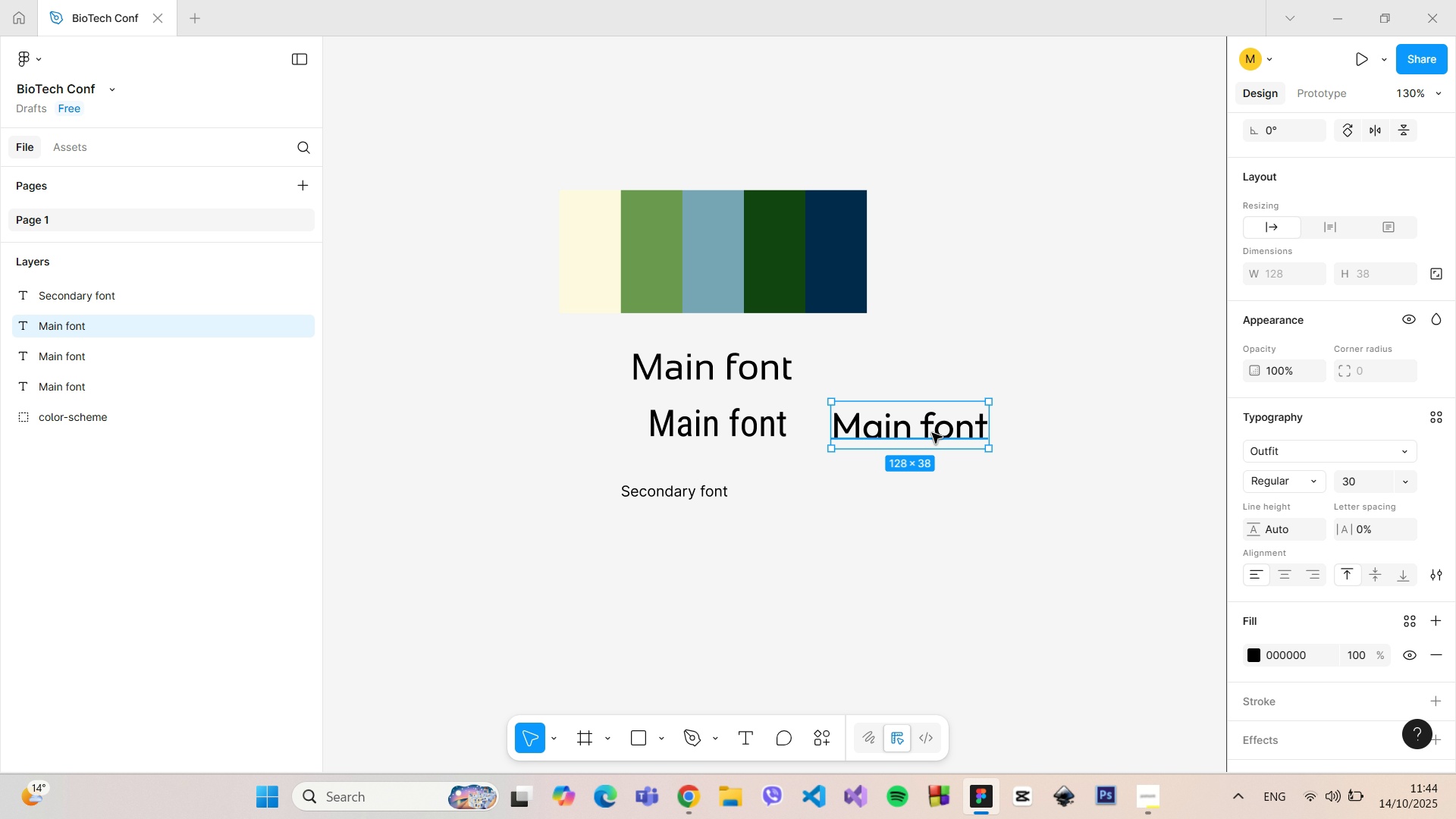 
hold_key(key=AltLeft, duration=0.83)
left_click_drag(start_coordinate=[932, 433], to_coordinate=[934, 373])
 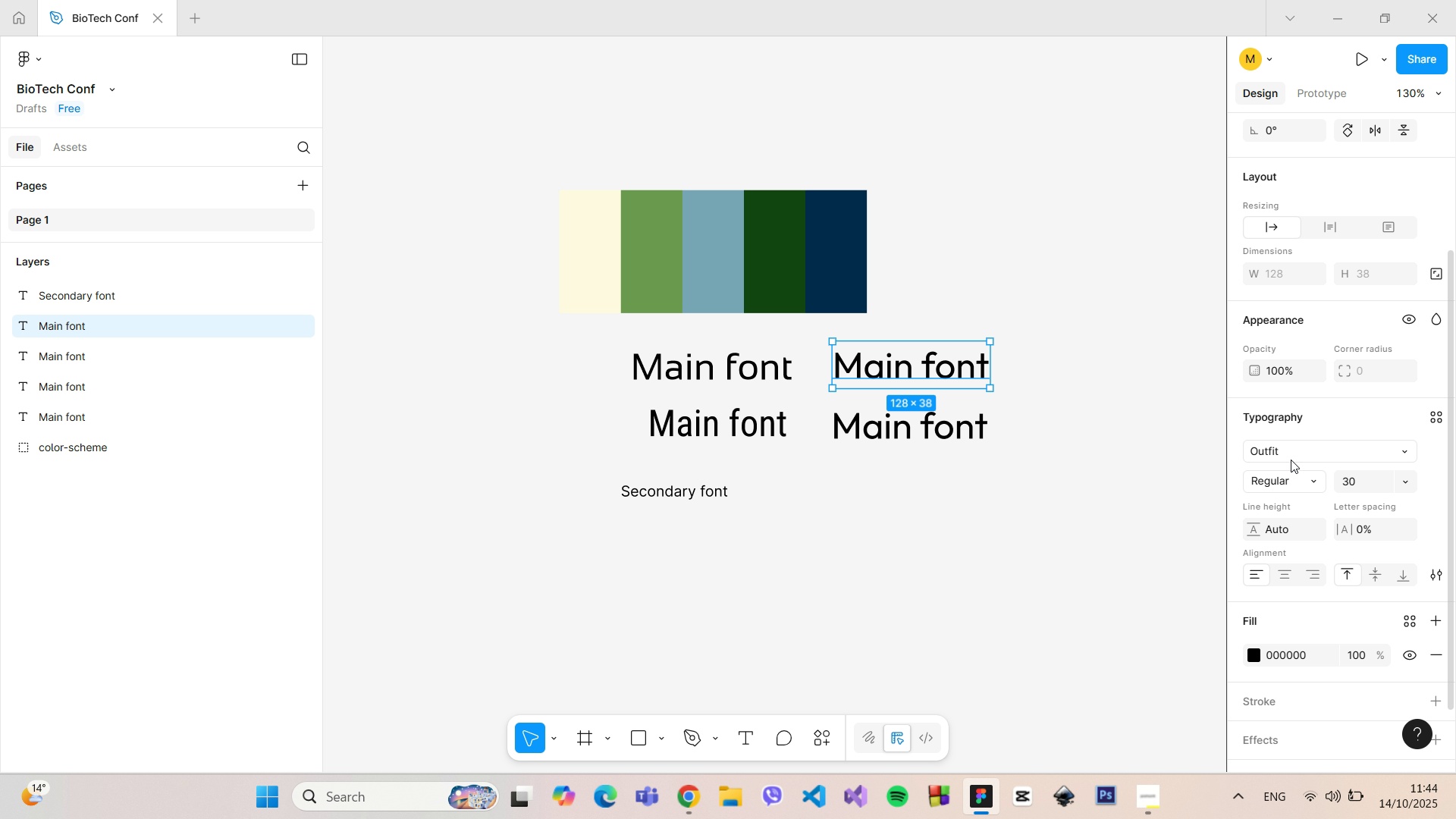 
left_click([1290, 456])
 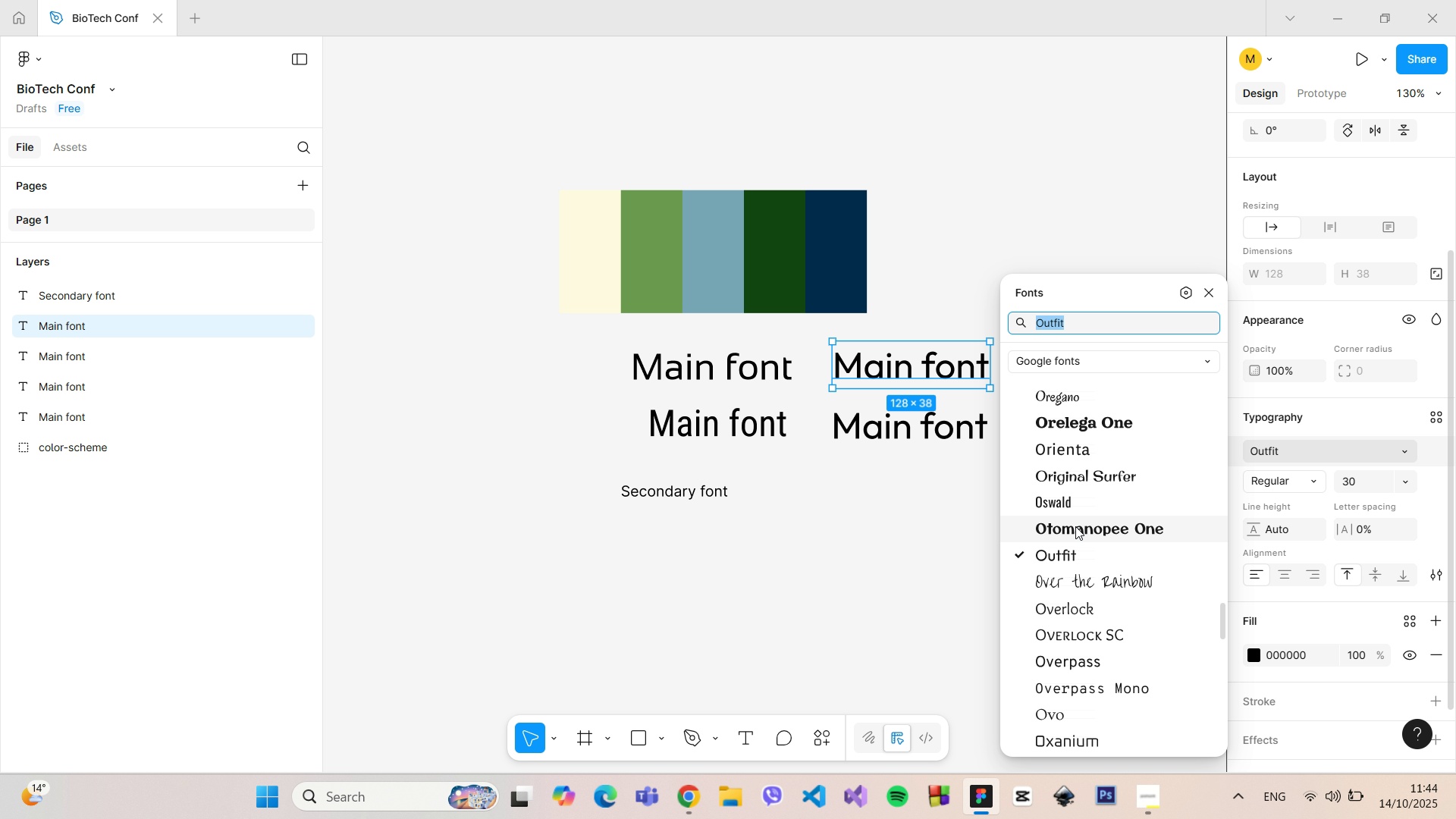 
scroll: coordinate [1076, 529], scroll_direction: up, amount: 7.0
 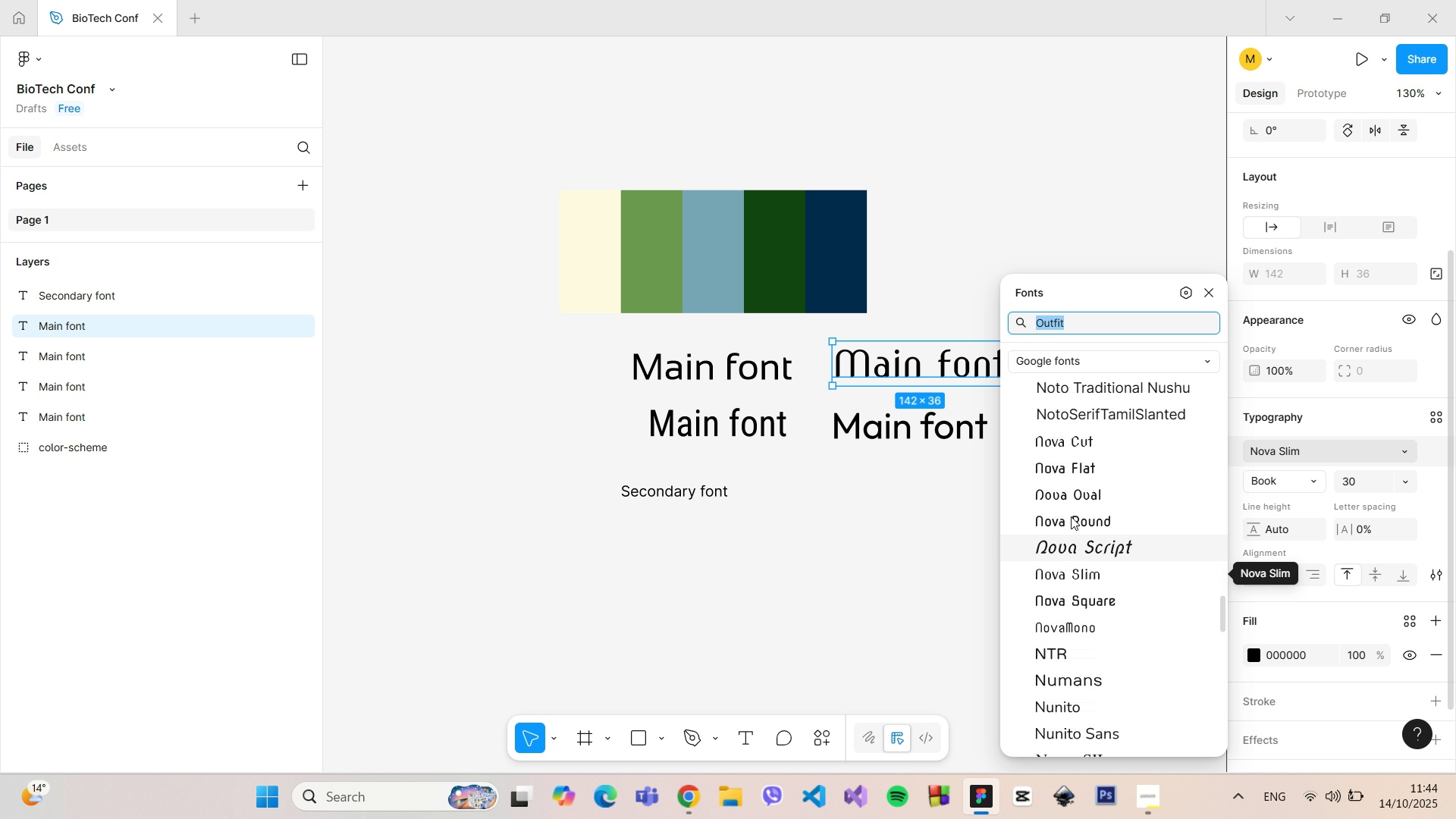 
wait(9.66)
 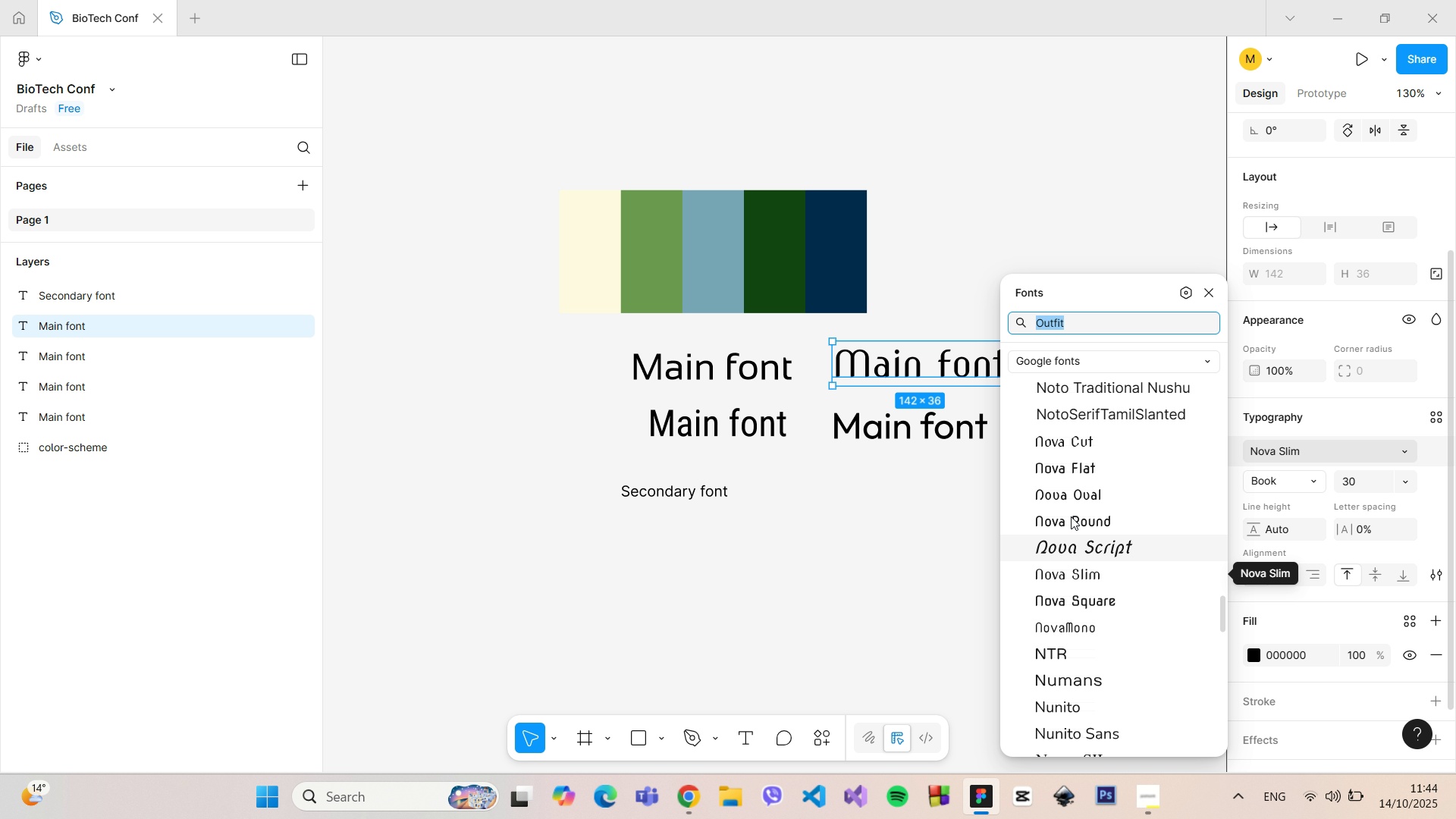 
scroll: coordinate [1072, 422], scroll_direction: up, amount: 3.0
 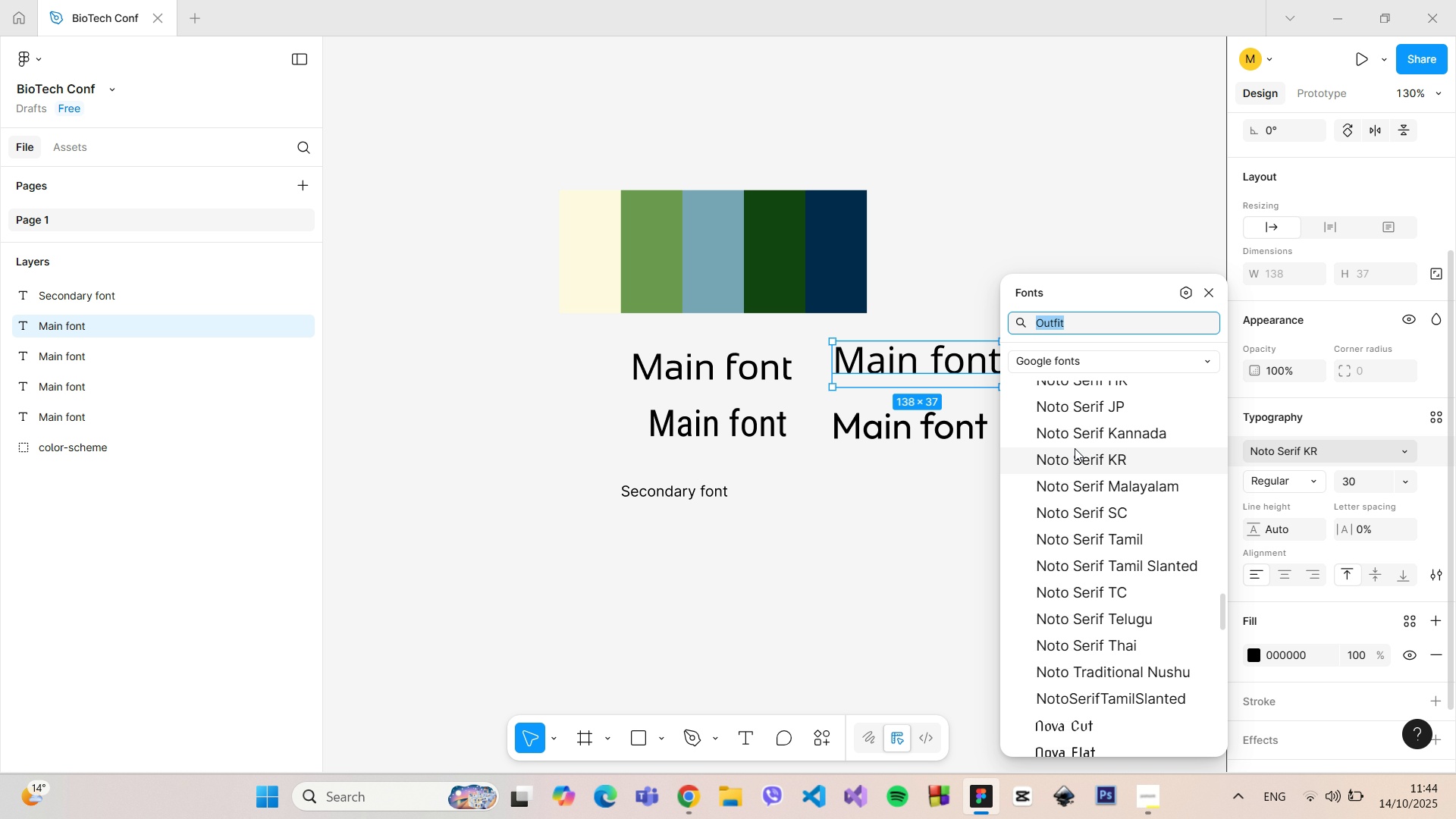 
scroll: coordinate [1112, 717], scroll_direction: down, amount: 7.0
 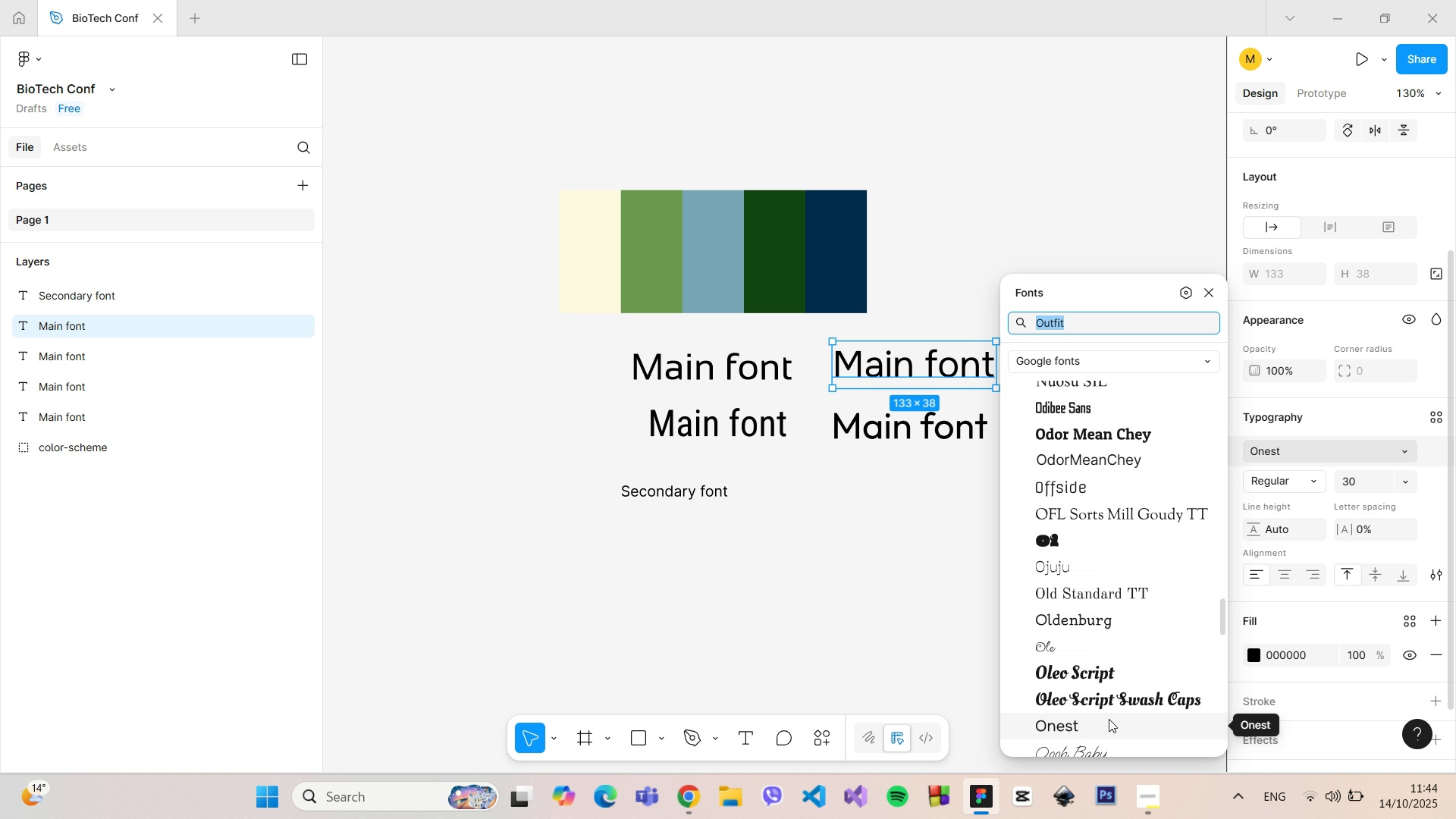 
wait(5.49)
 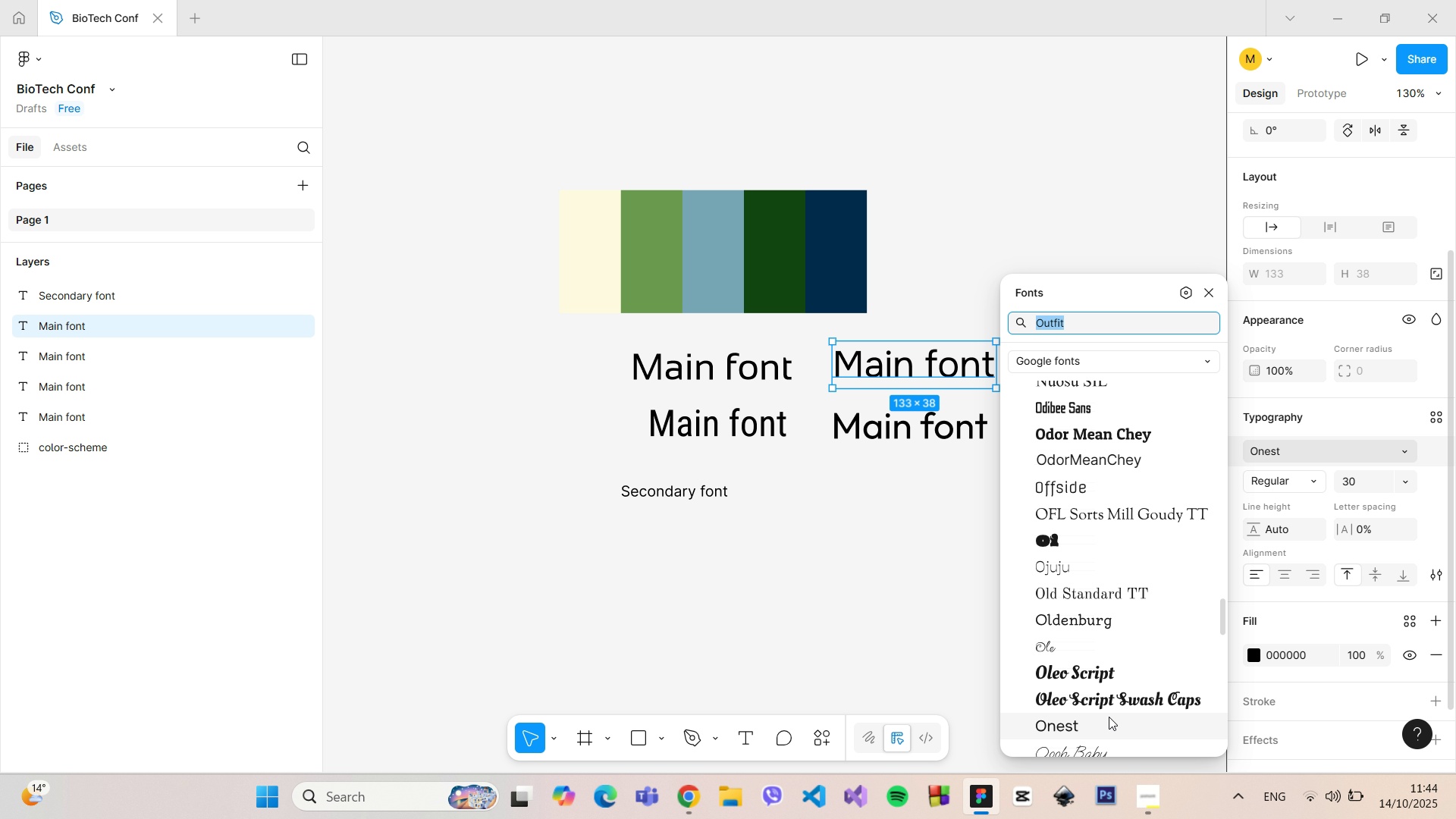 
scroll: coordinate [1058, 475], scroll_direction: up, amount: 11.0
 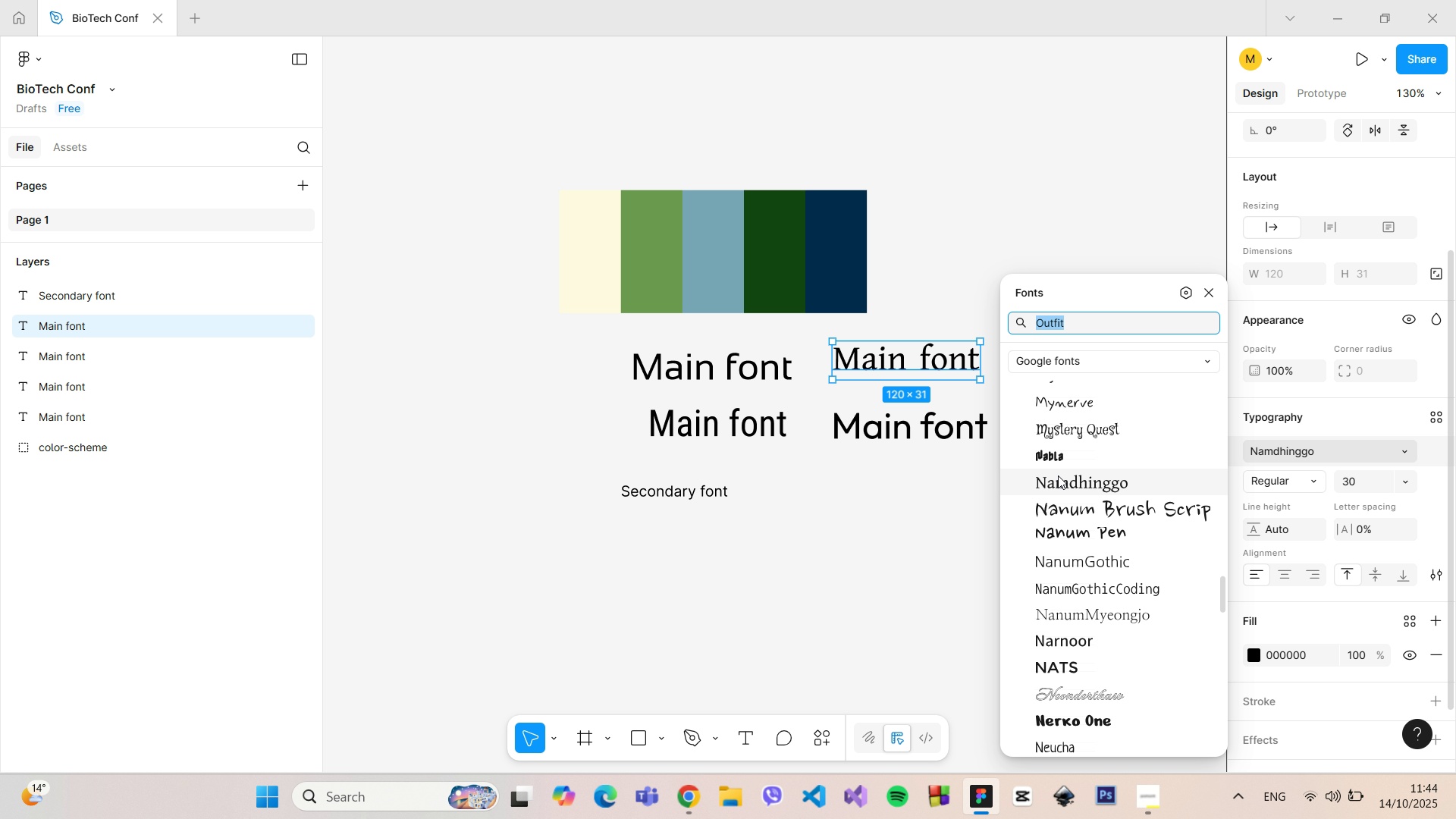 
scroll: coordinate [1060, 438], scroll_direction: up, amount: 11.0
 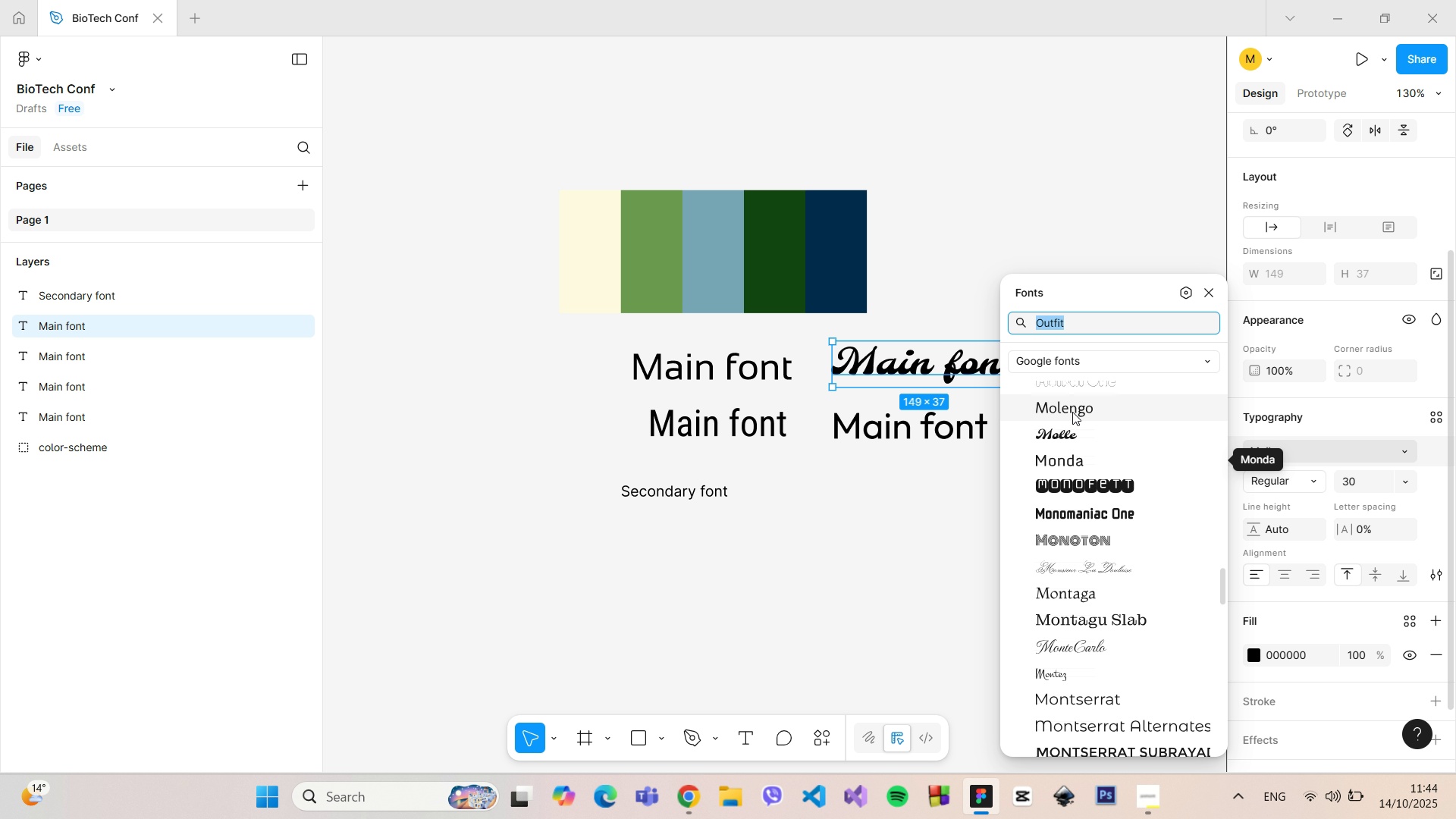 
scroll: coordinate [1079, 459], scroll_direction: up, amount: 10.0
 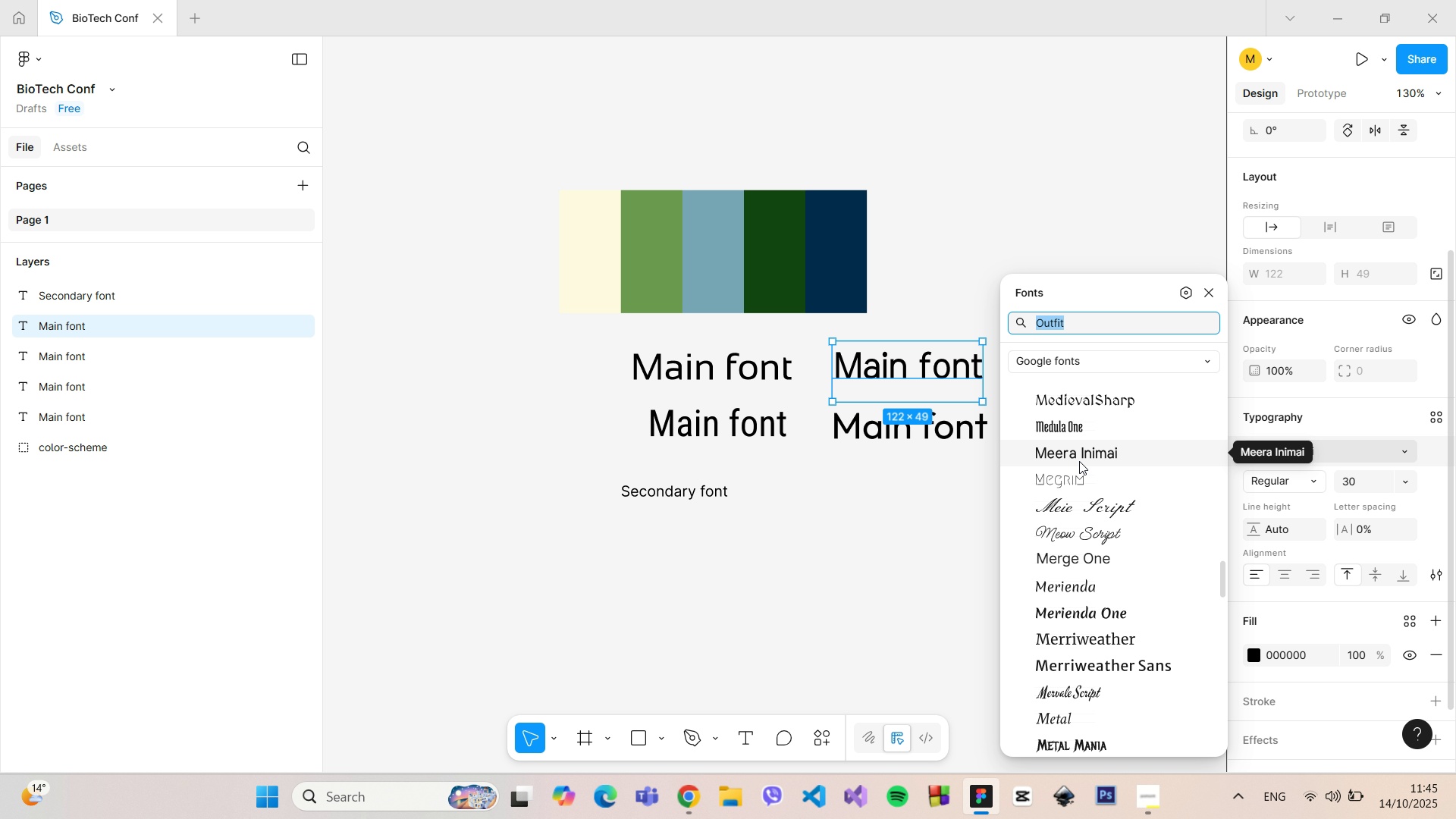 
scroll: coordinate [1087, 412], scroll_direction: up, amount: 12.0
 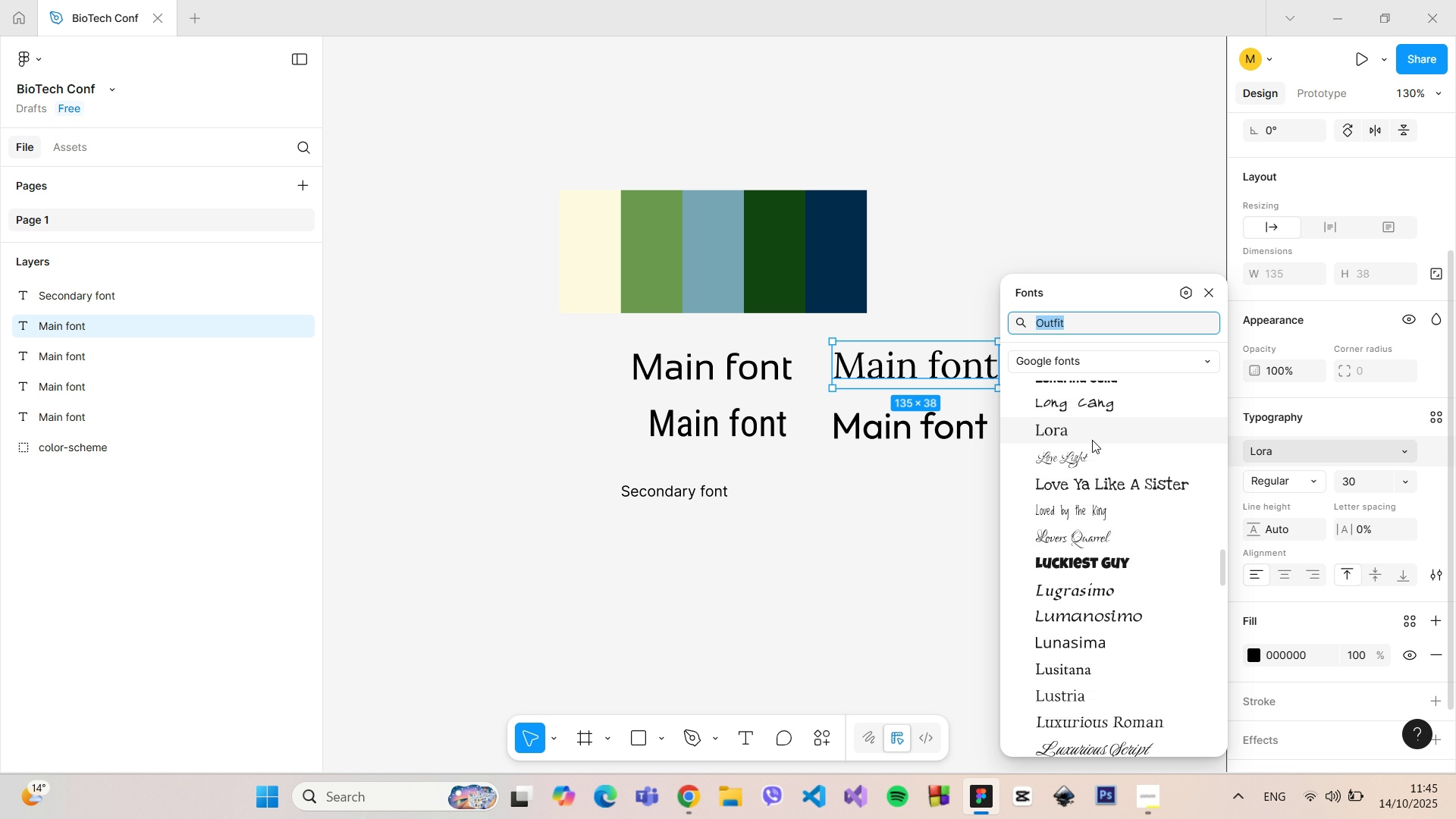 
scroll: coordinate [1087, 460], scroll_direction: up, amount: 8.0
 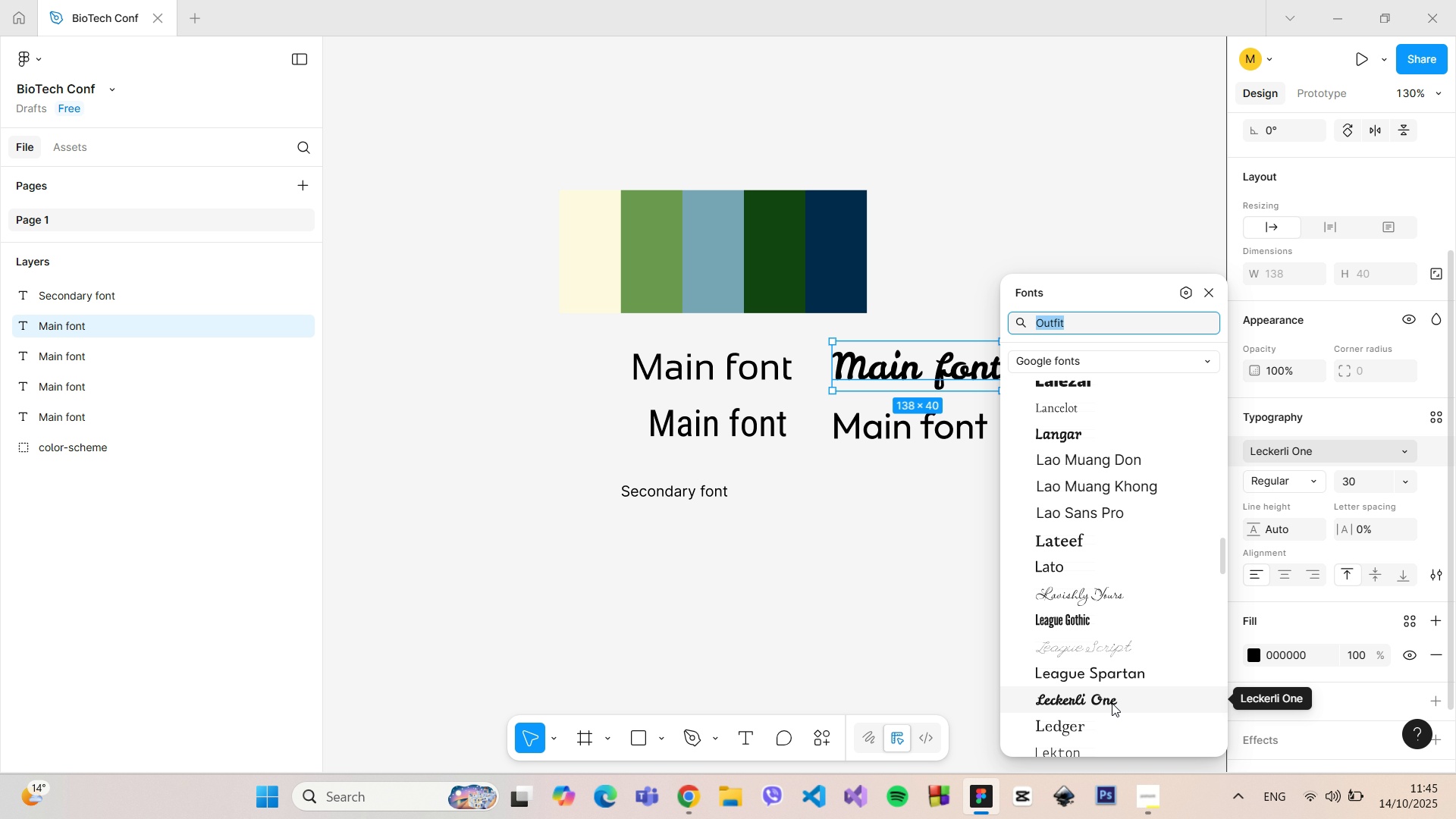 
mouse_move([1104, 689])
 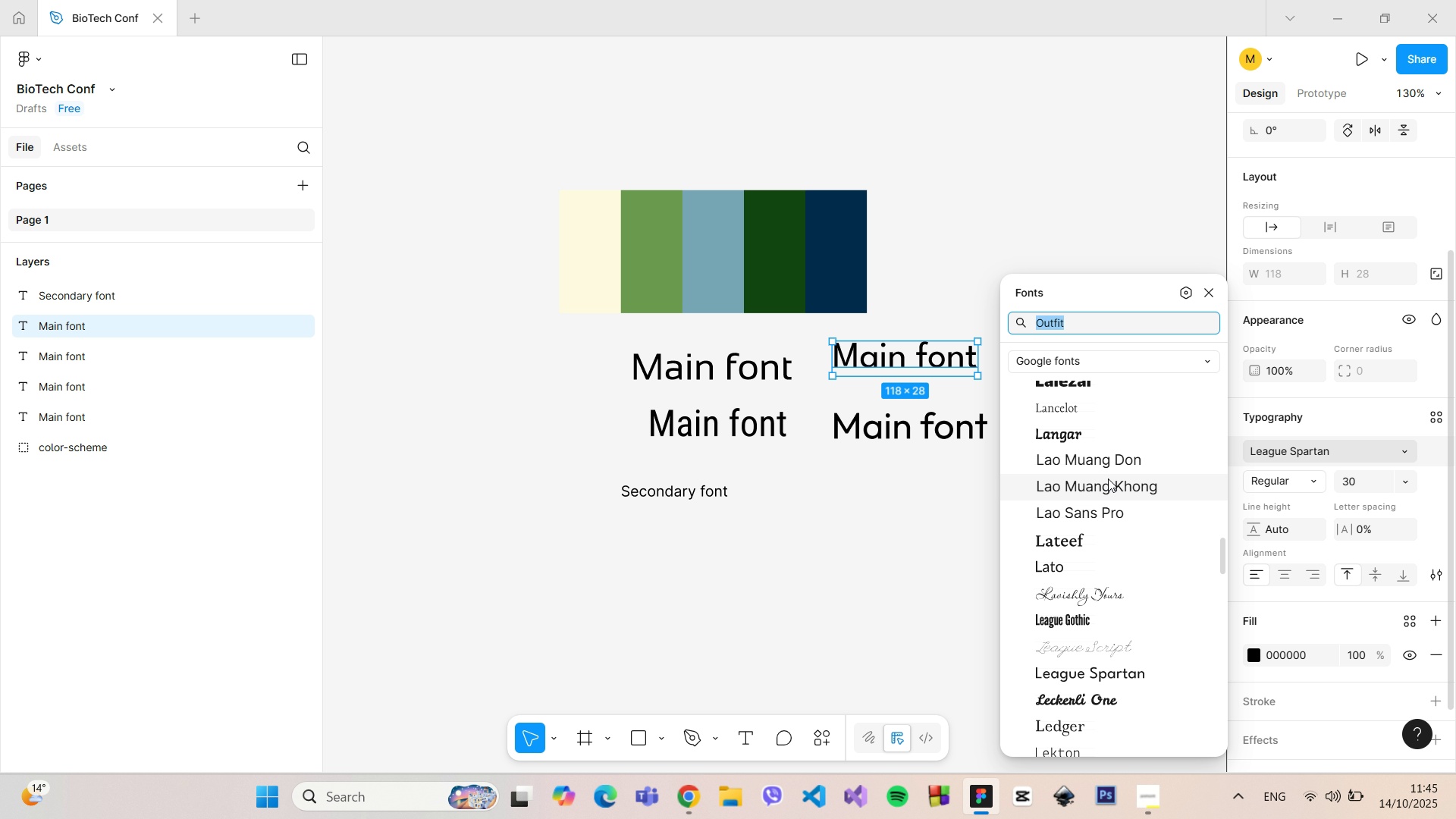 
wait(9.64)
 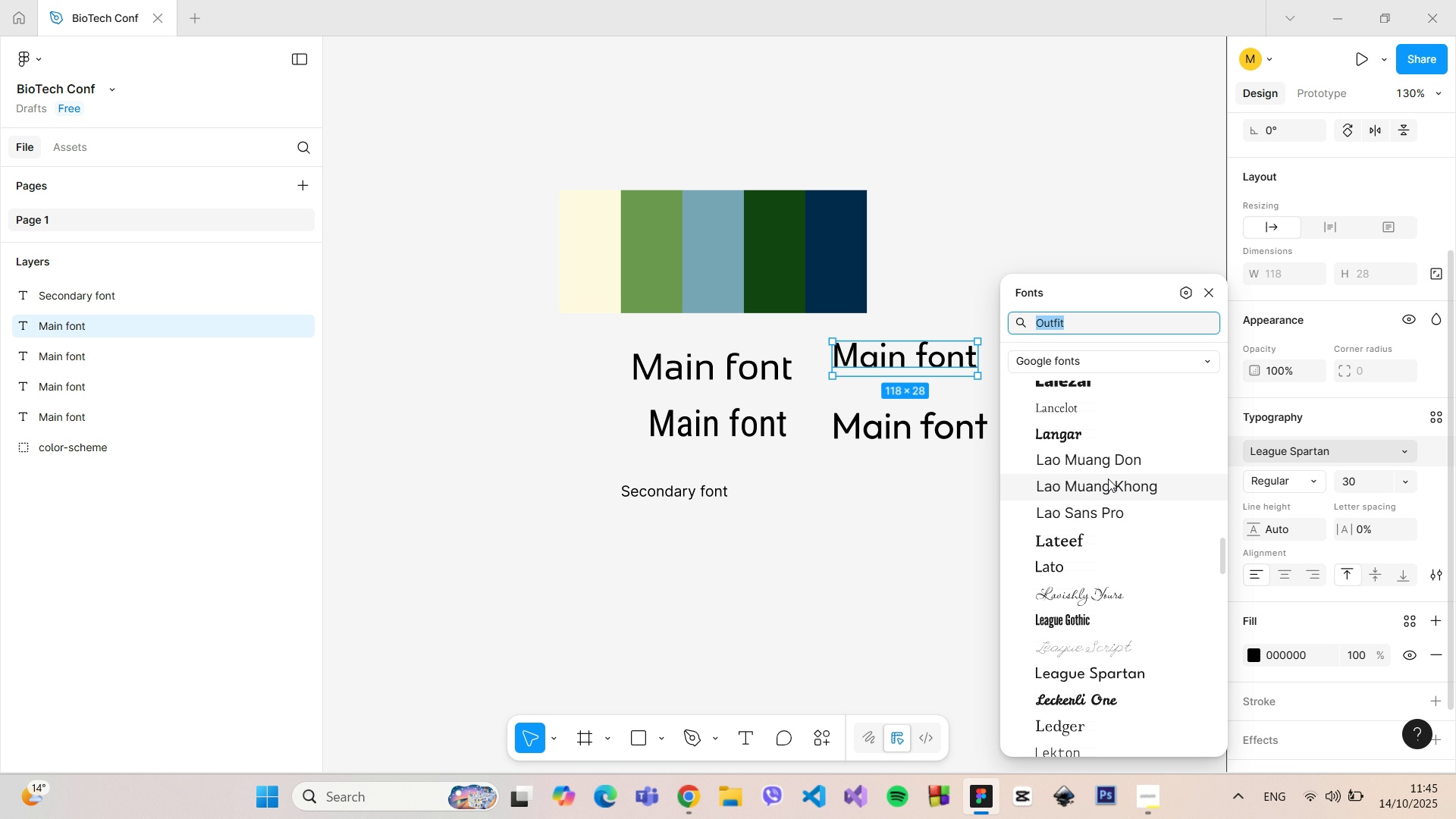 
left_click([1141, 679])
 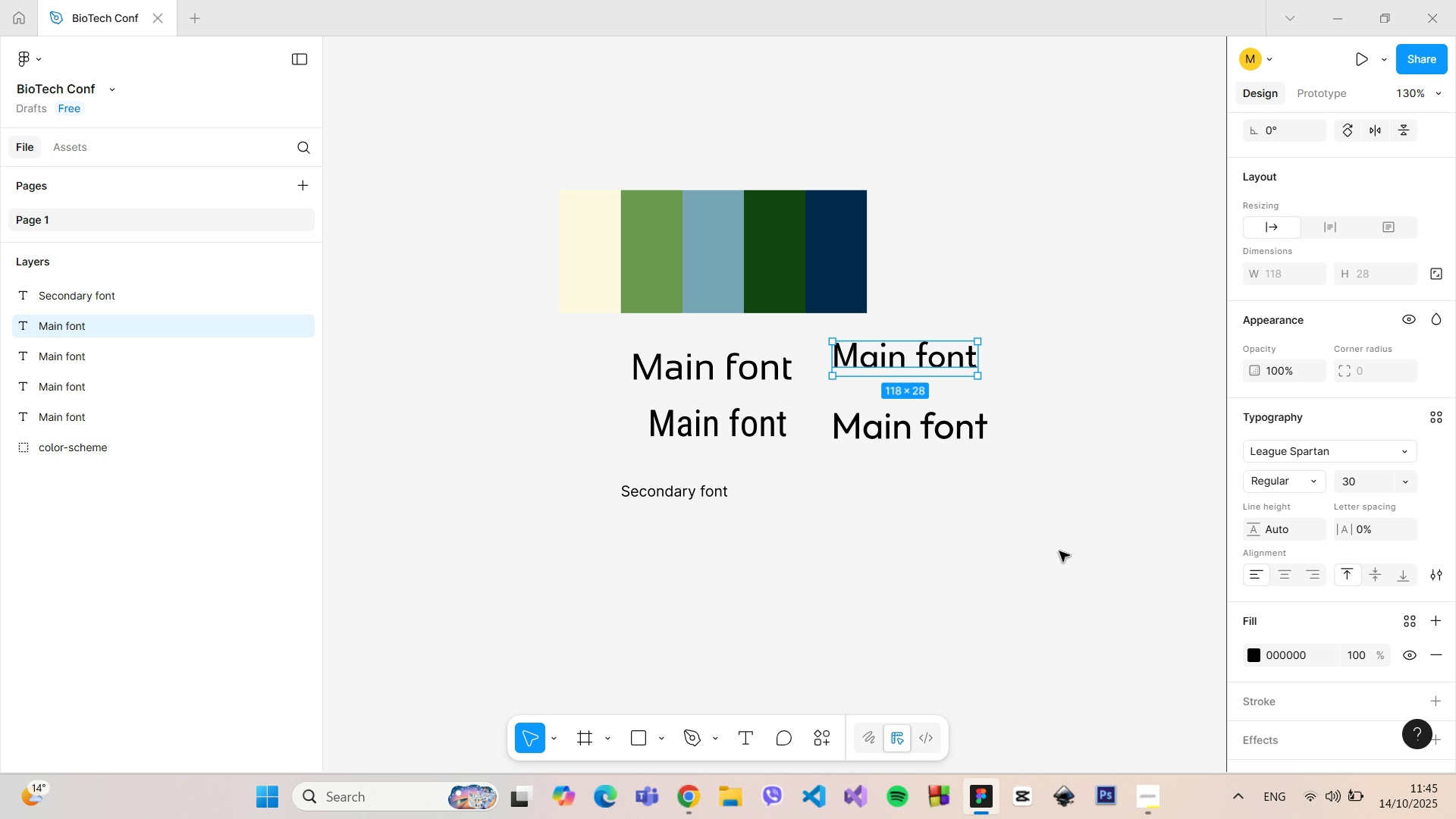 
left_click([1059, 551])
 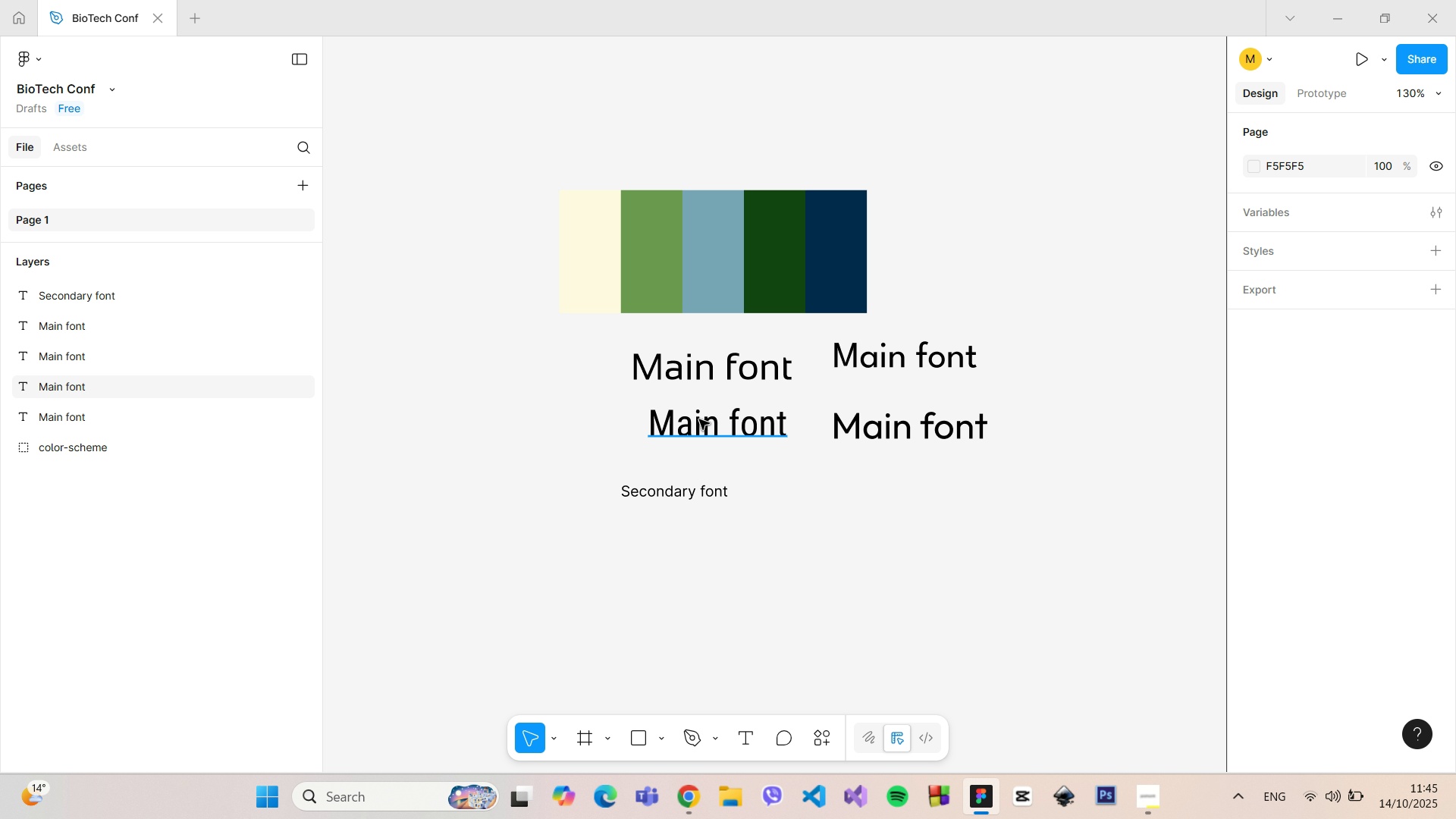 
left_click([700, 378])
 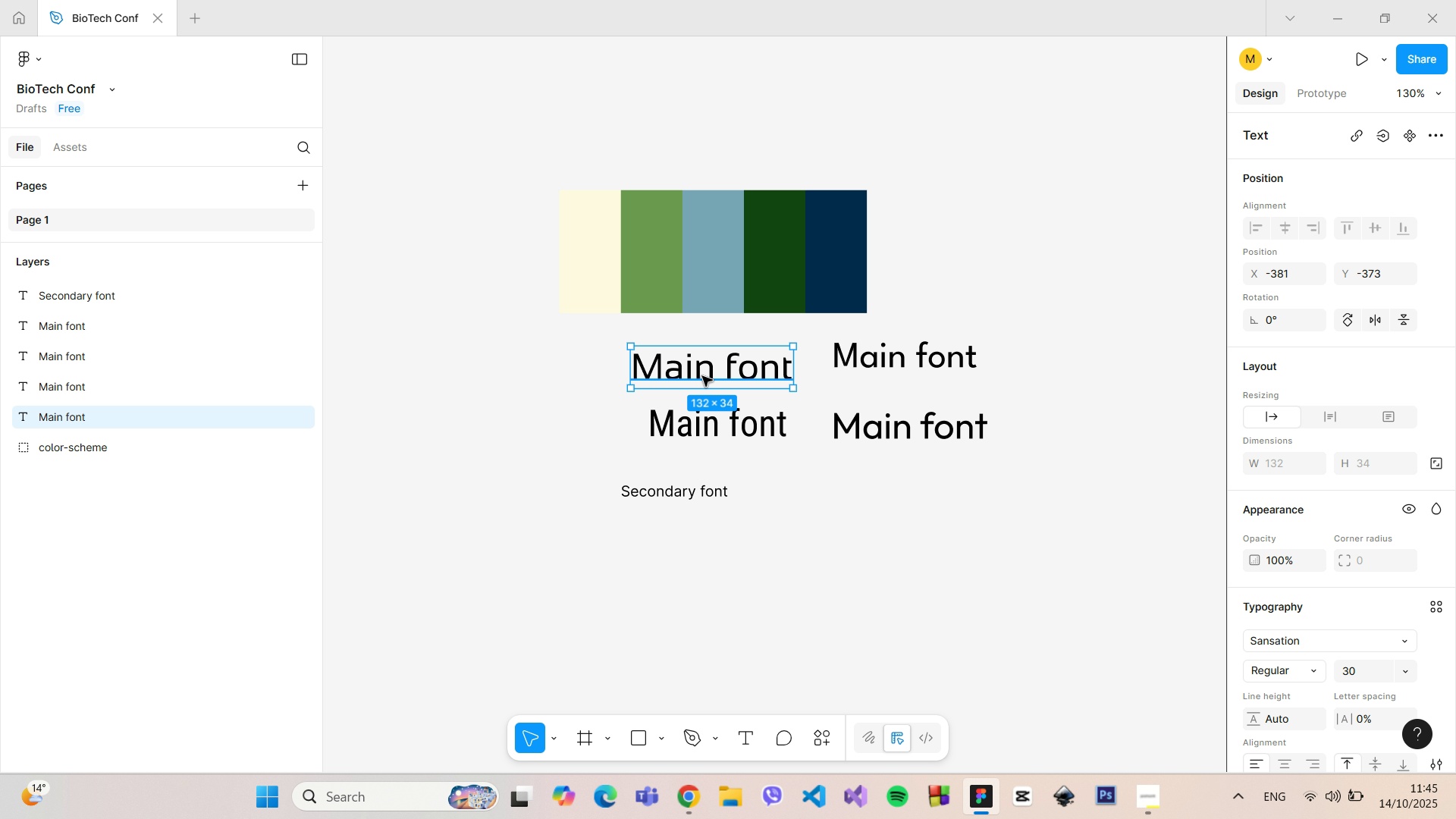 
left_click_drag(start_coordinate=[704, 376], to_coordinate=[516, 412])
 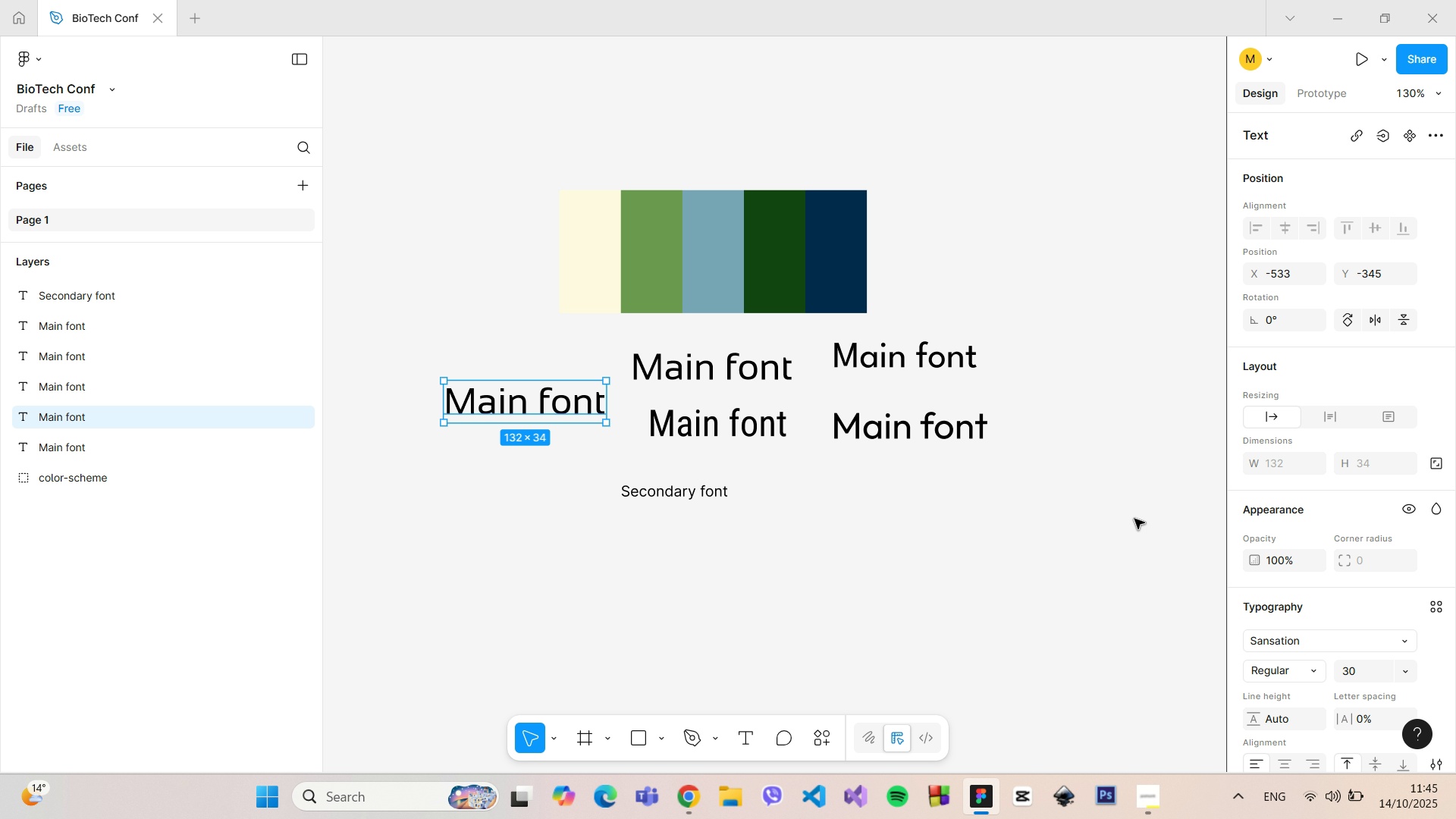 
hold_key(key=AltLeft, duration=1.32)
 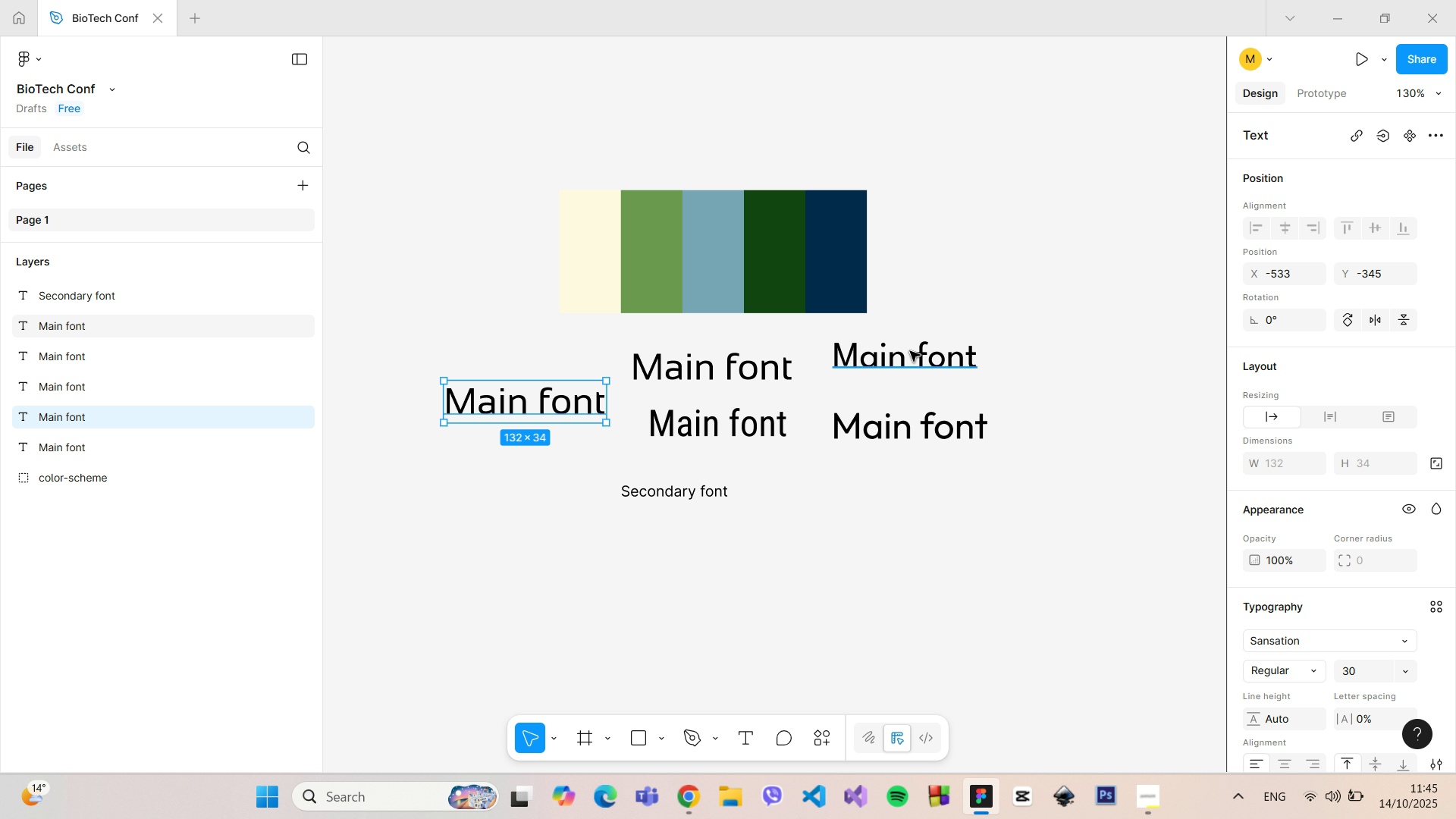 
left_click([910, 351])
 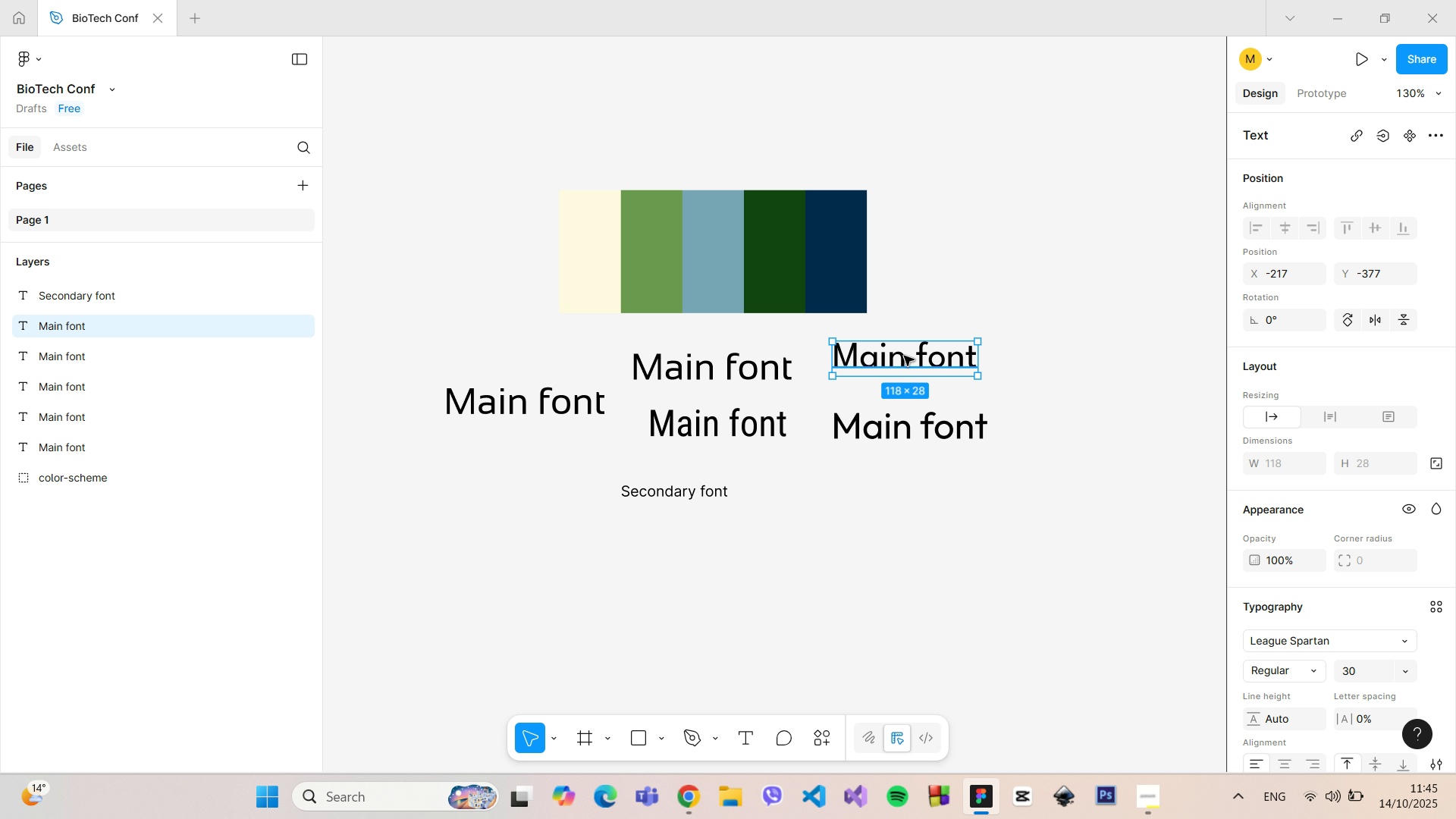 
key(Backspace)
 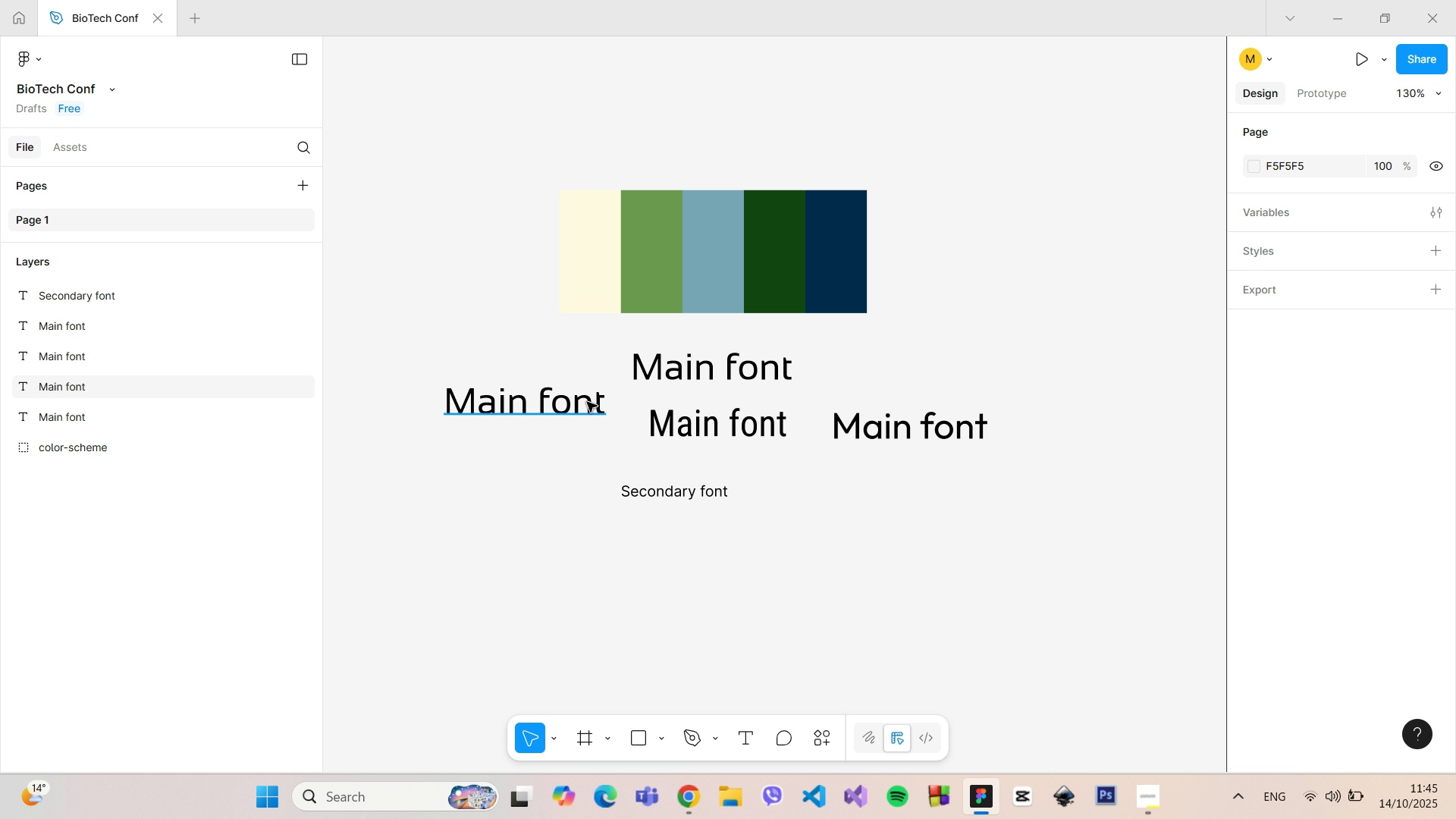 
left_click([587, 402])
 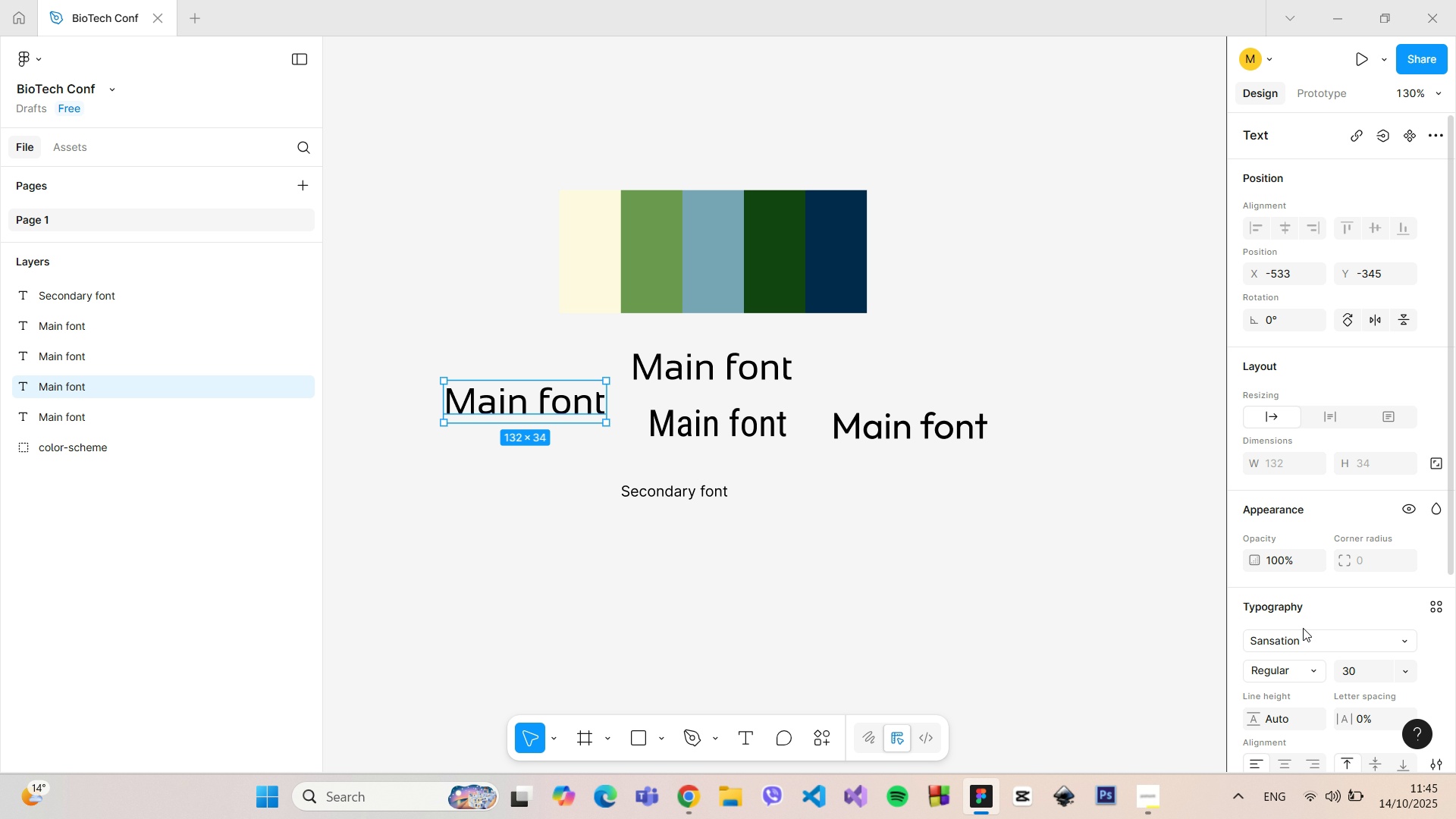 
left_click([1306, 638])
 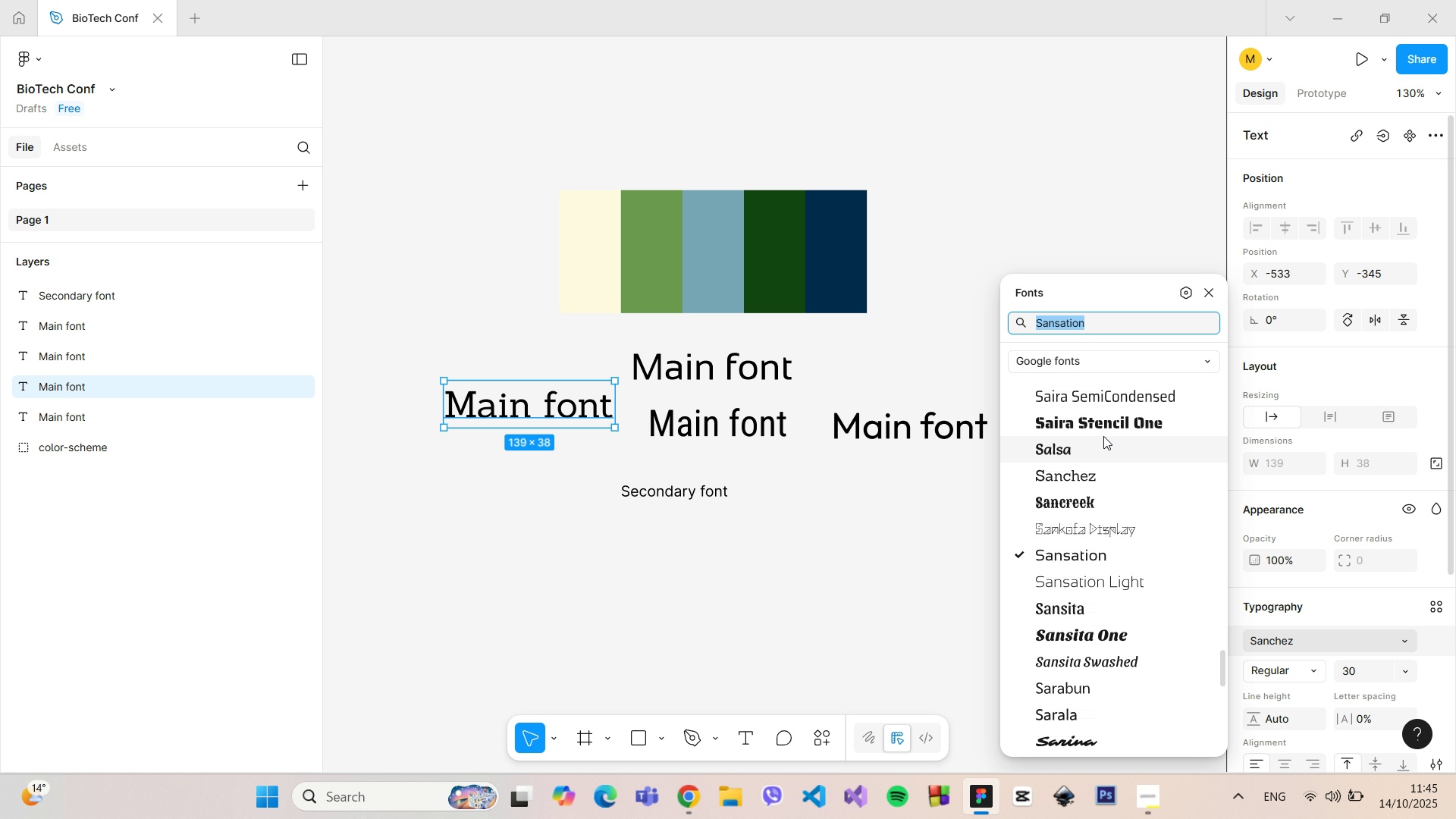 
left_click([1115, 364])
 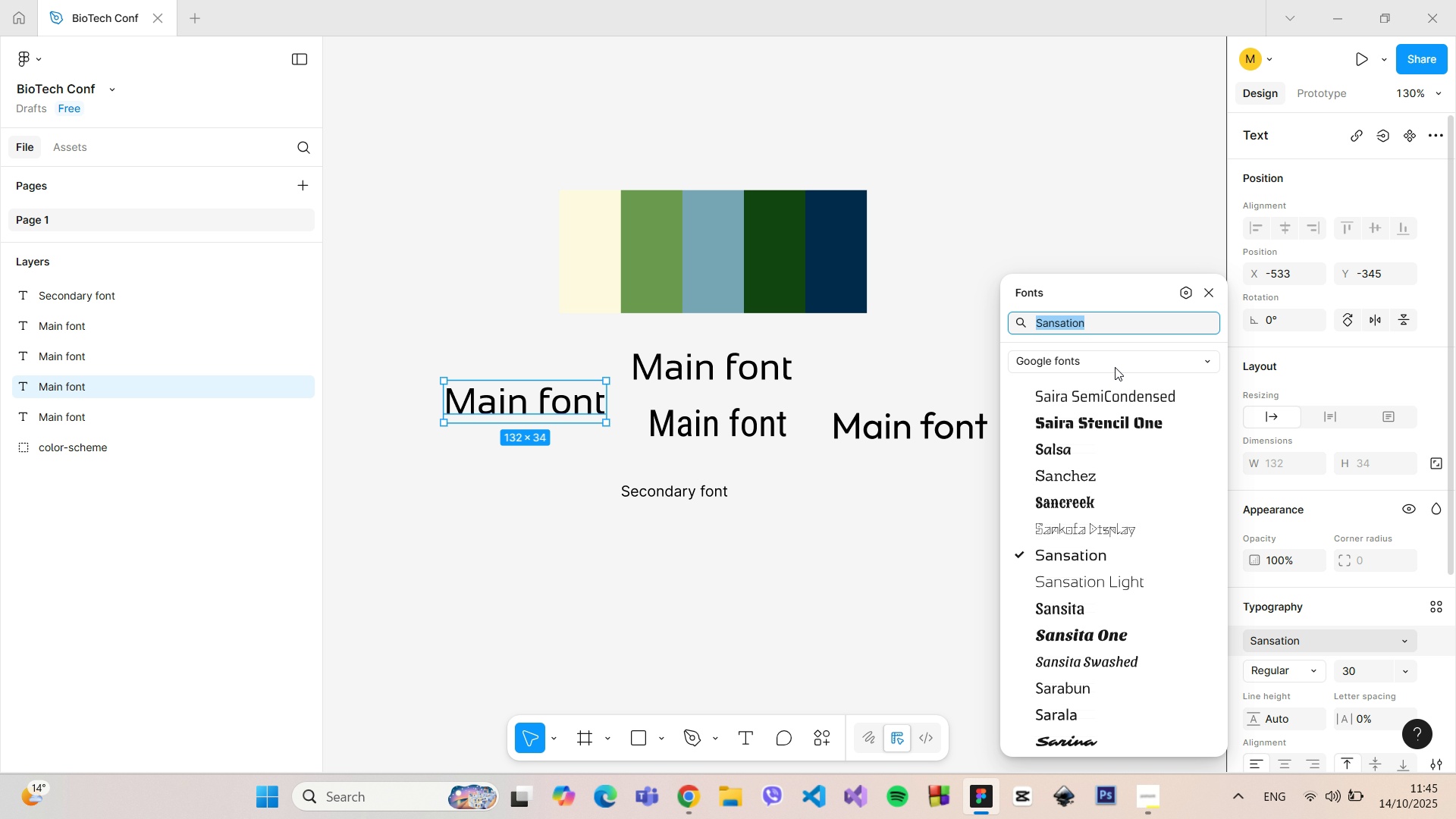 
left_click([1115, 364])
 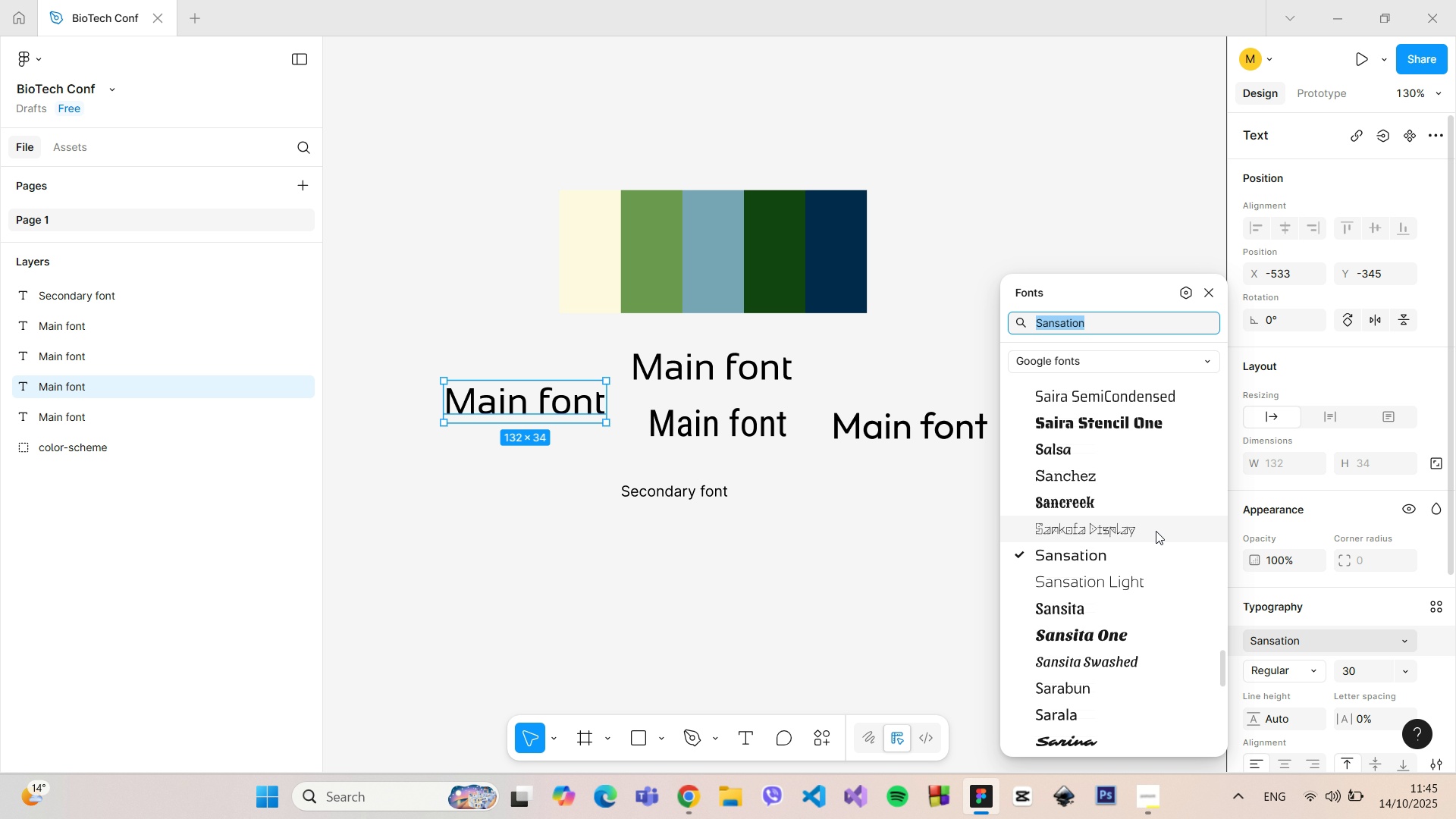 
scroll: coordinate [1156, 531], scroll_direction: up, amount: 11.0
 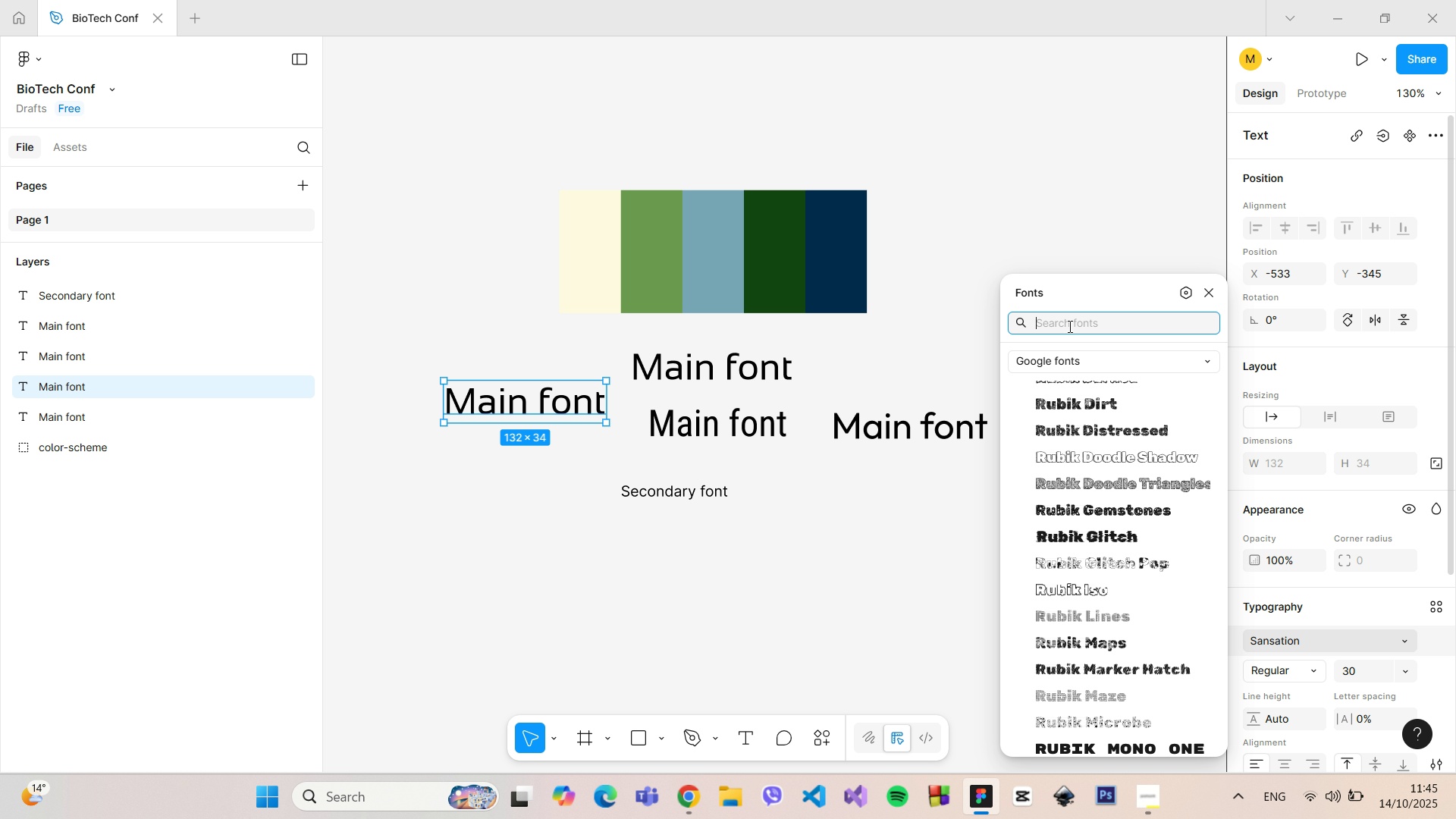 
key(Backspace)
type(Sans)
key(Backspace)
key(Backspace)
key(Backspace)
type(erif)
 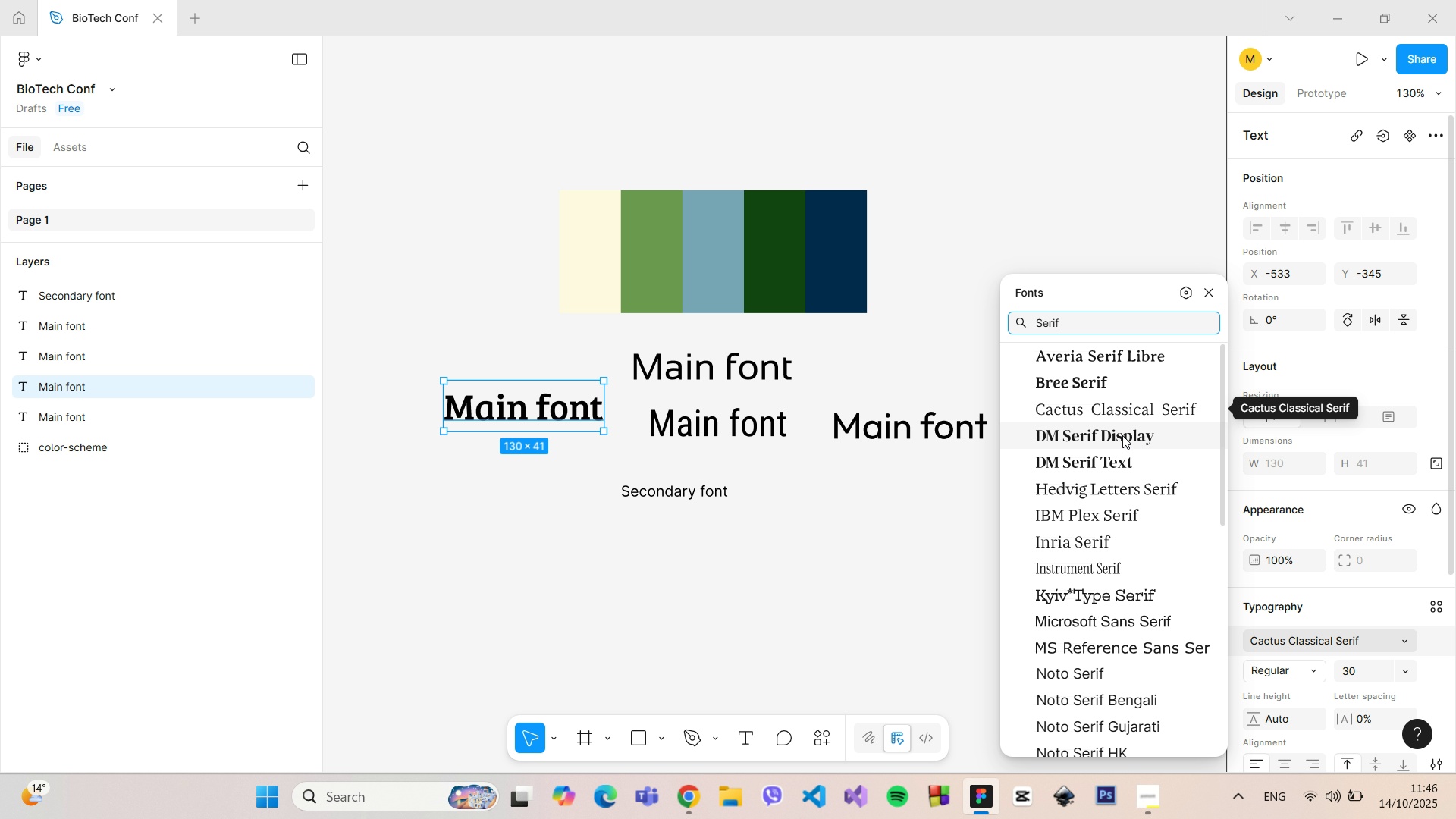 
wait(7.4)
 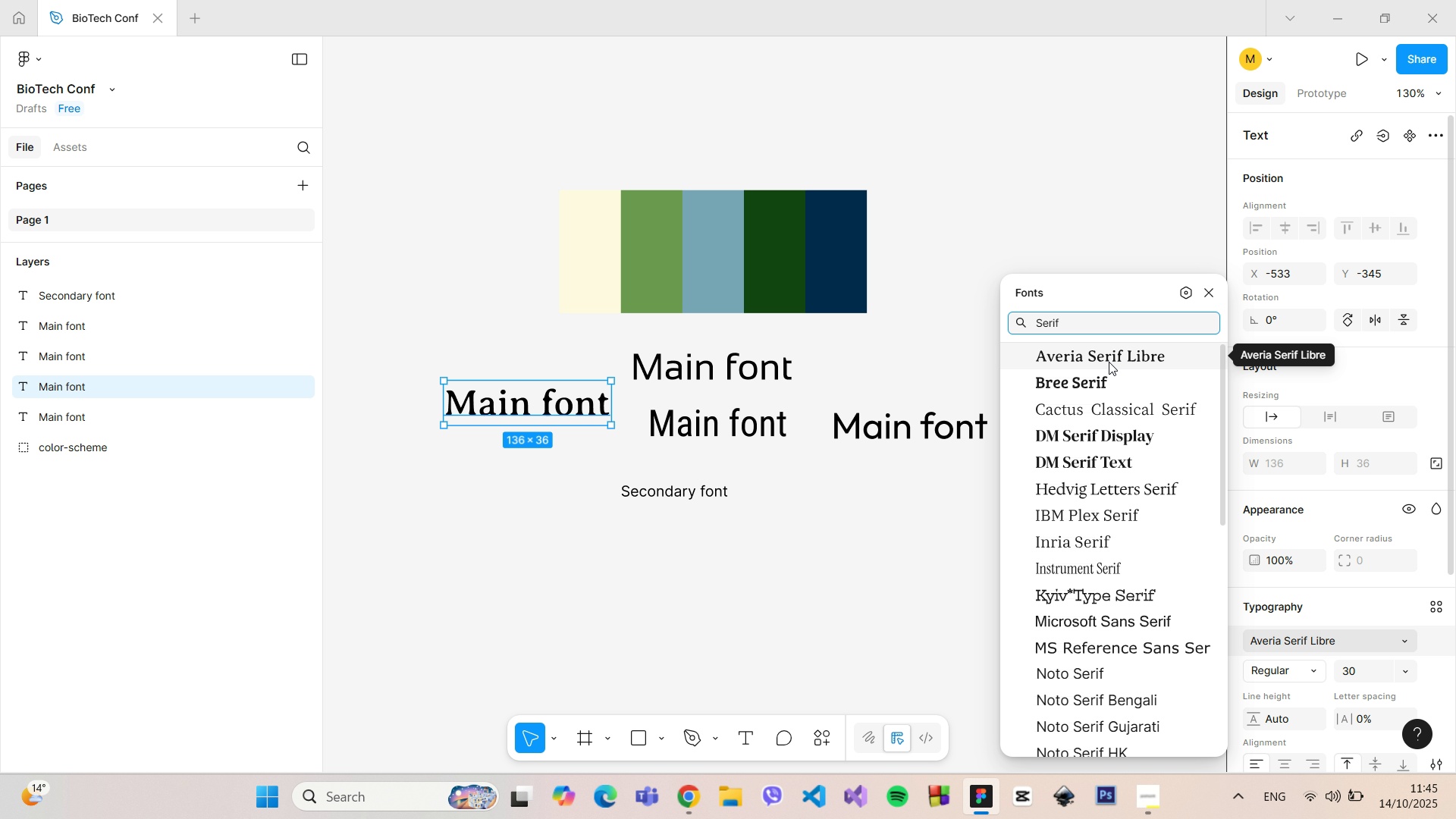 
mouse_move([1115, 449])
 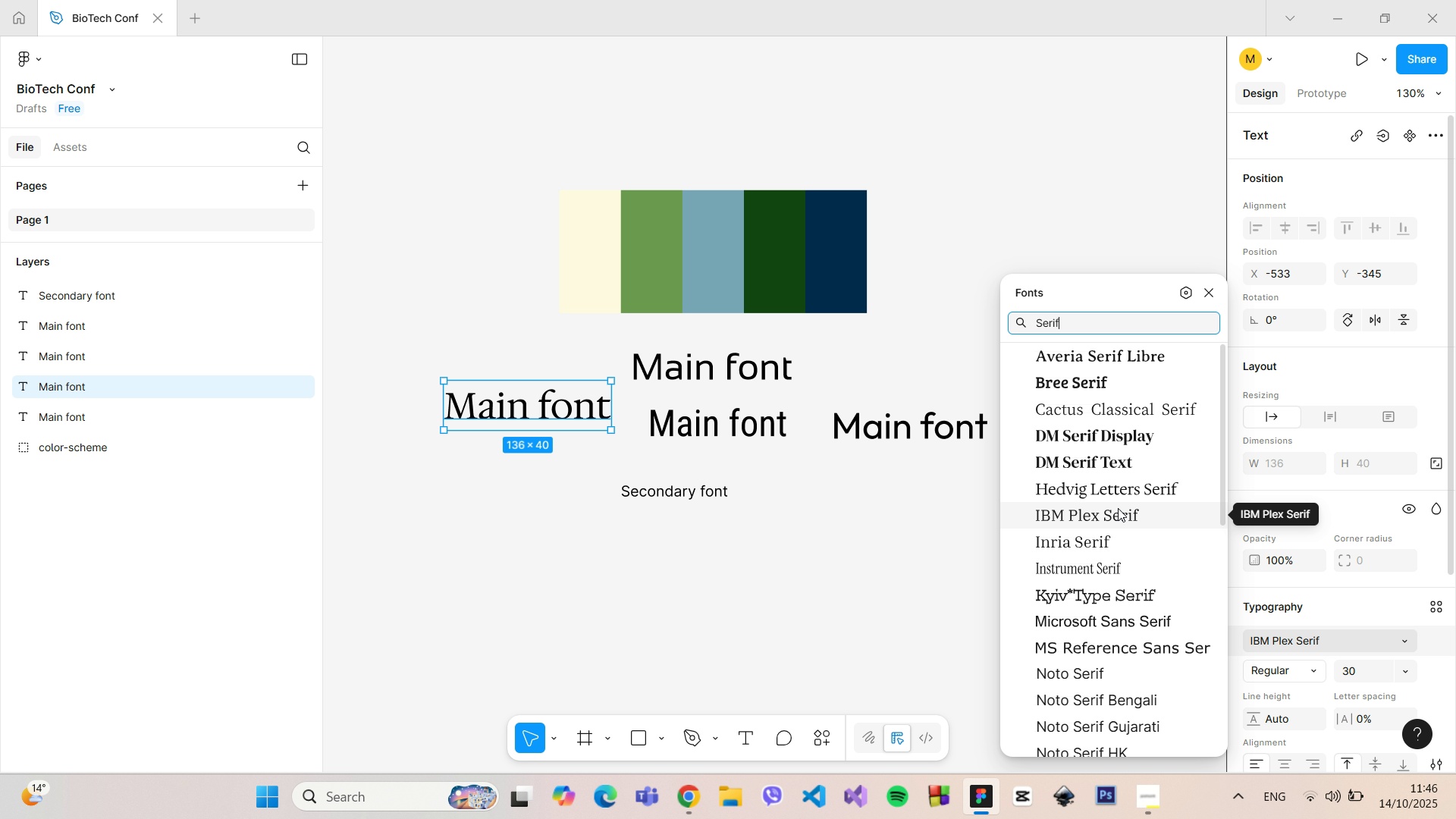 
scroll: coordinate [1090, 600], scroll_direction: down, amount: 10.0
 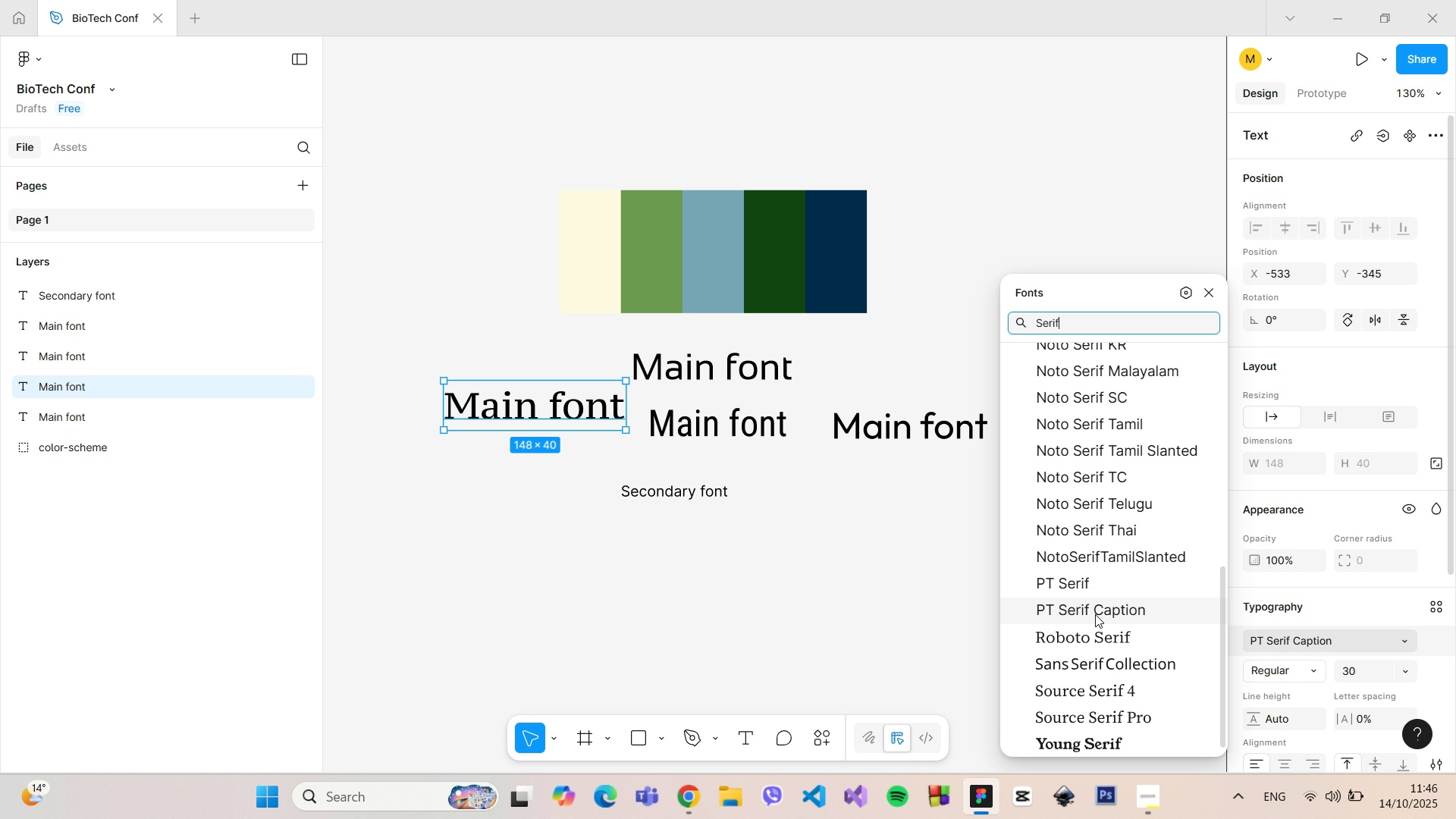 
mouse_move([1112, 654])
 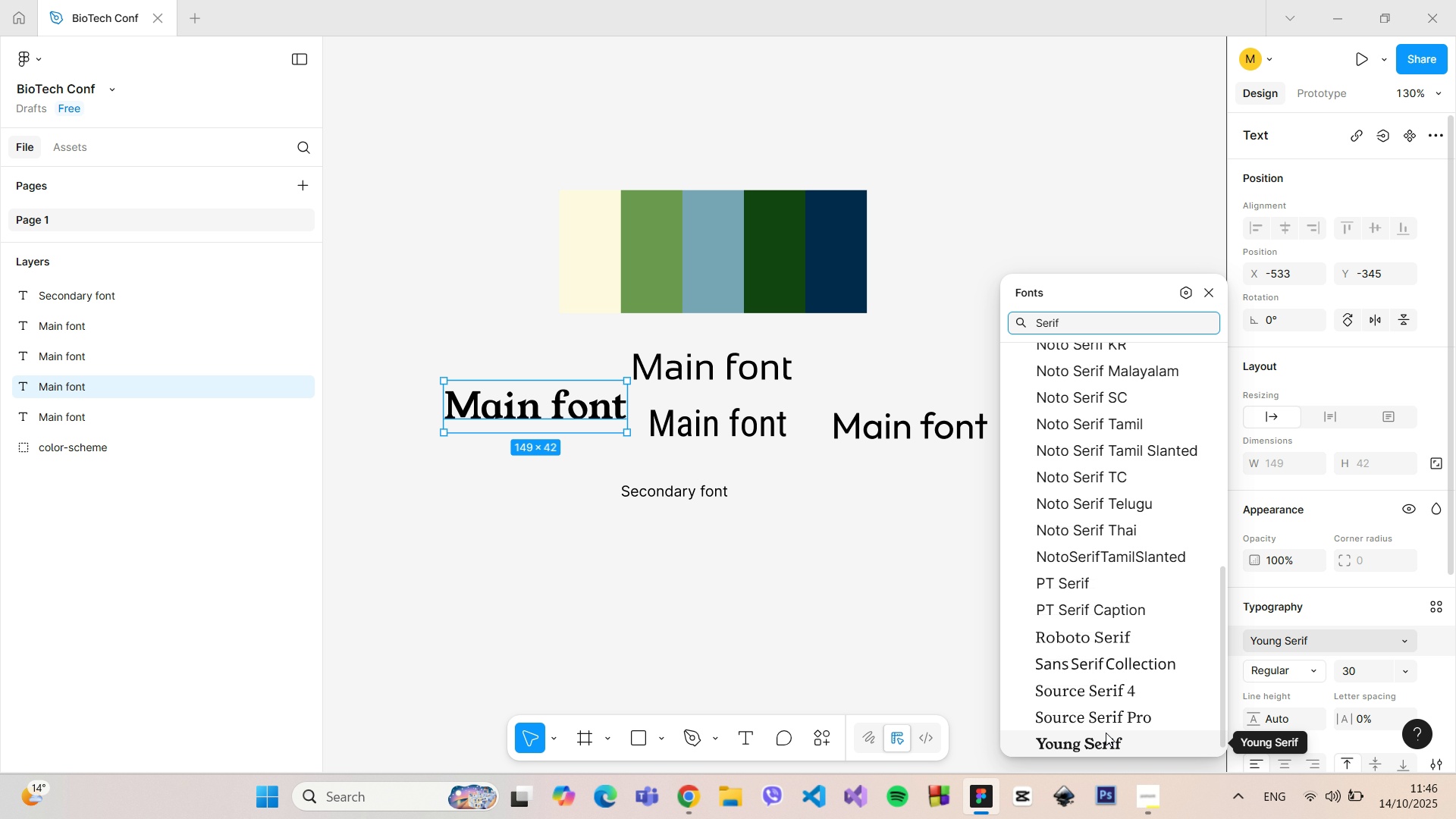 
wait(5.77)
 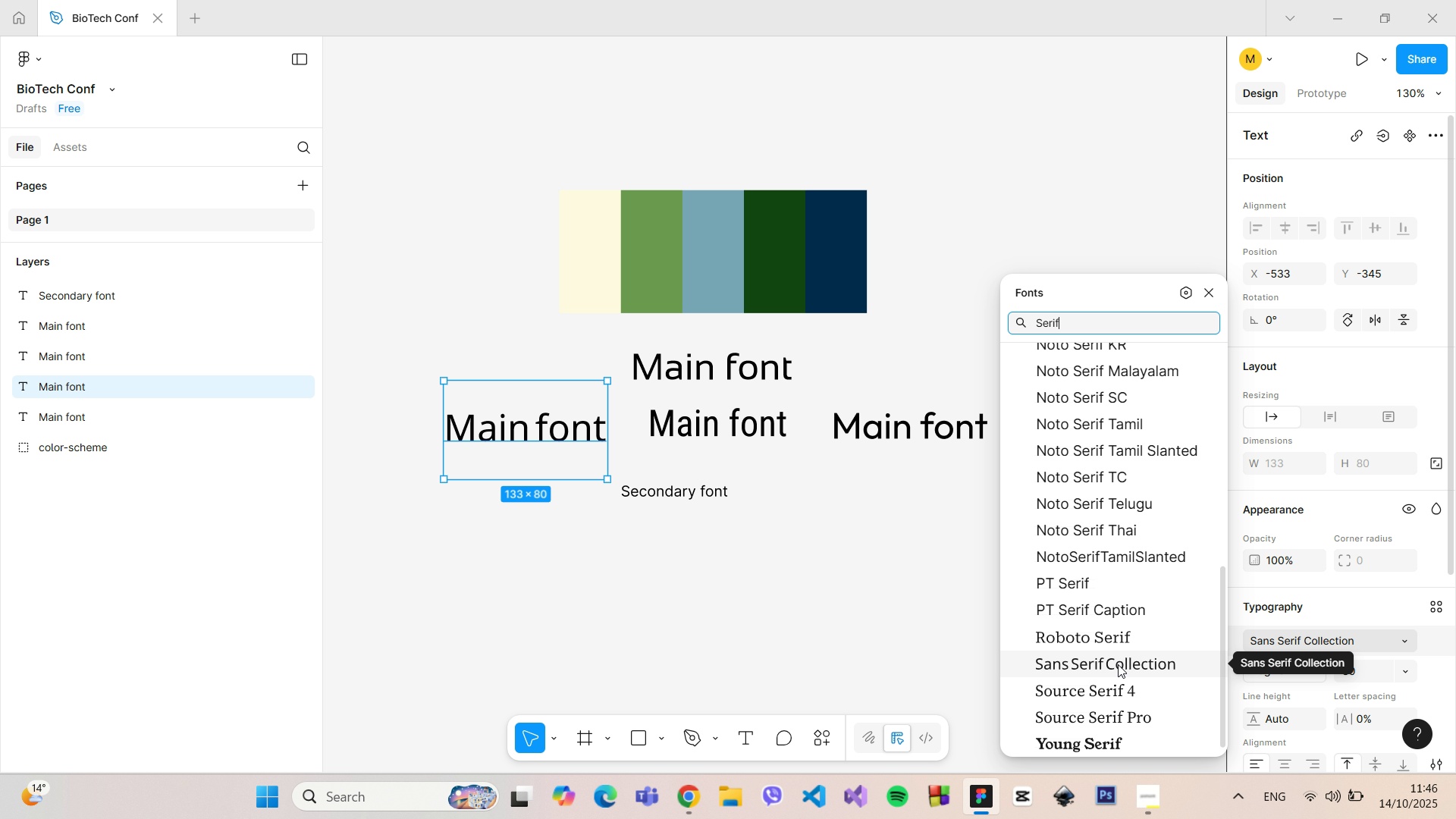 
scroll: coordinate [1104, 723], scroll_direction: up, amount: 10.0
 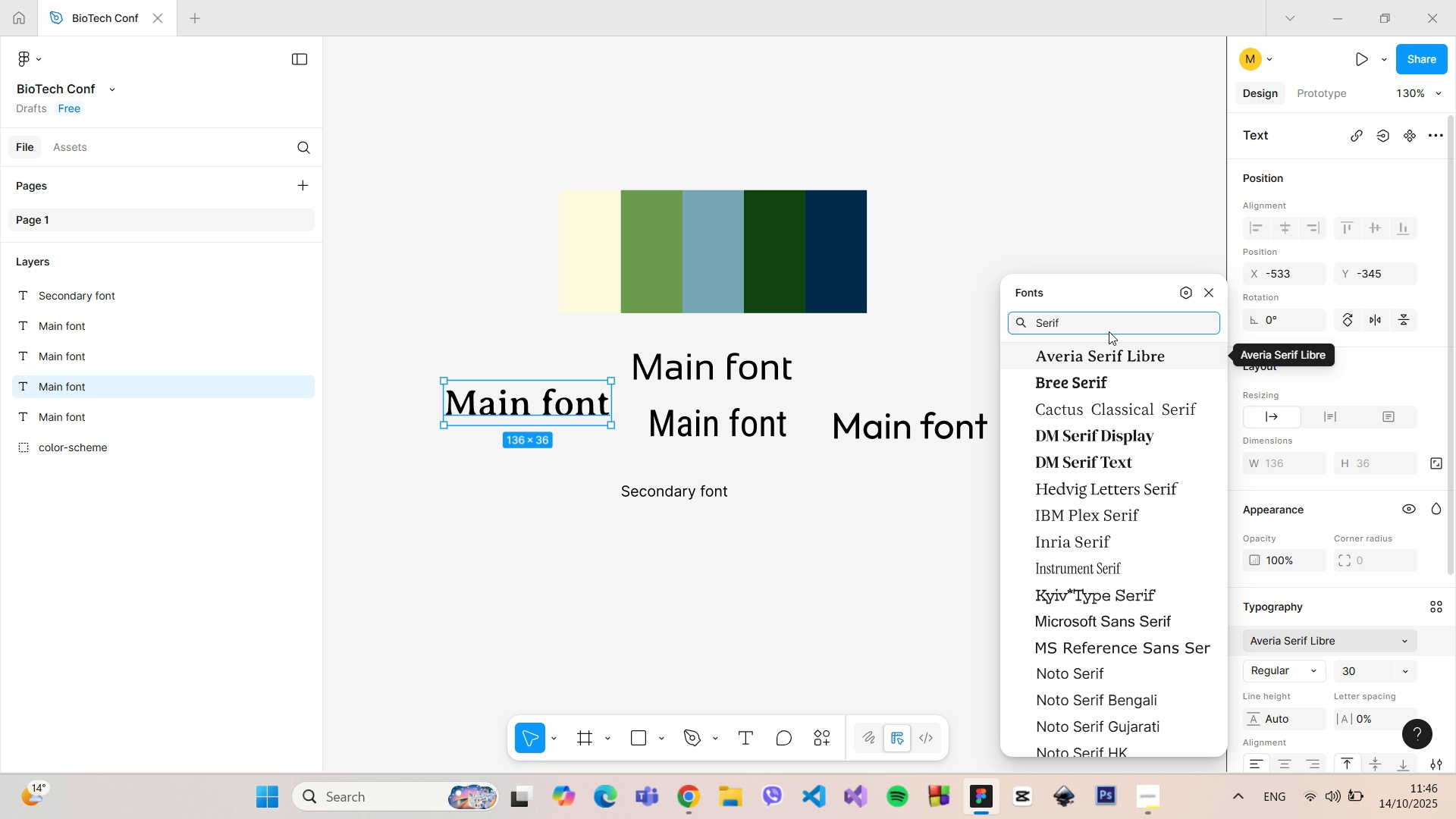 
wait(5.33)
 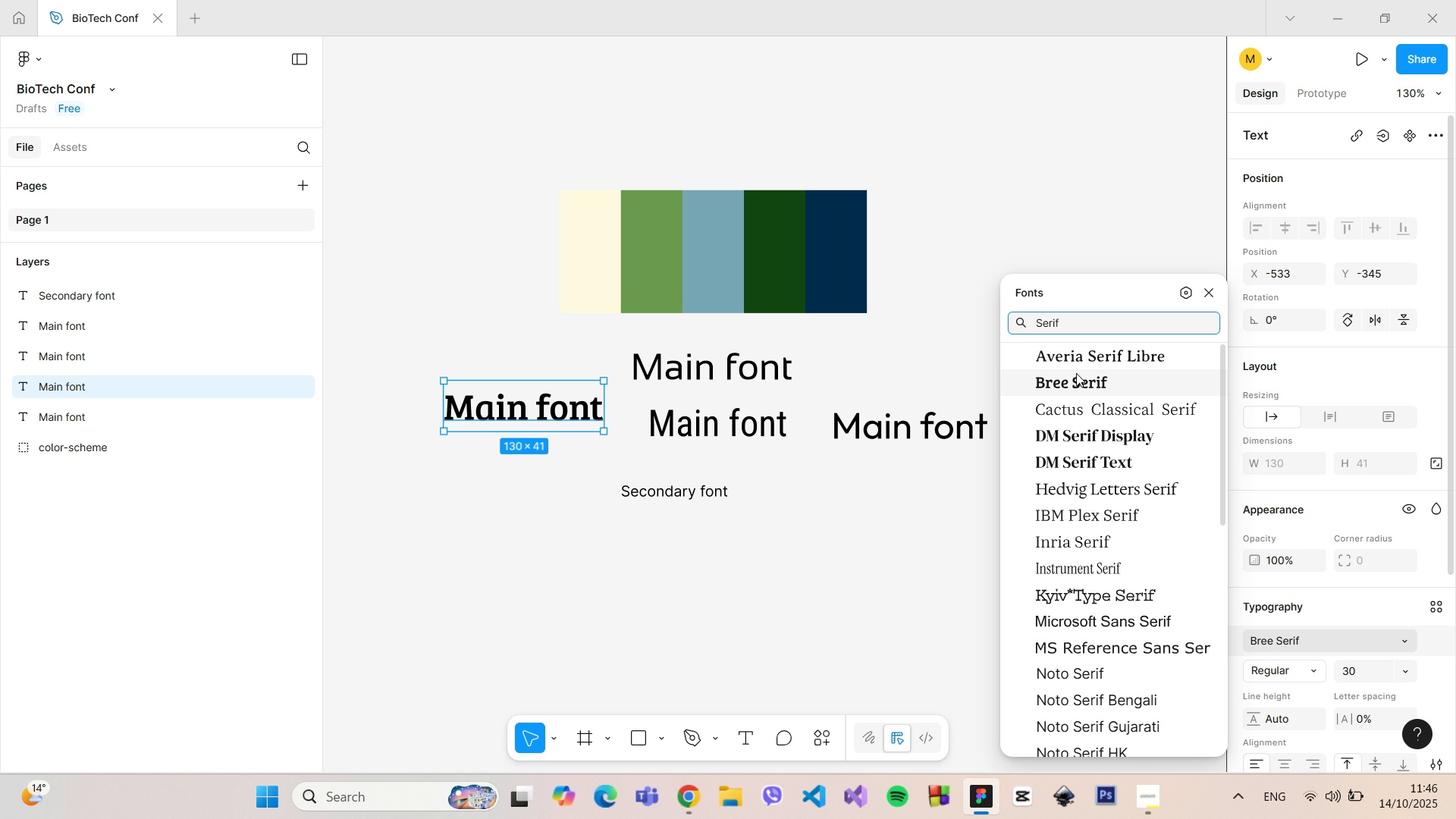 
left_click_drag(start_coordinate=[1148, 325], to_coordinate=[986, 328])
 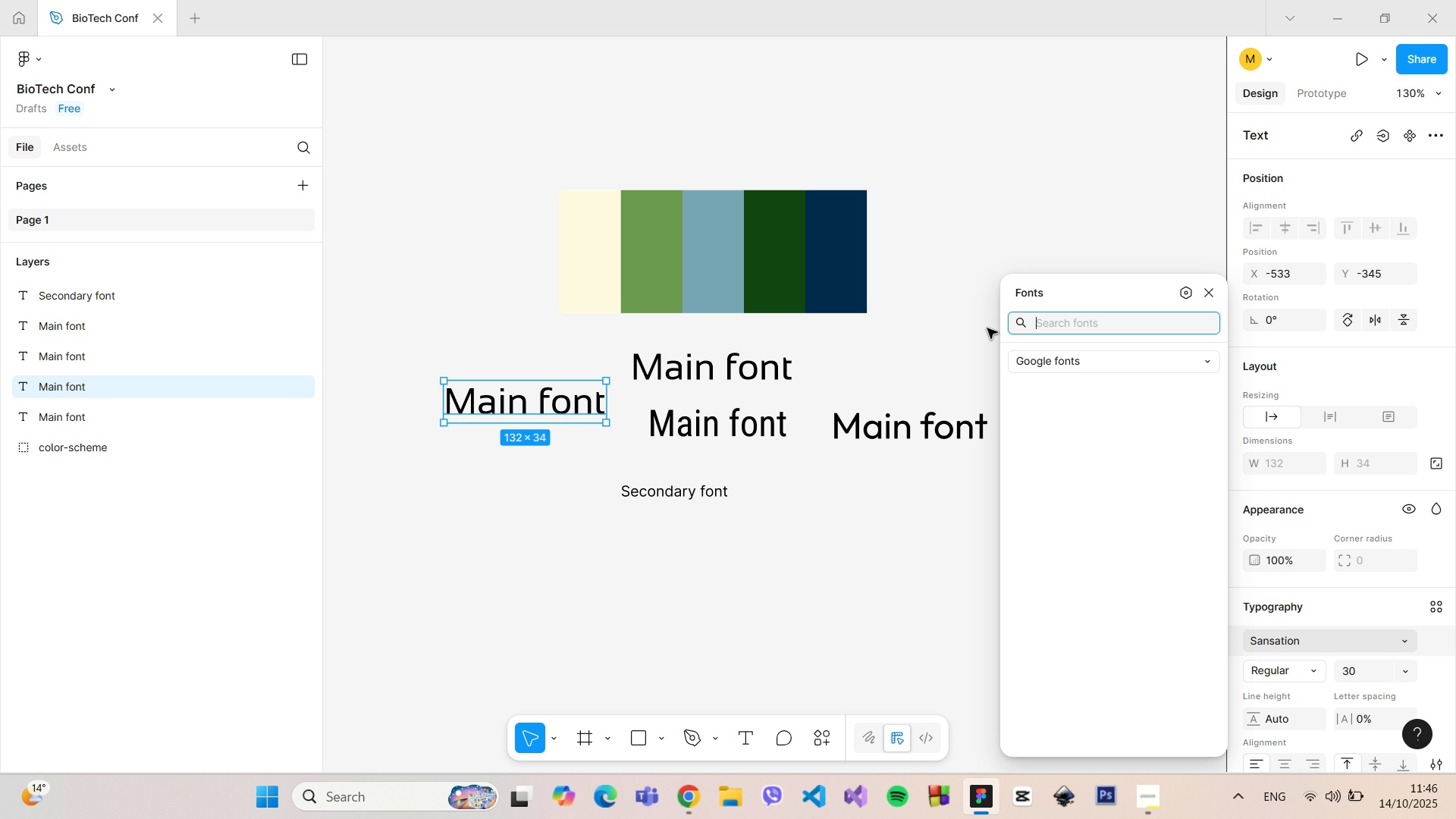 
key(Backspace)
 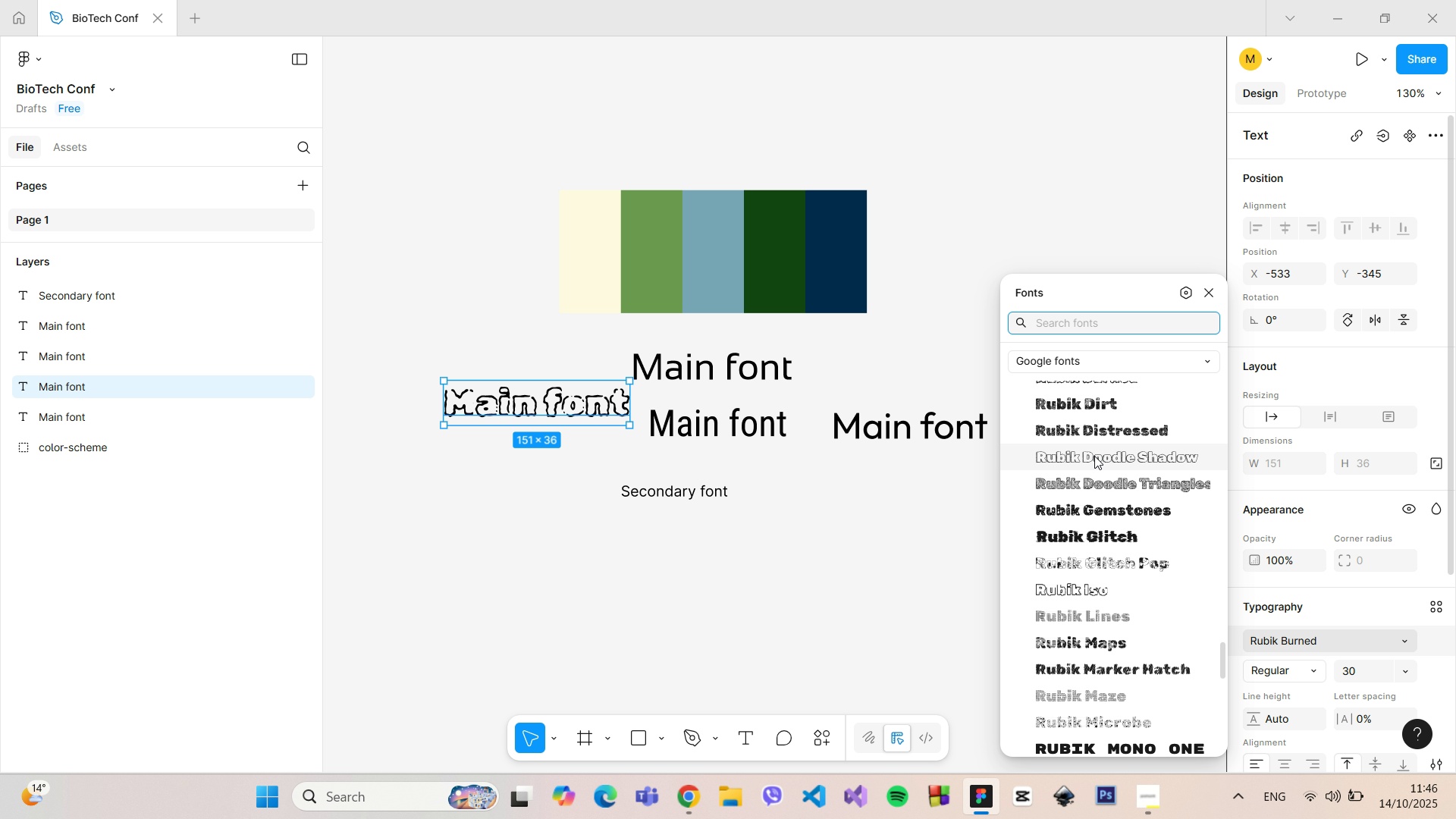 
scroll: coordinate [1092, 416], scroll_direction: up, amount: 7.0
 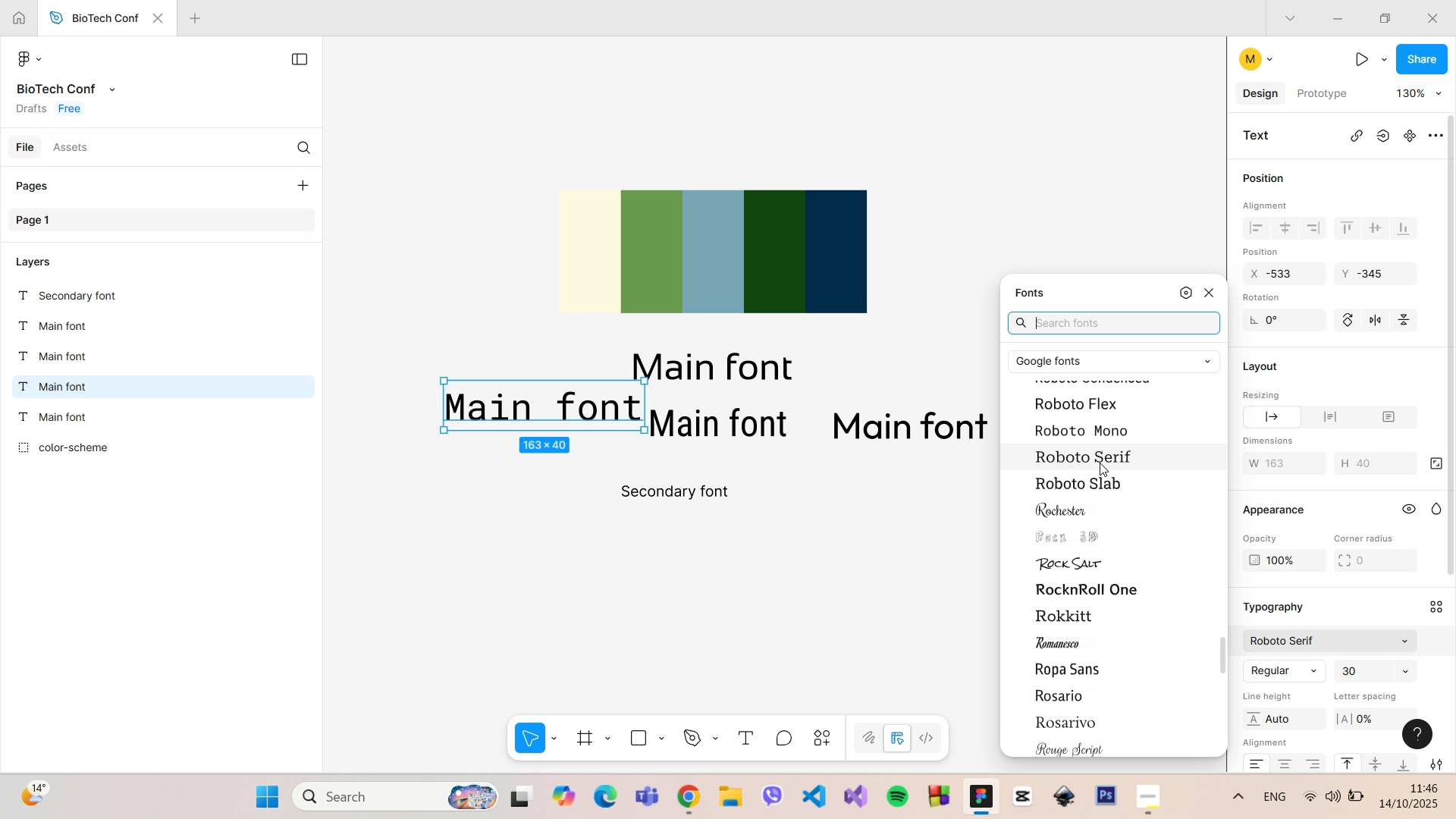 
mouse_move([1106, 456])
 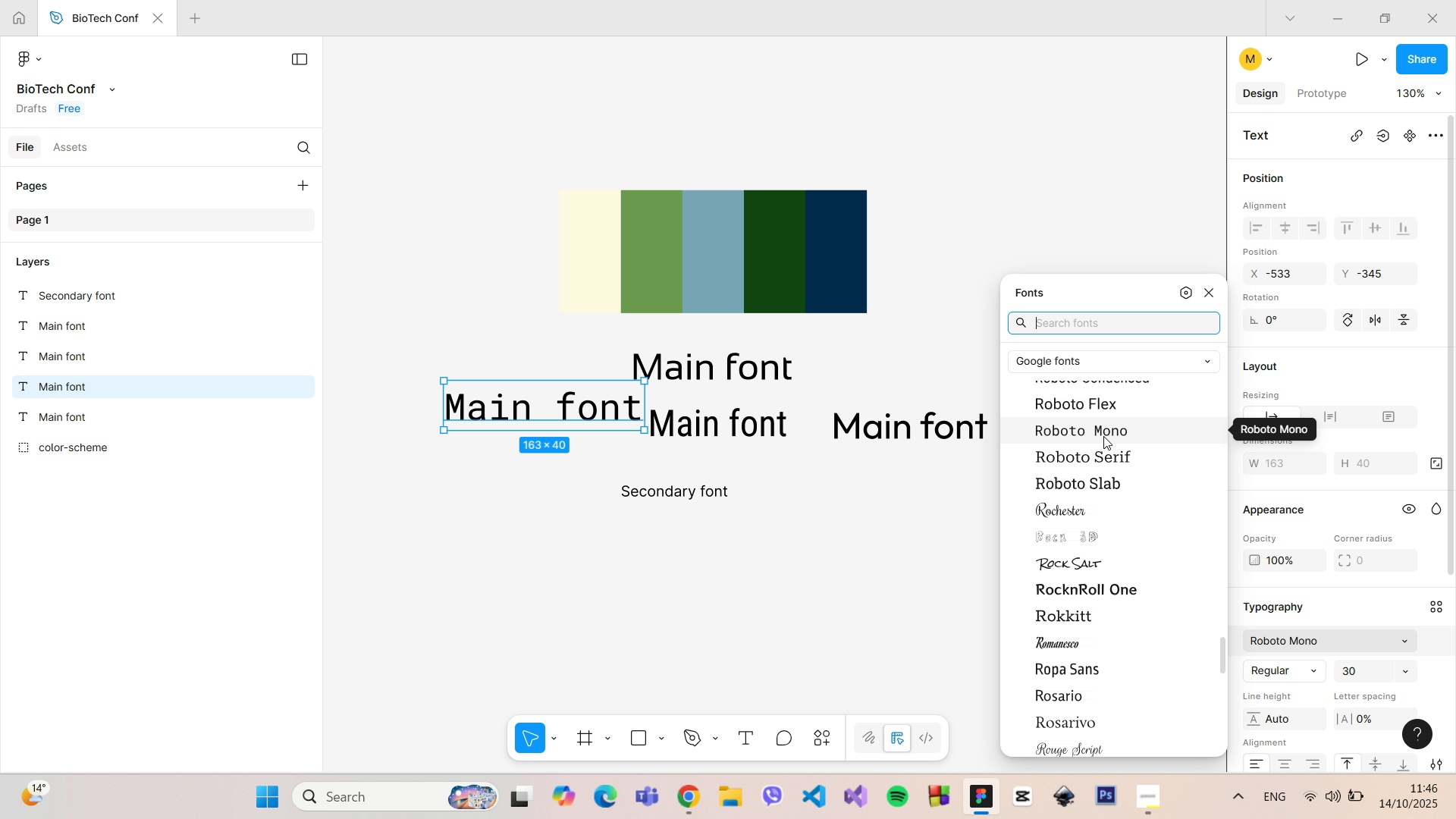 
scroll: coordinate [1103, 436], scroll_direction: up, amount: 1.0
 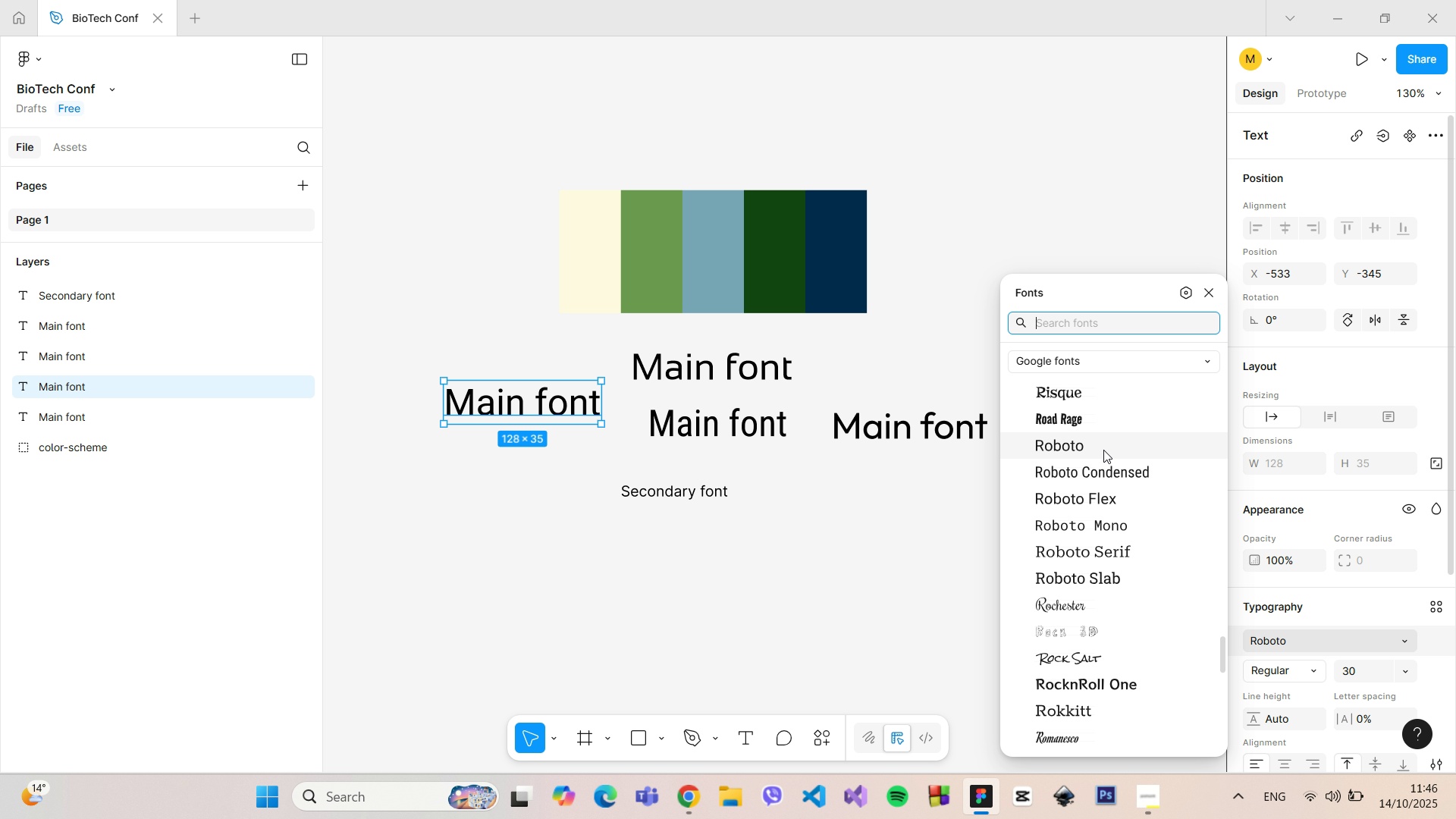 
mouse_move([1103, 439])
 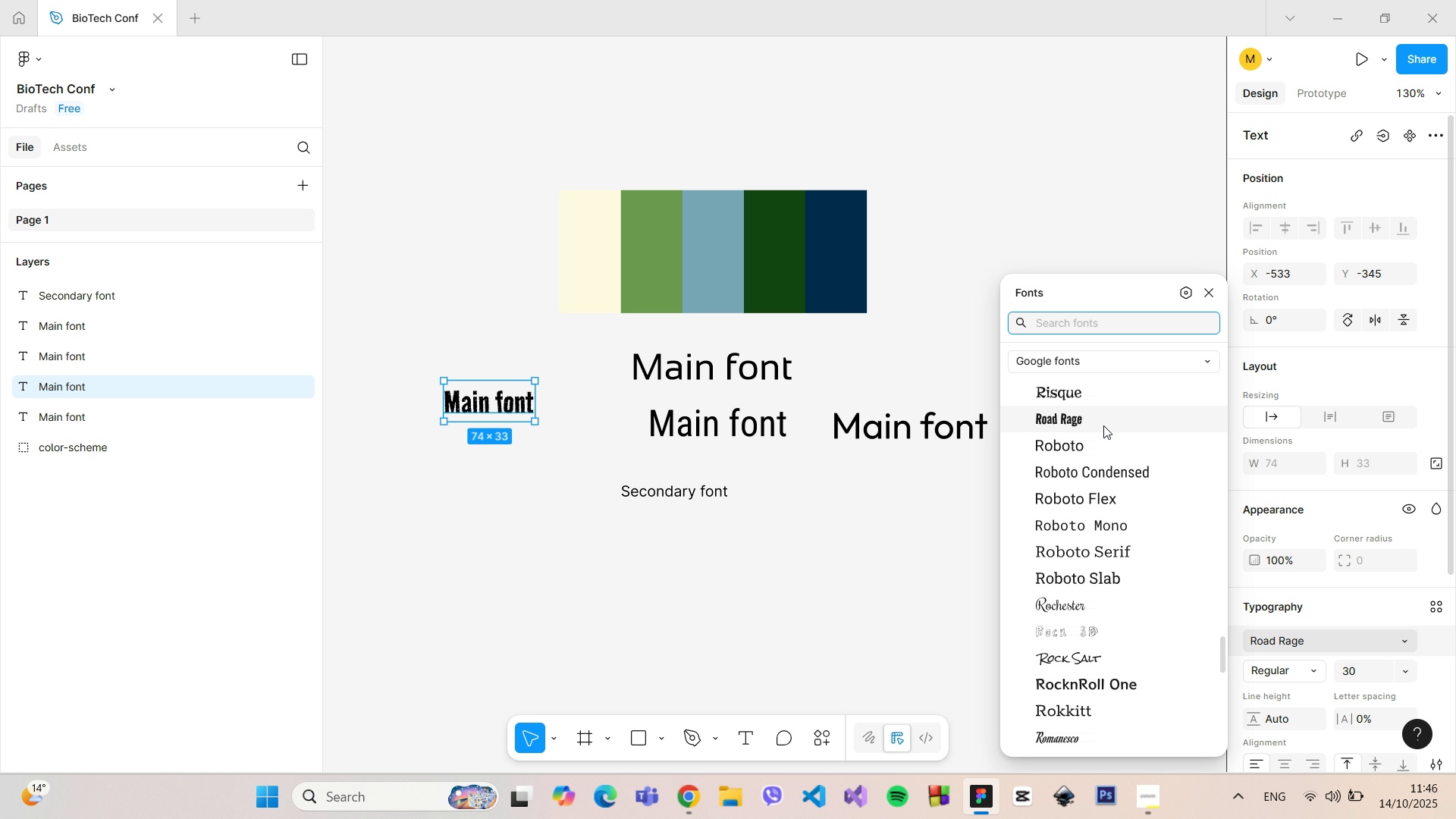 
scroll: coordinate [1103, 425], scroll_direction: up, amount: 1.0
 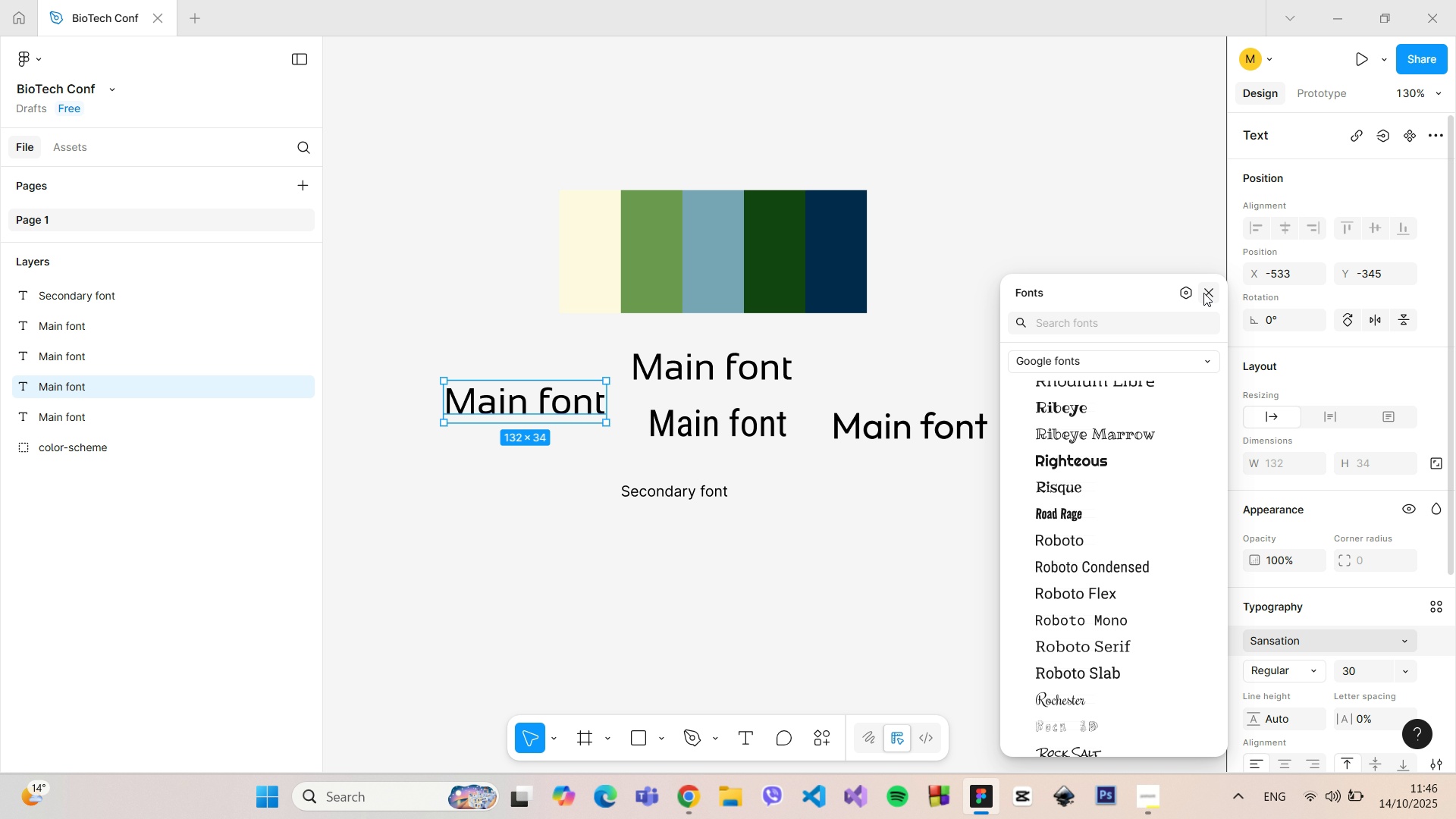 
double_click([1003, 409])
 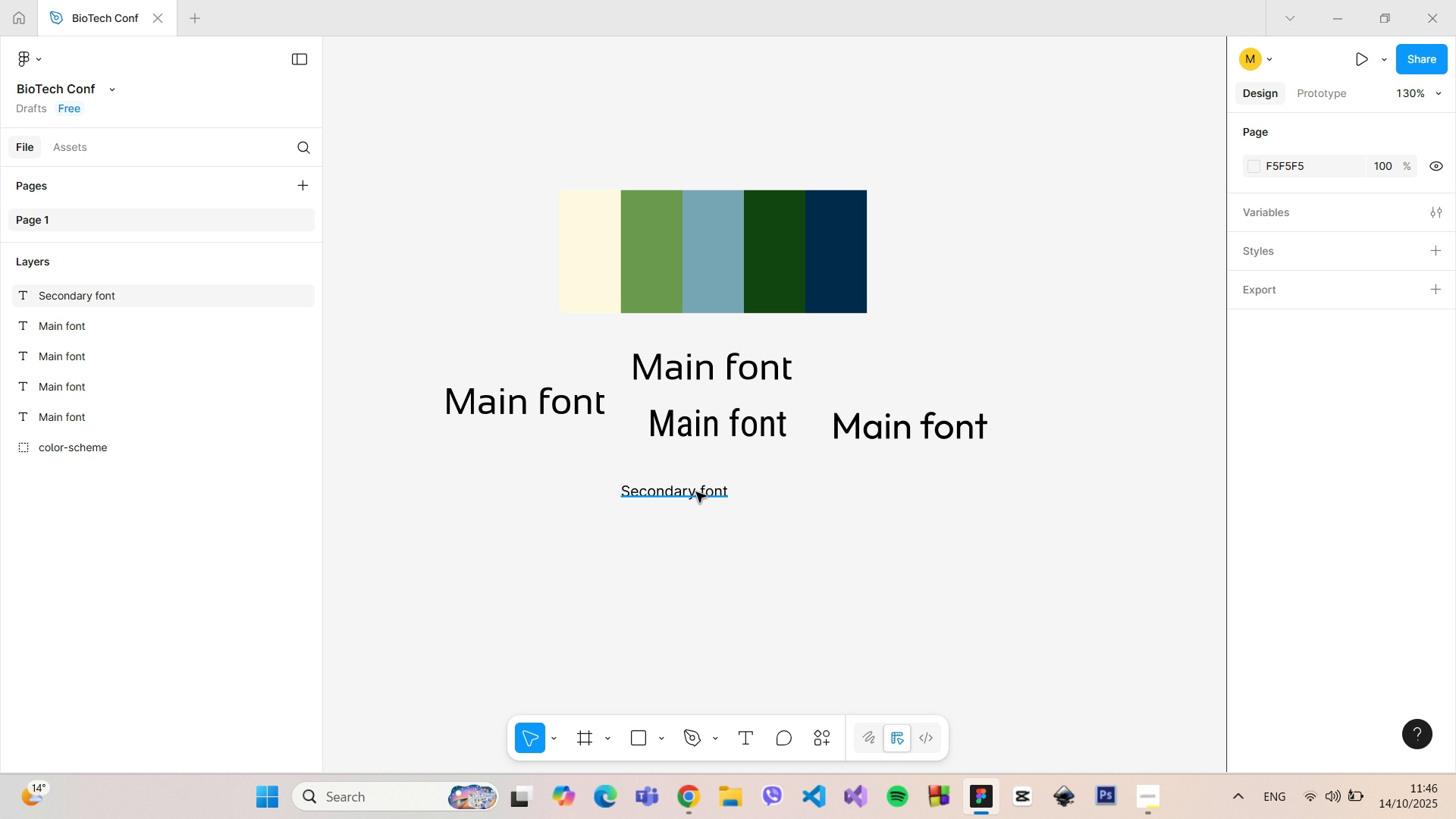 
double_click([696, 492])
 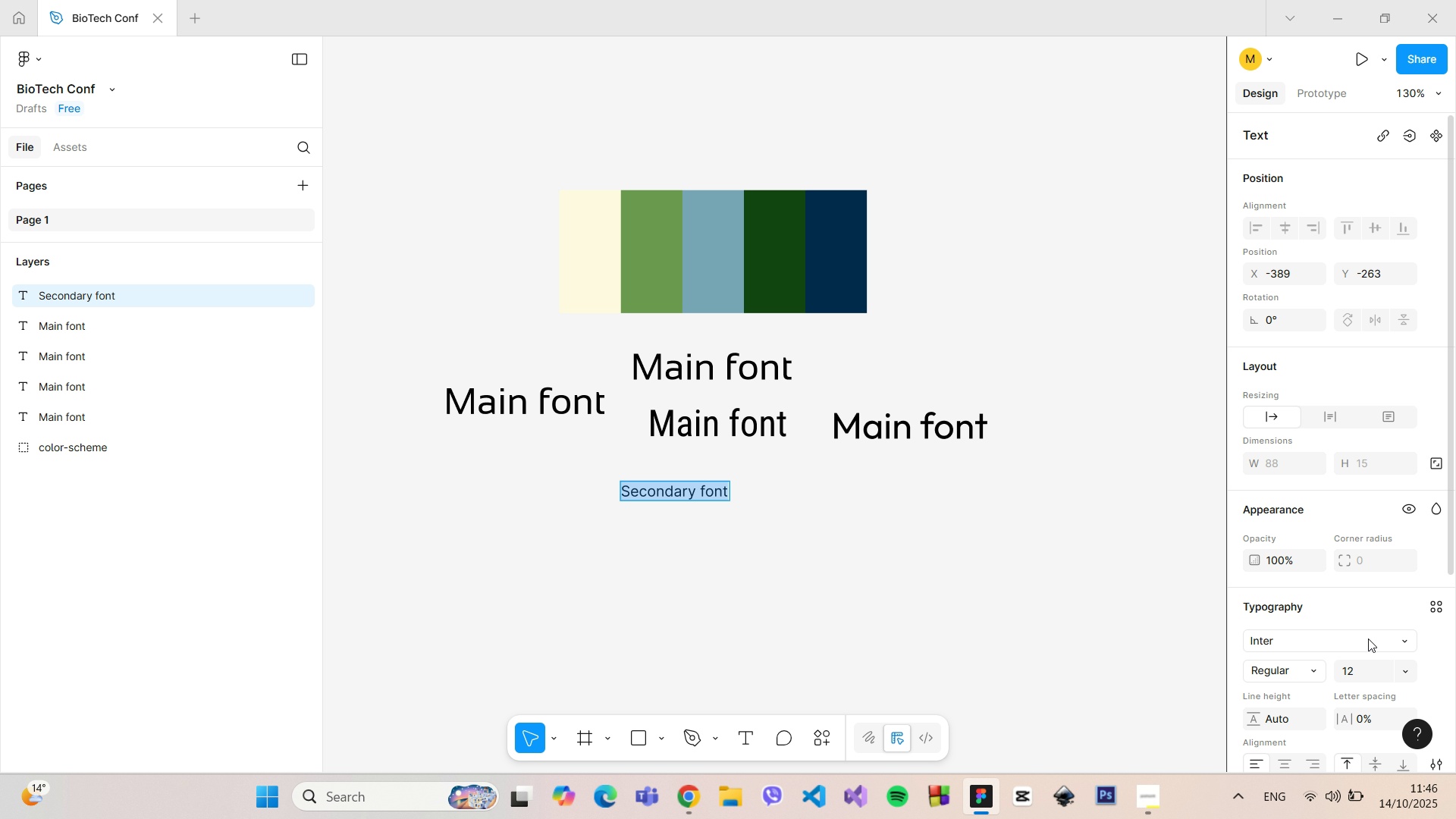 
left_click([1360, 671])
 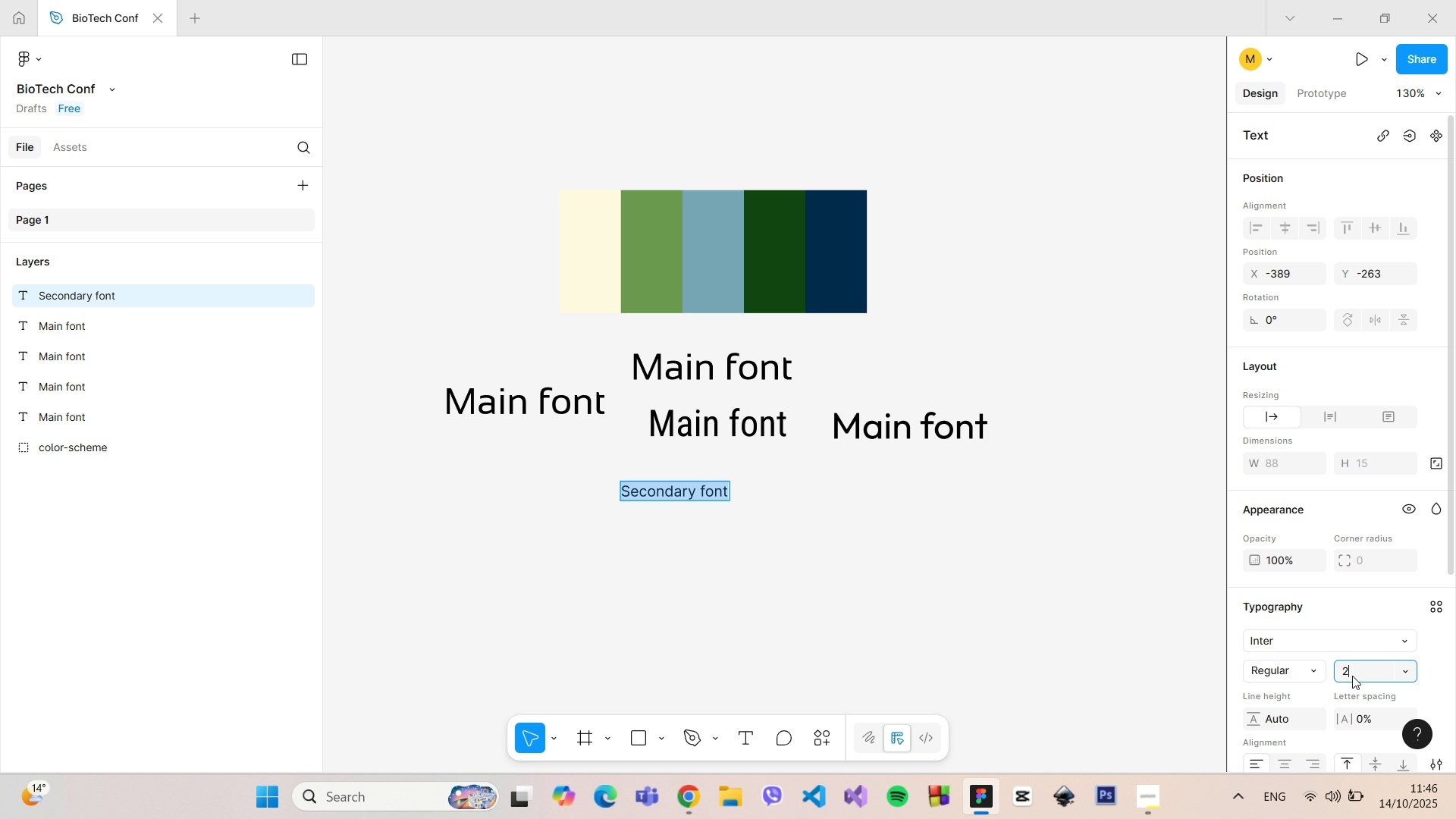 
type(25)
 